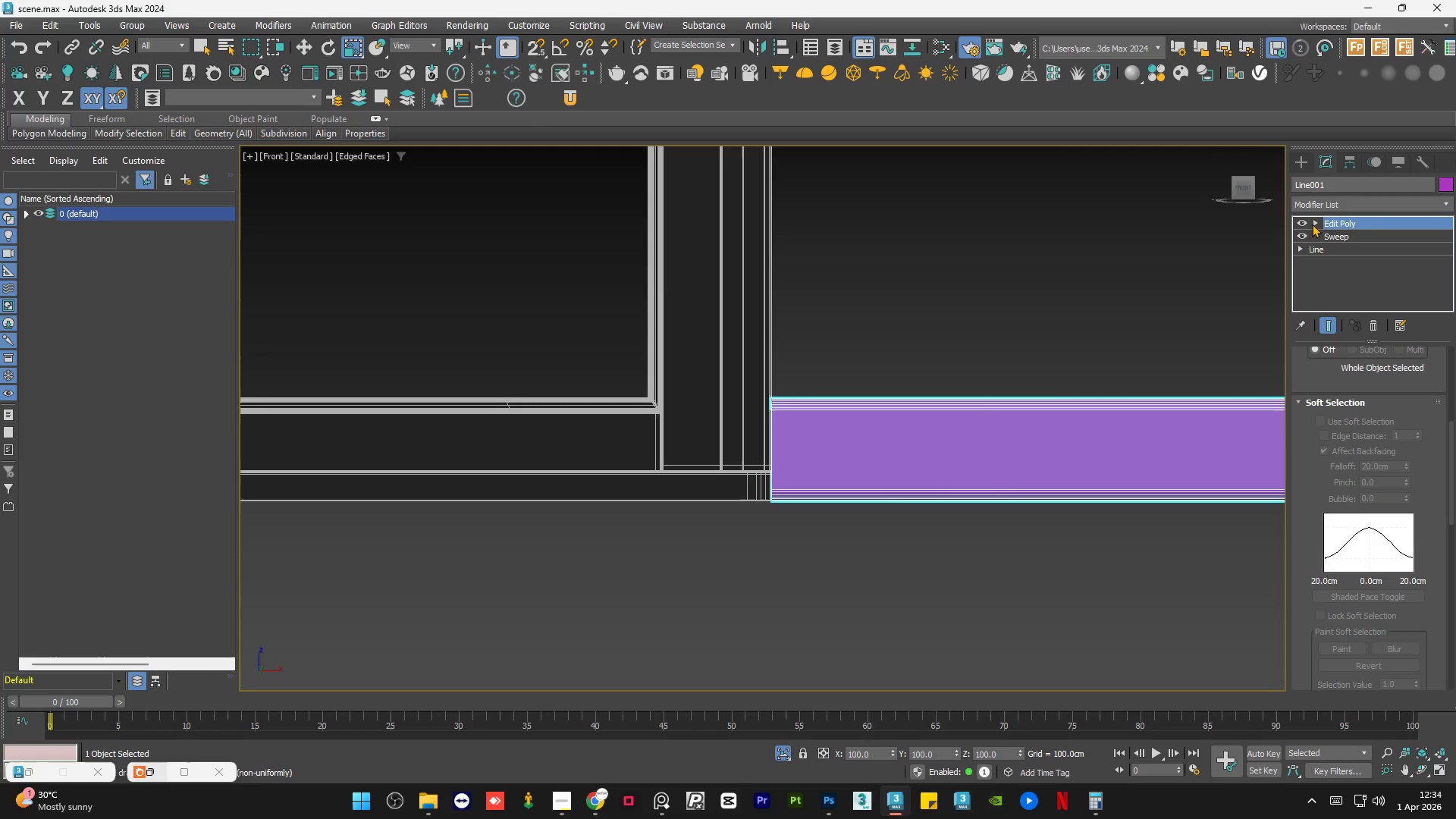 
double_click([991, 598])
 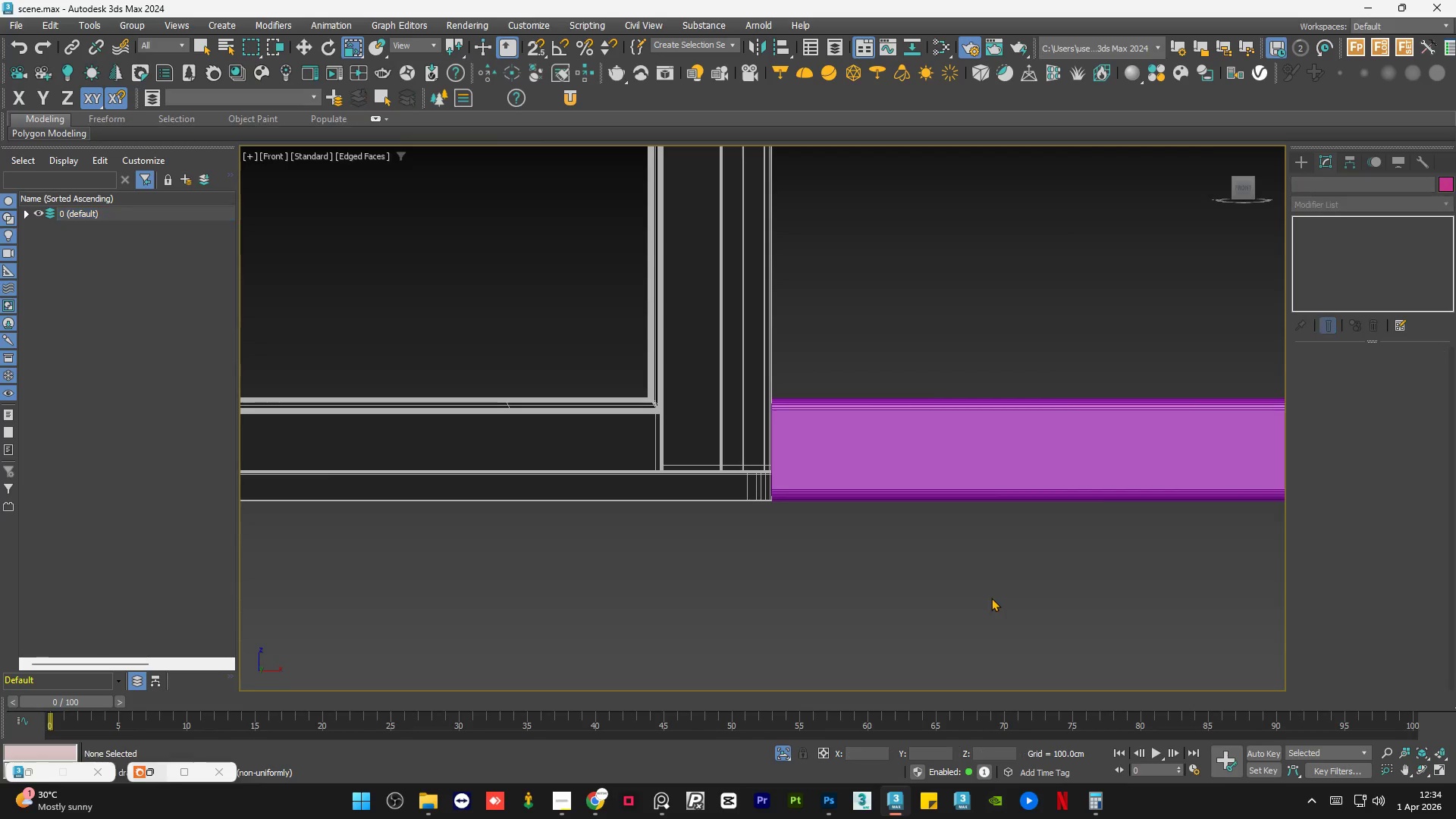 
scroll: coordinate [1014, 576], scroll_direction: down, amount: 8.0
 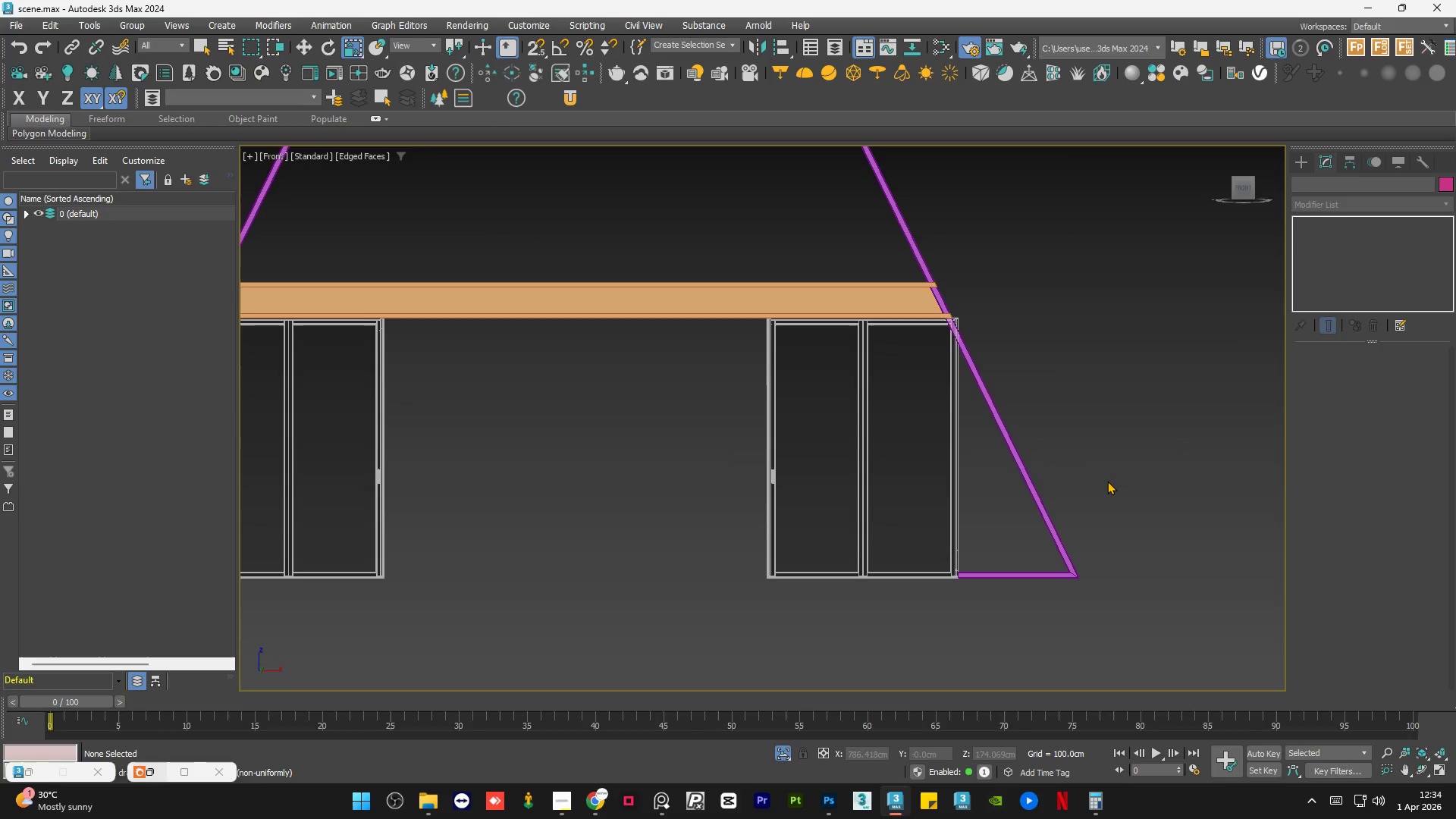 
left_click([1107, 481])
 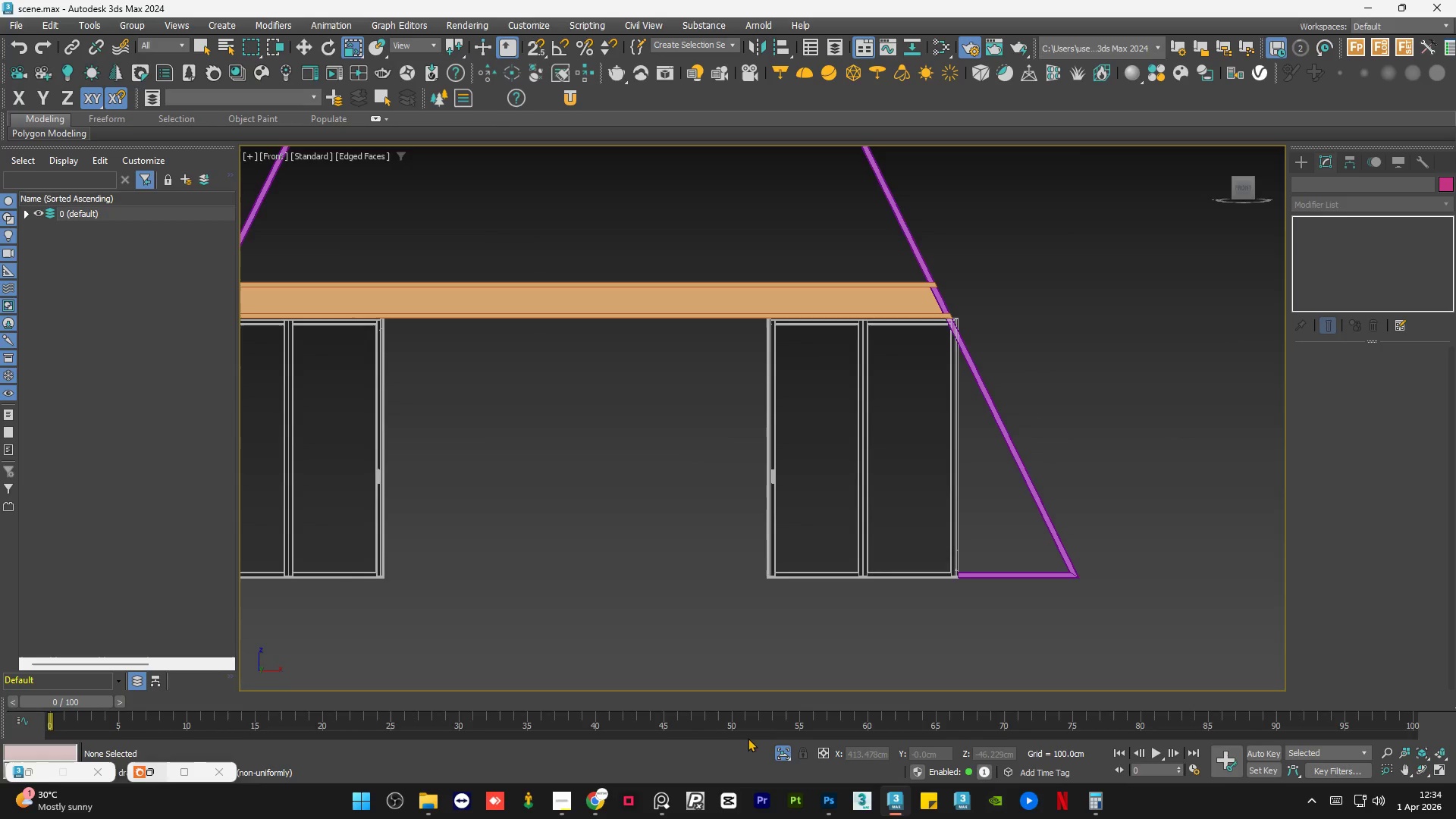 
left_click([778, 753])
 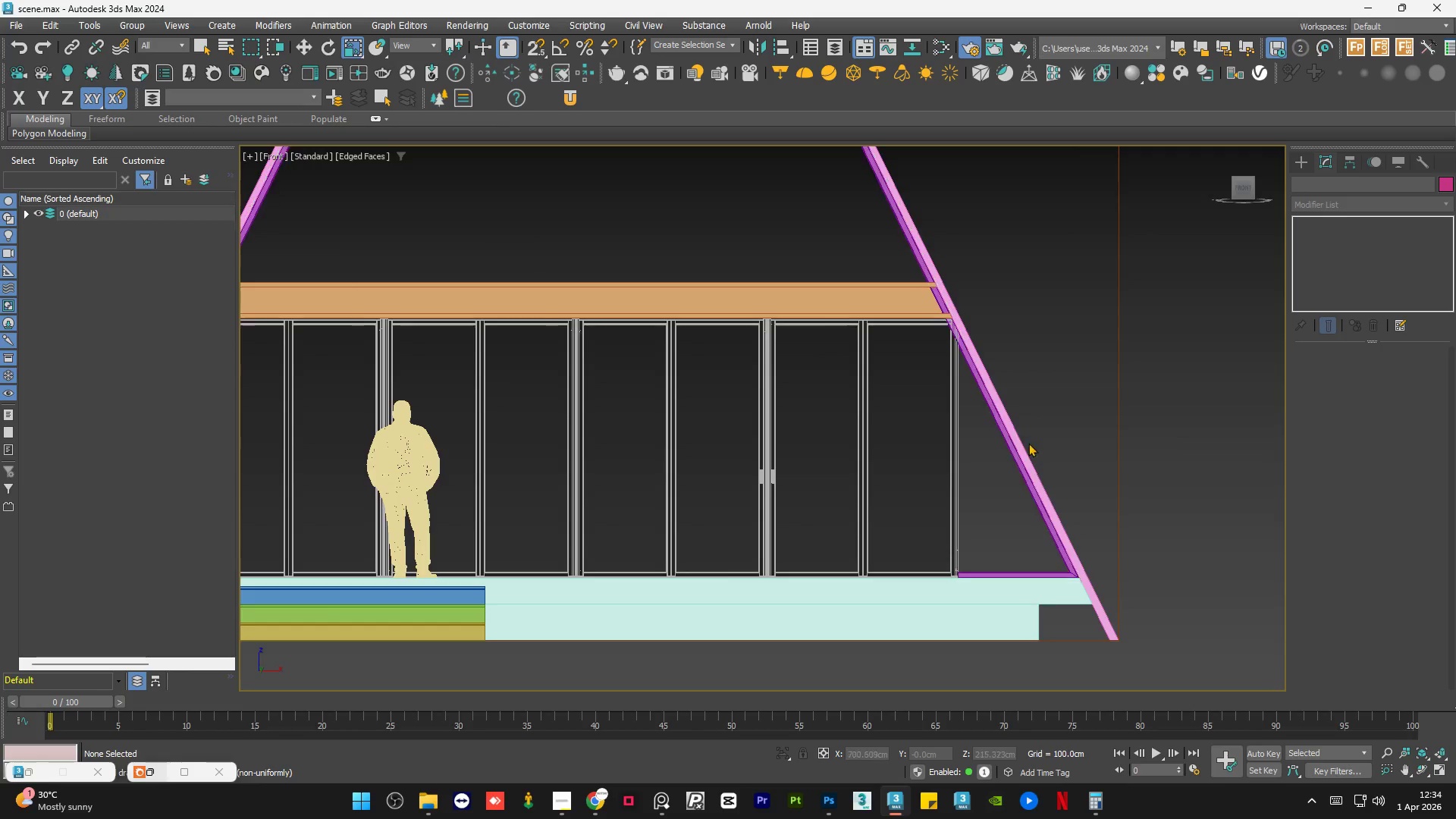 
left_click([1040, 388])
 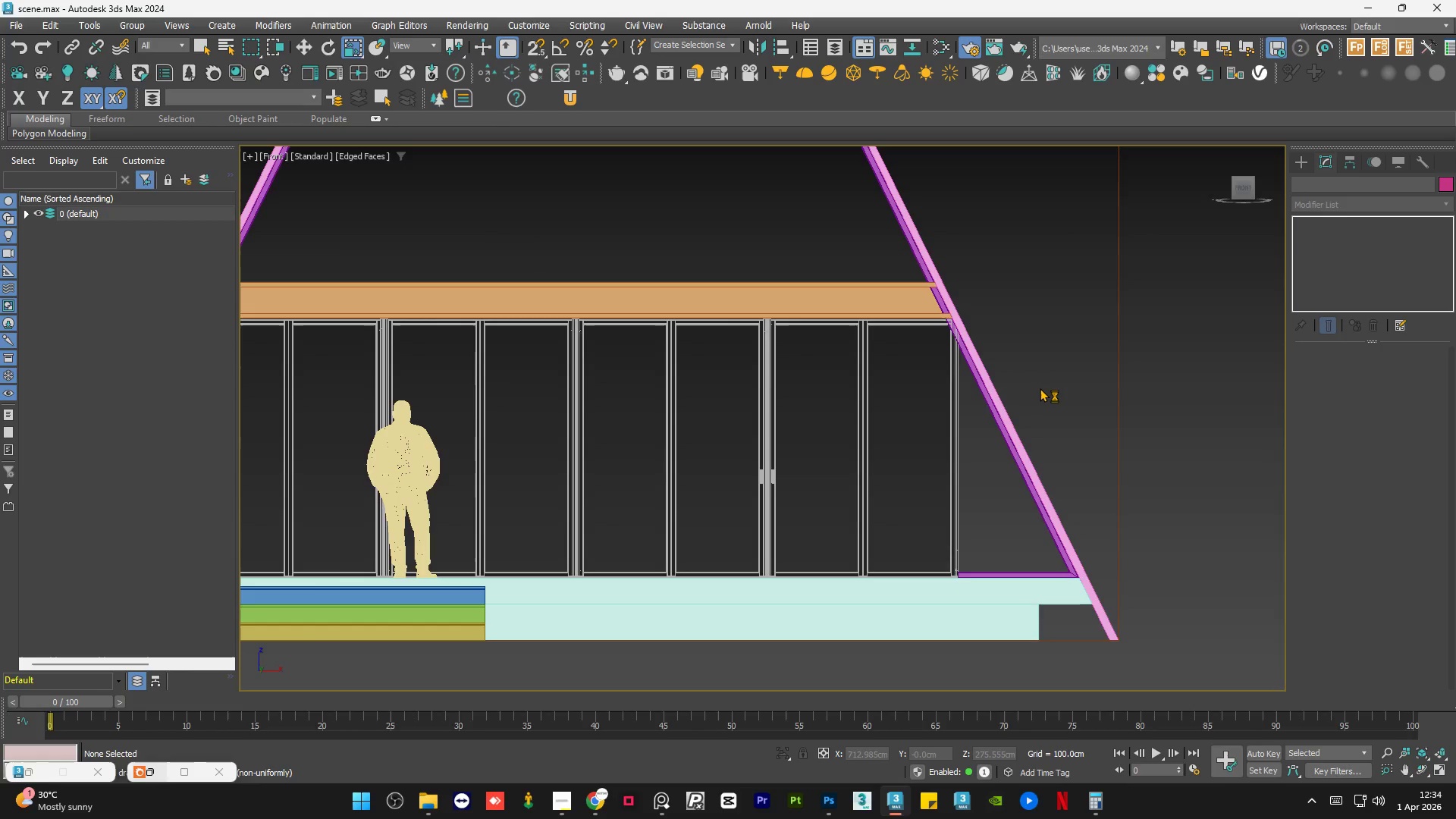 
key(F4)
 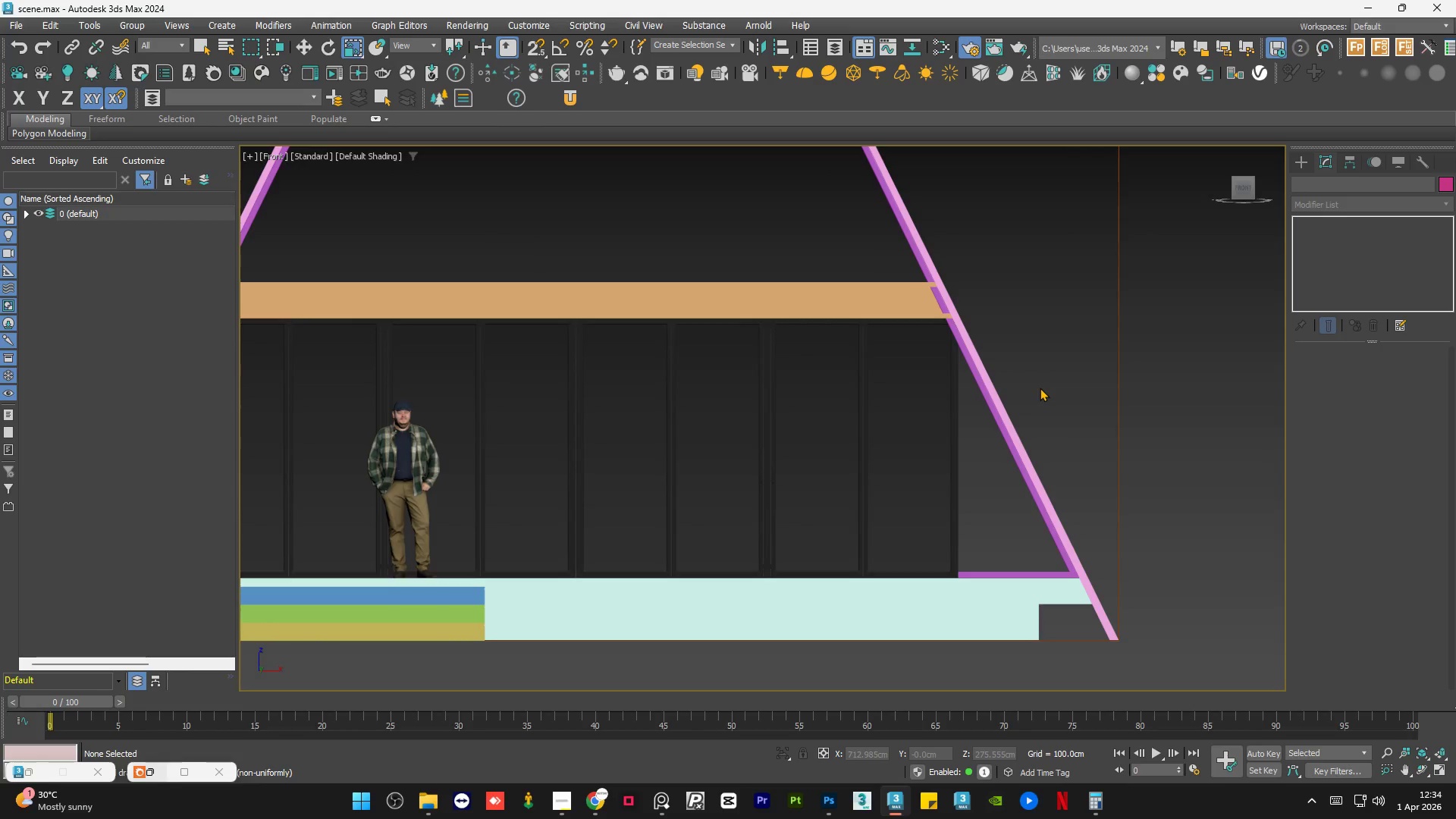 
hold_key(key=AltLeft, duration=0.66)
 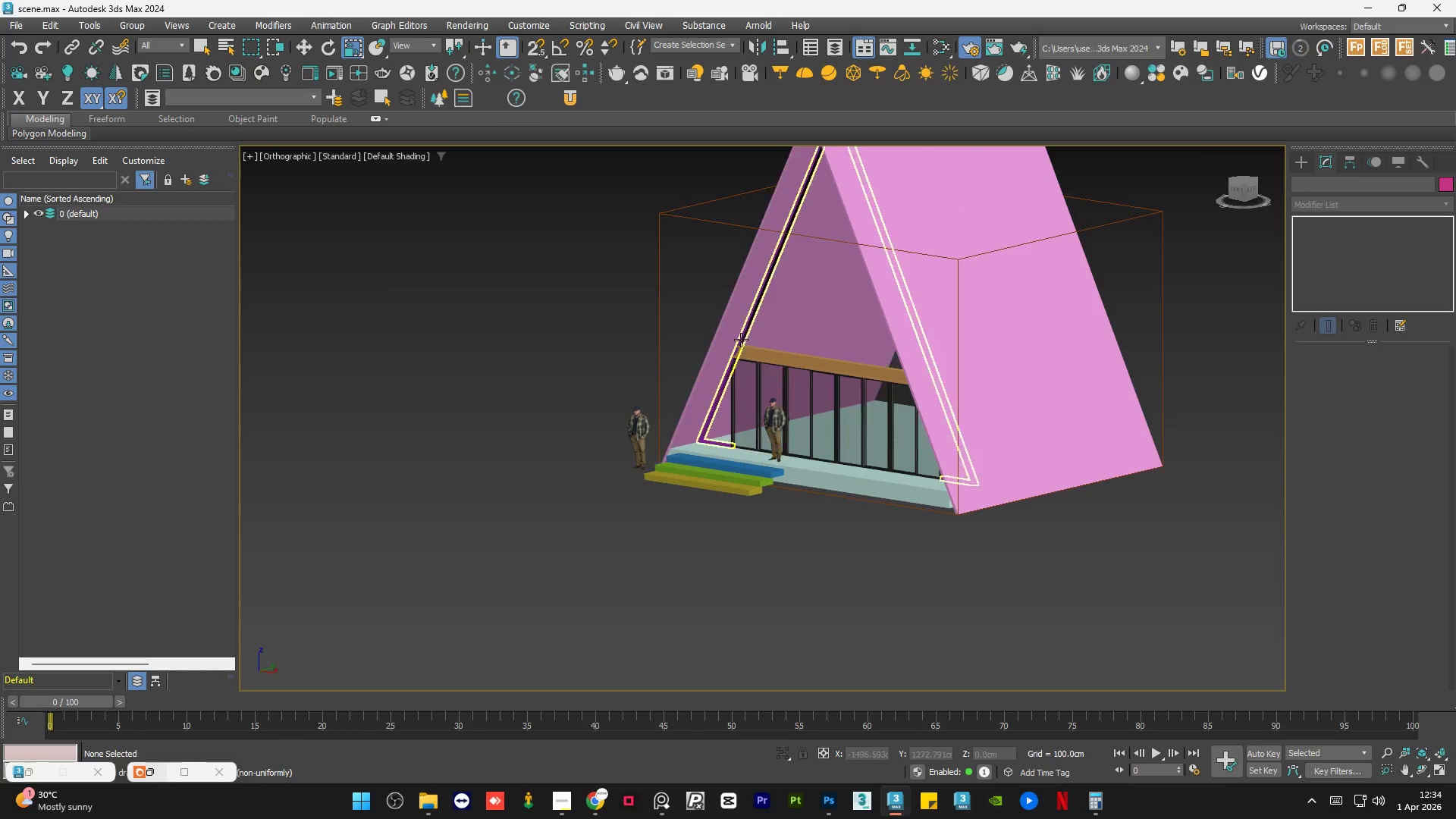 
scroll: coordinate [1040, 388], scroll_direction: down, amount: 3.0
 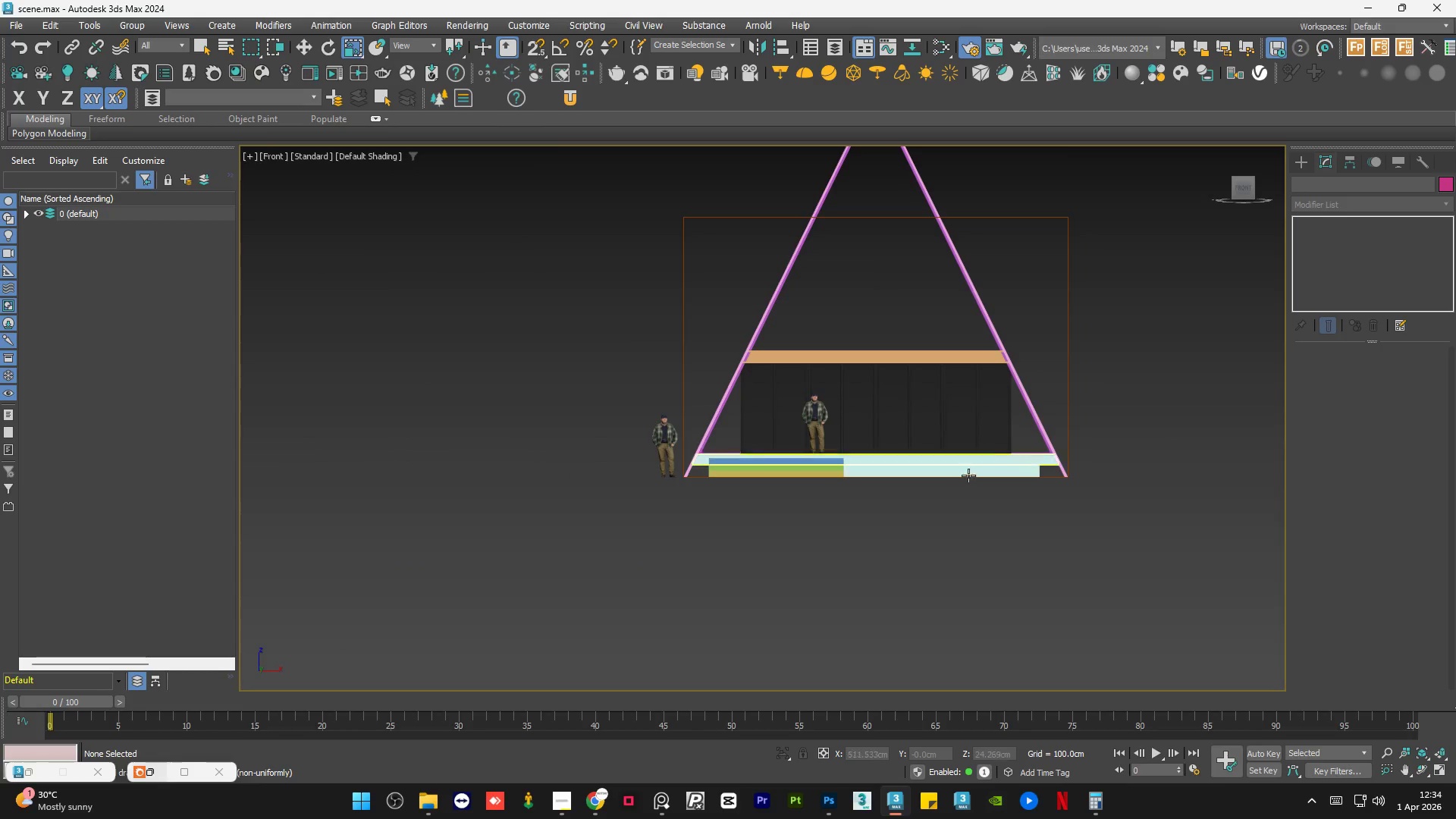 
scroll: coordinate [701, 331], scroll_direction: up, amount: 10.0
 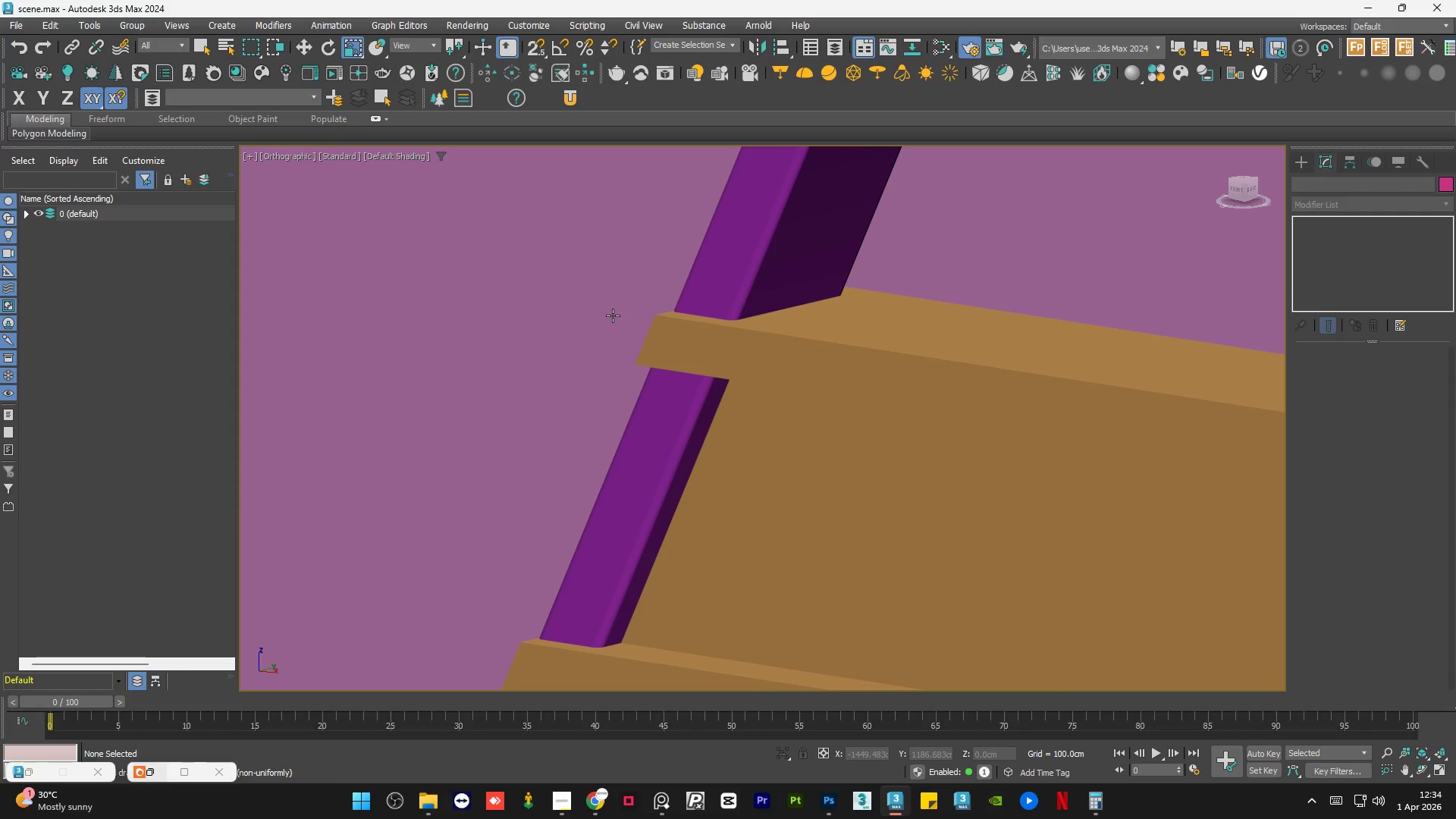 
scroll: coordinate [613, 315], scroll_direction: down, amount: 3.0
 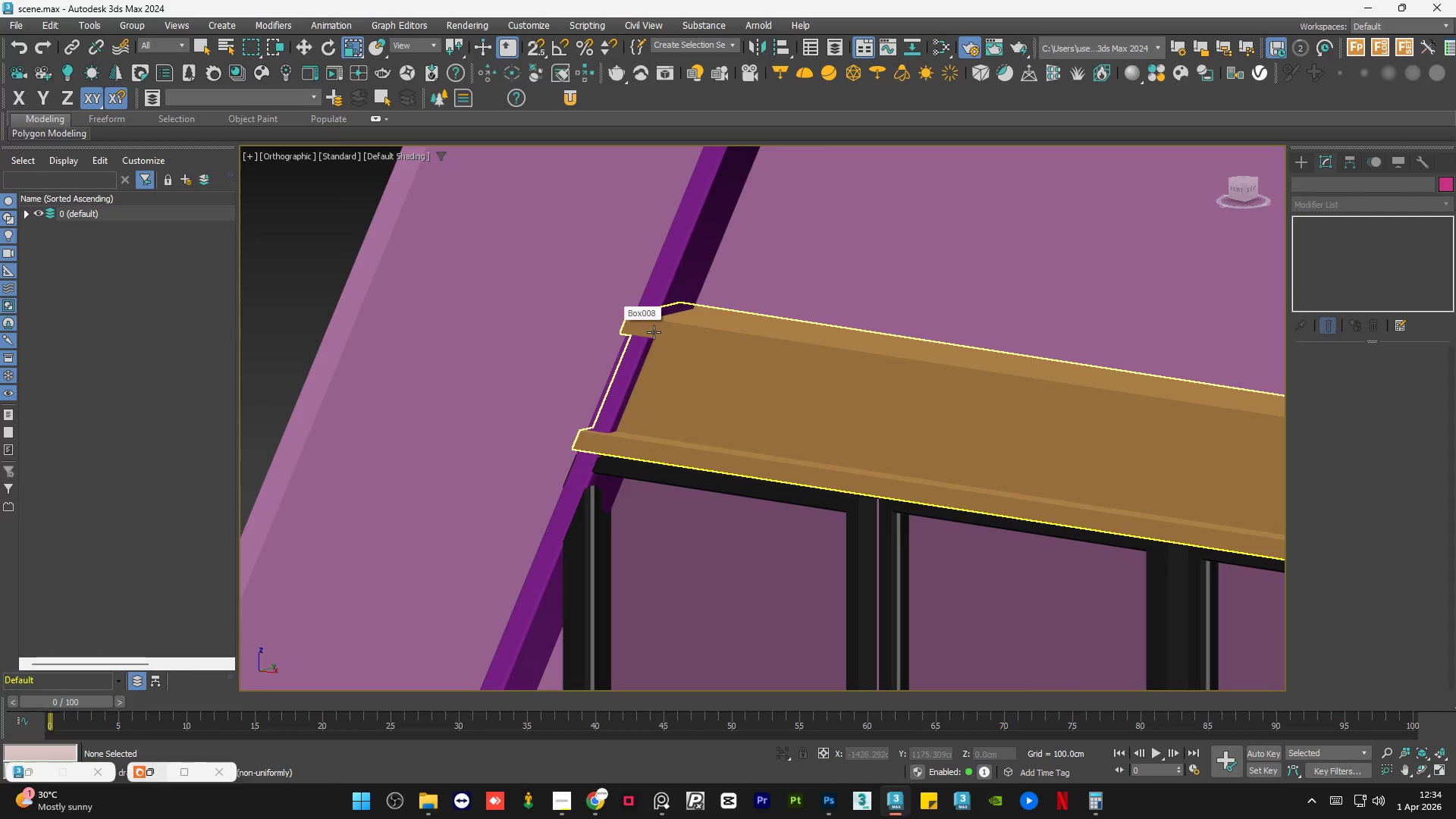 
left_click([658, 333])
 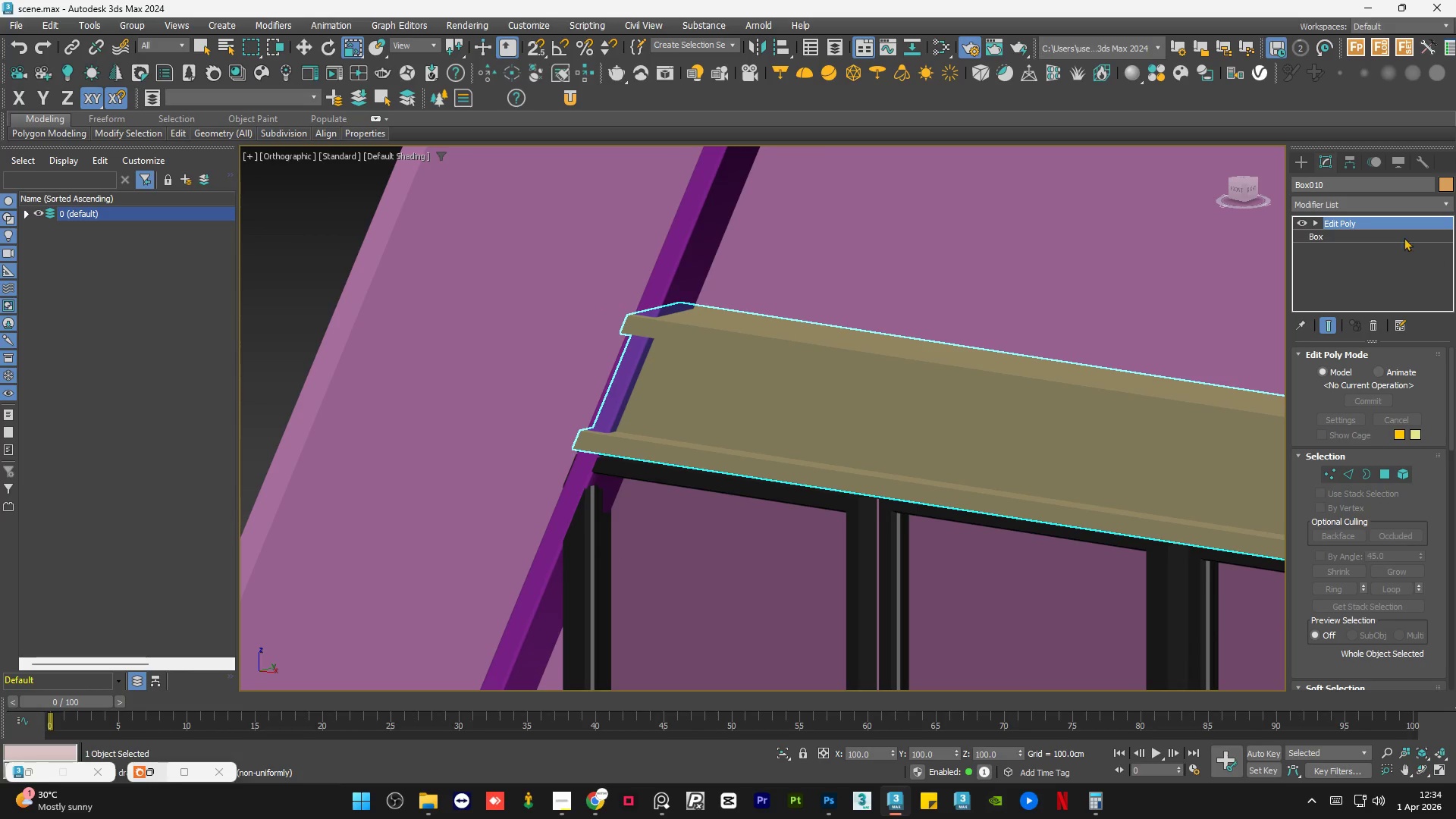 
left_click([1346, 205])
 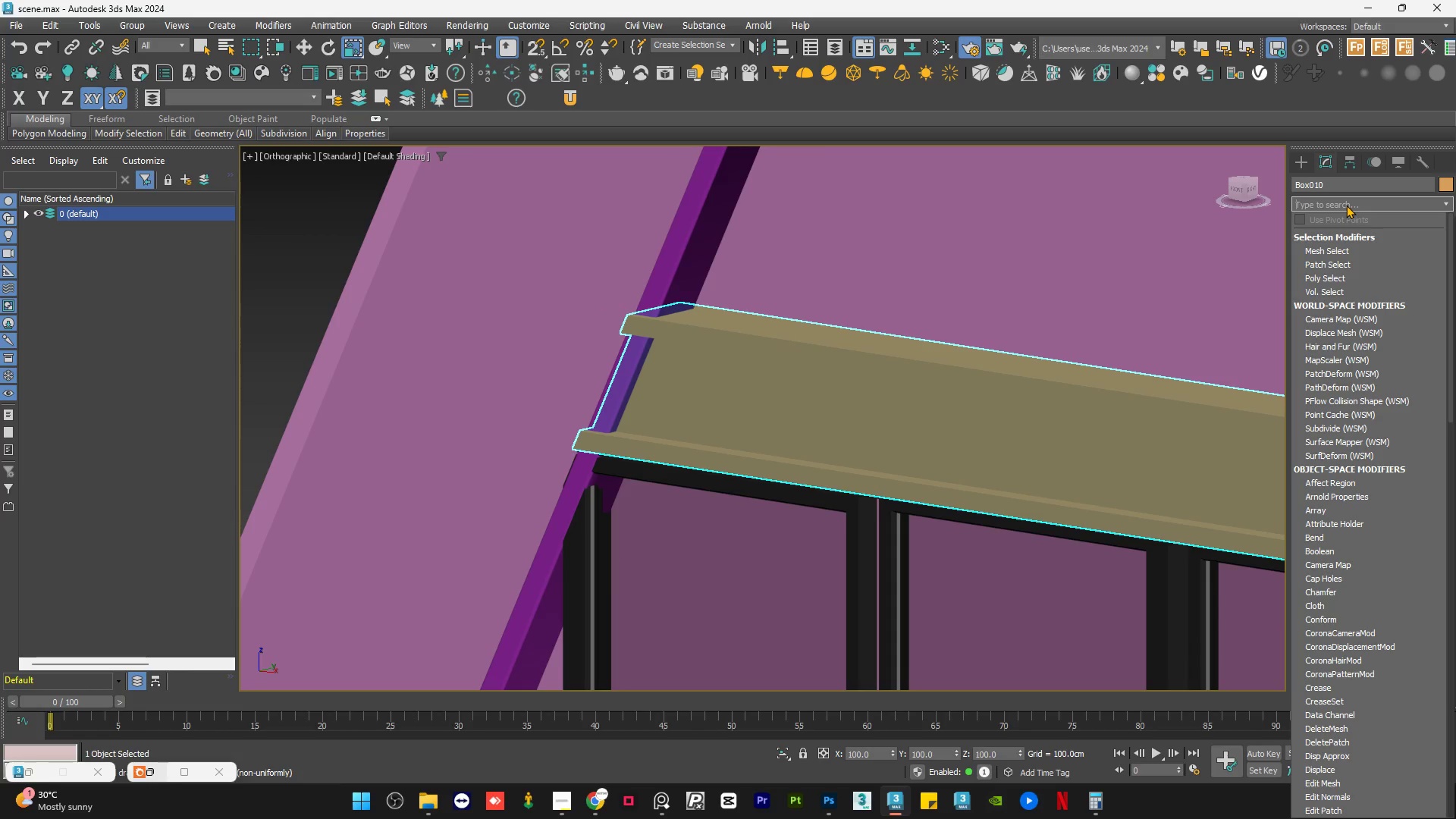 
type(ch)
 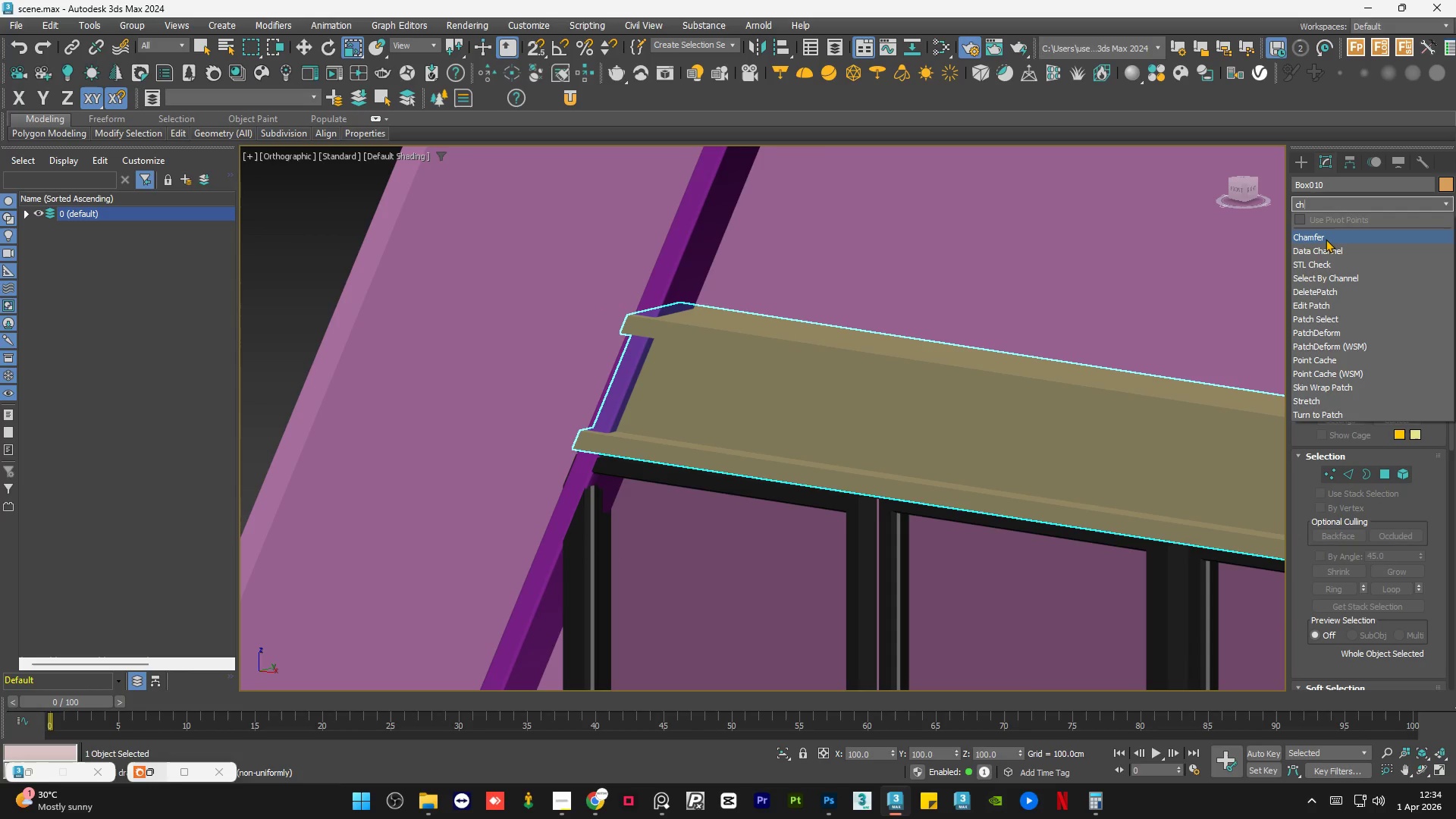 
left_click([1326, 239])
 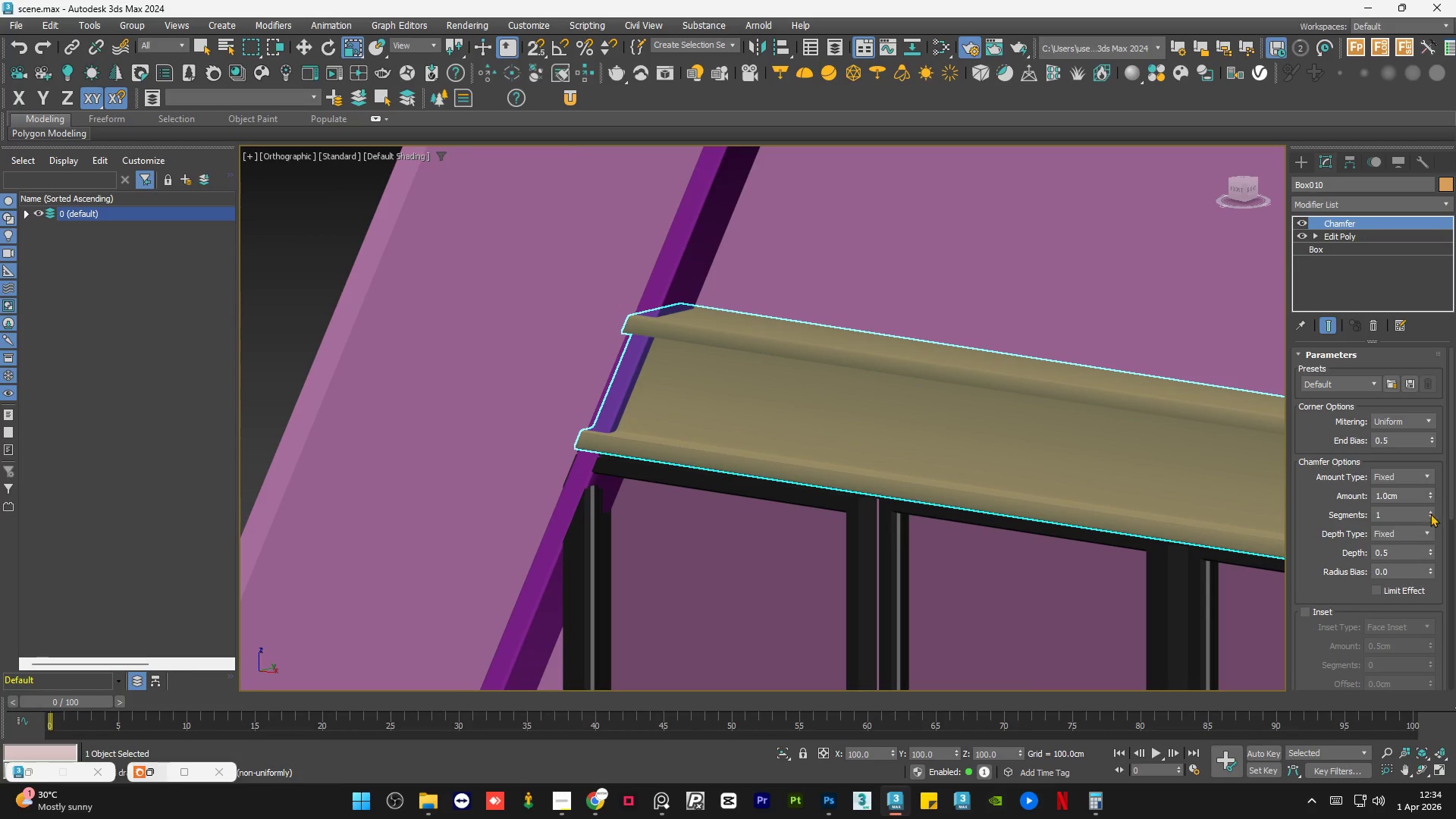 
left_click_drag(start_coordinate=[1451, 491], to_coordinate=[1455, 711])
 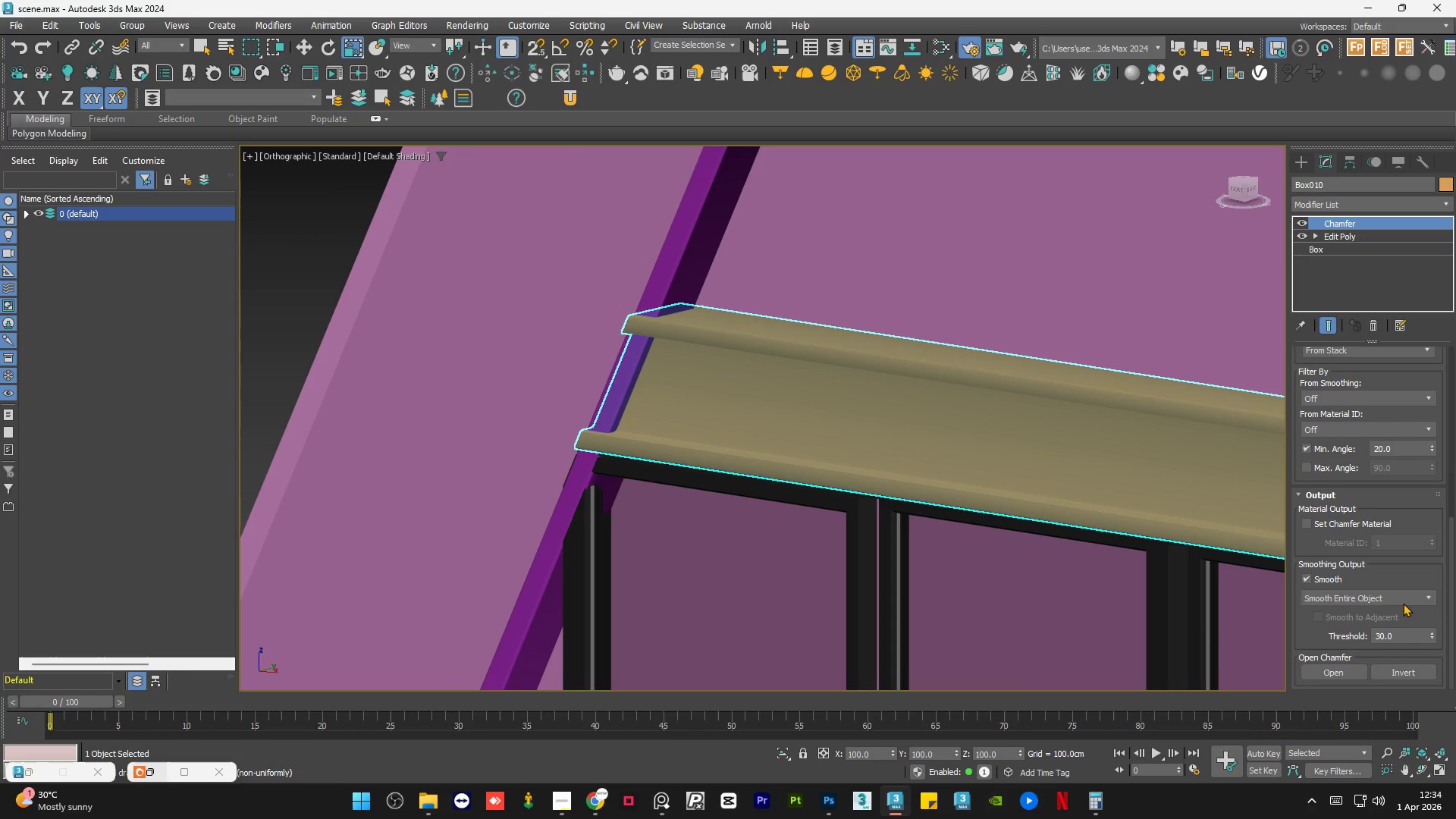 
left_click([1403, 601])
 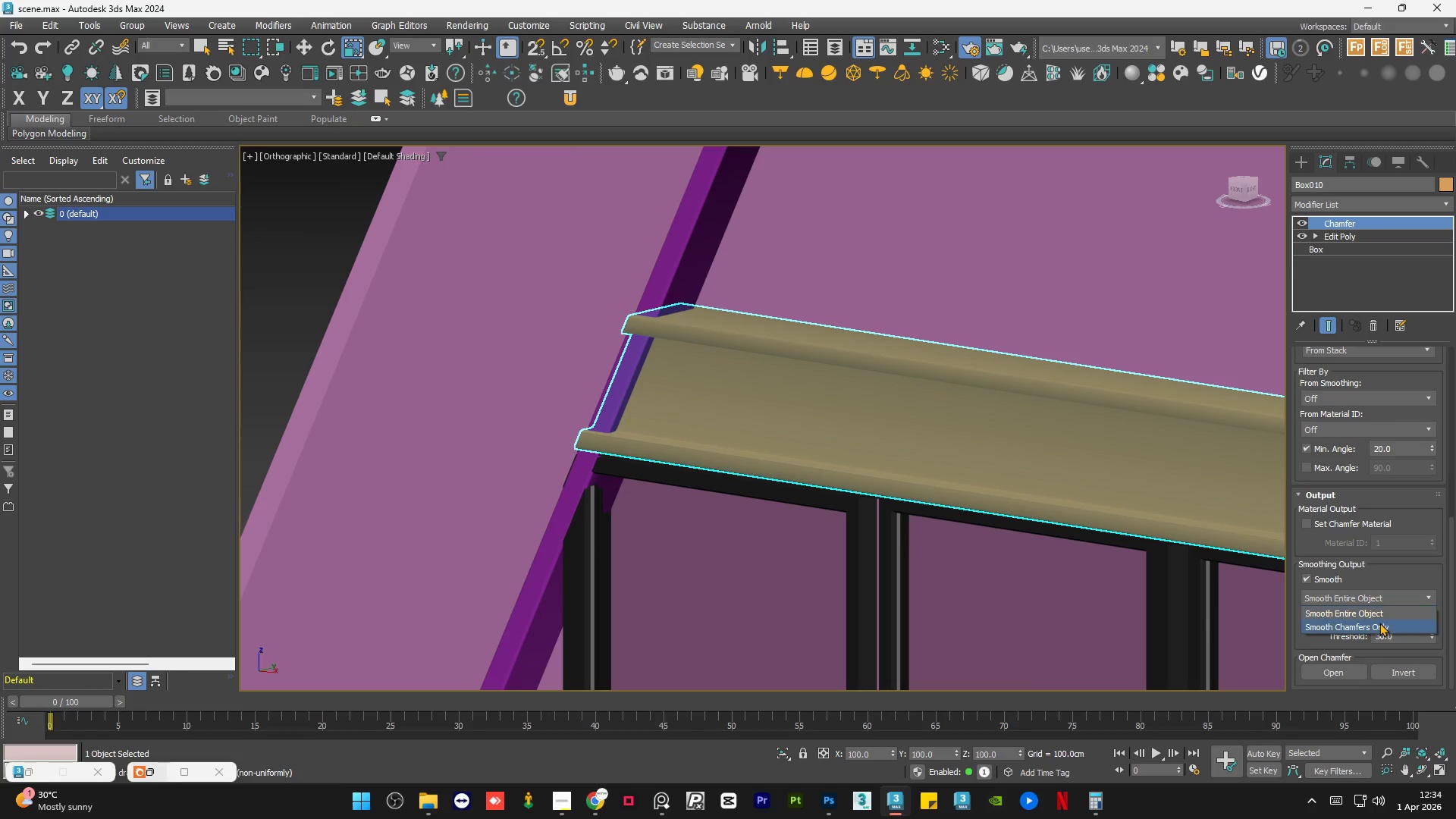 
left_click([1379, 623])
 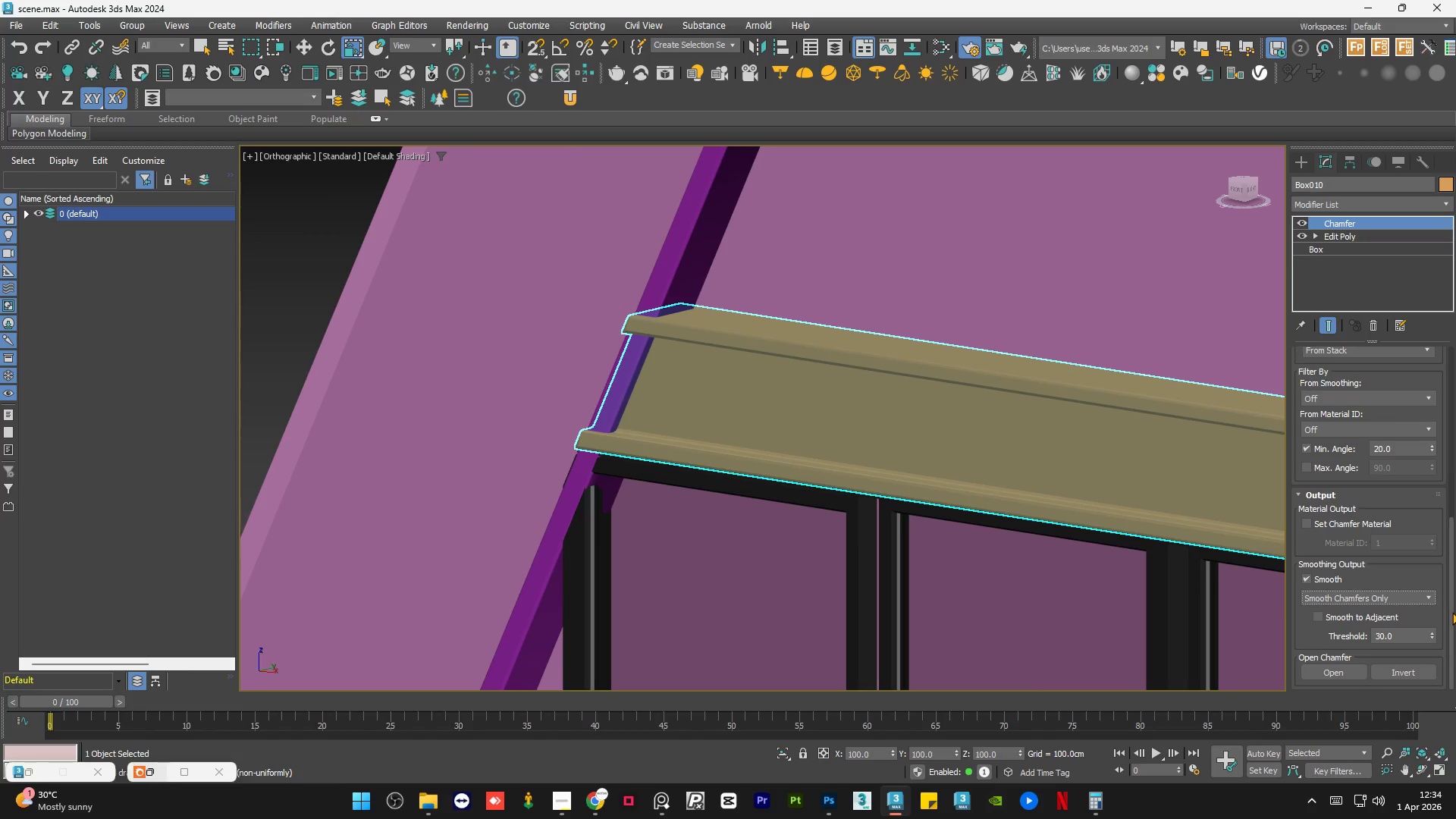 
left_click_drag(start_coordinate=[1452, 612], to_coordinate=[1455, 336])
 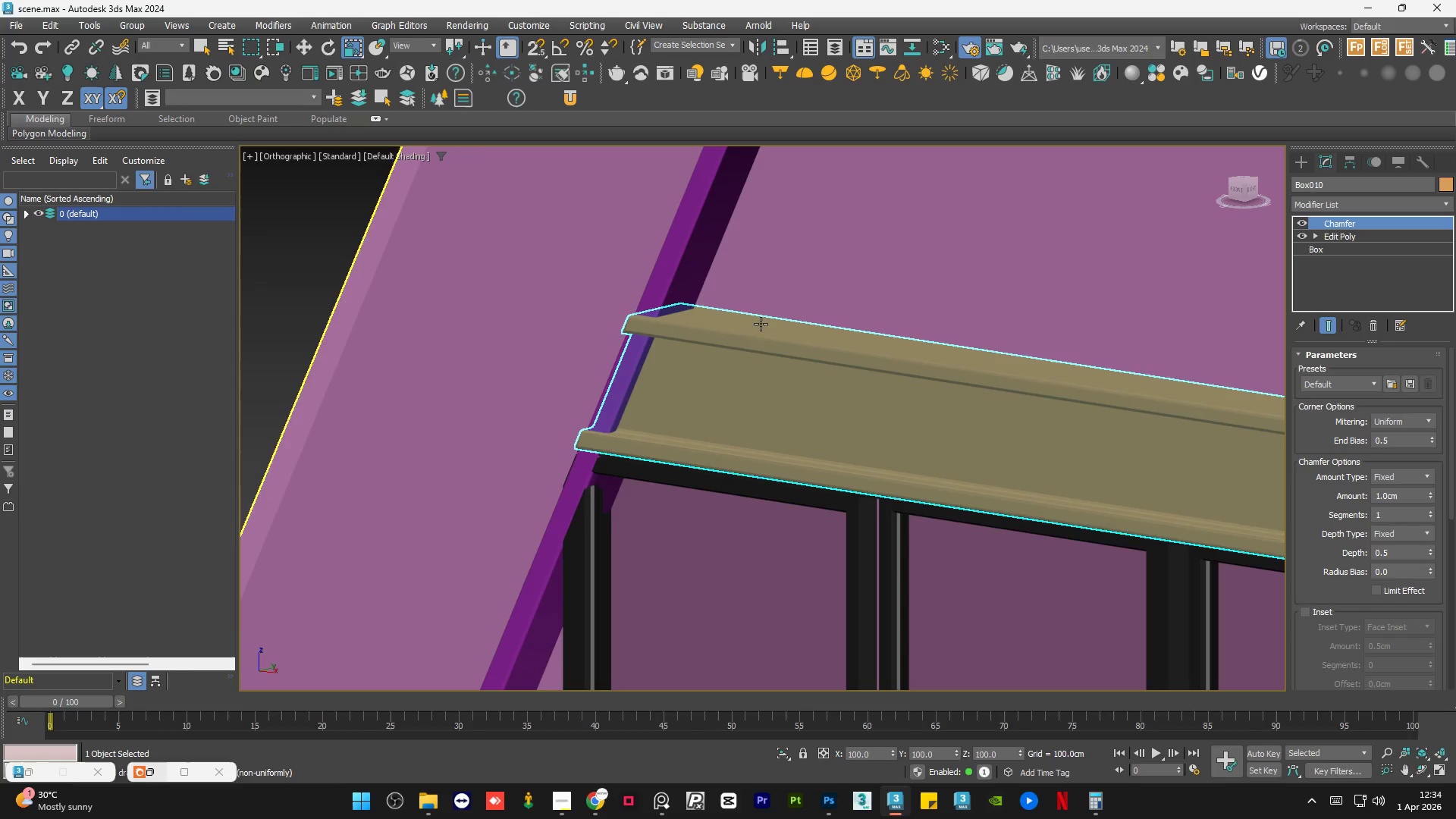 
scroll: coordinate [739, 375], scroll_direction: up, amount: 2.0
 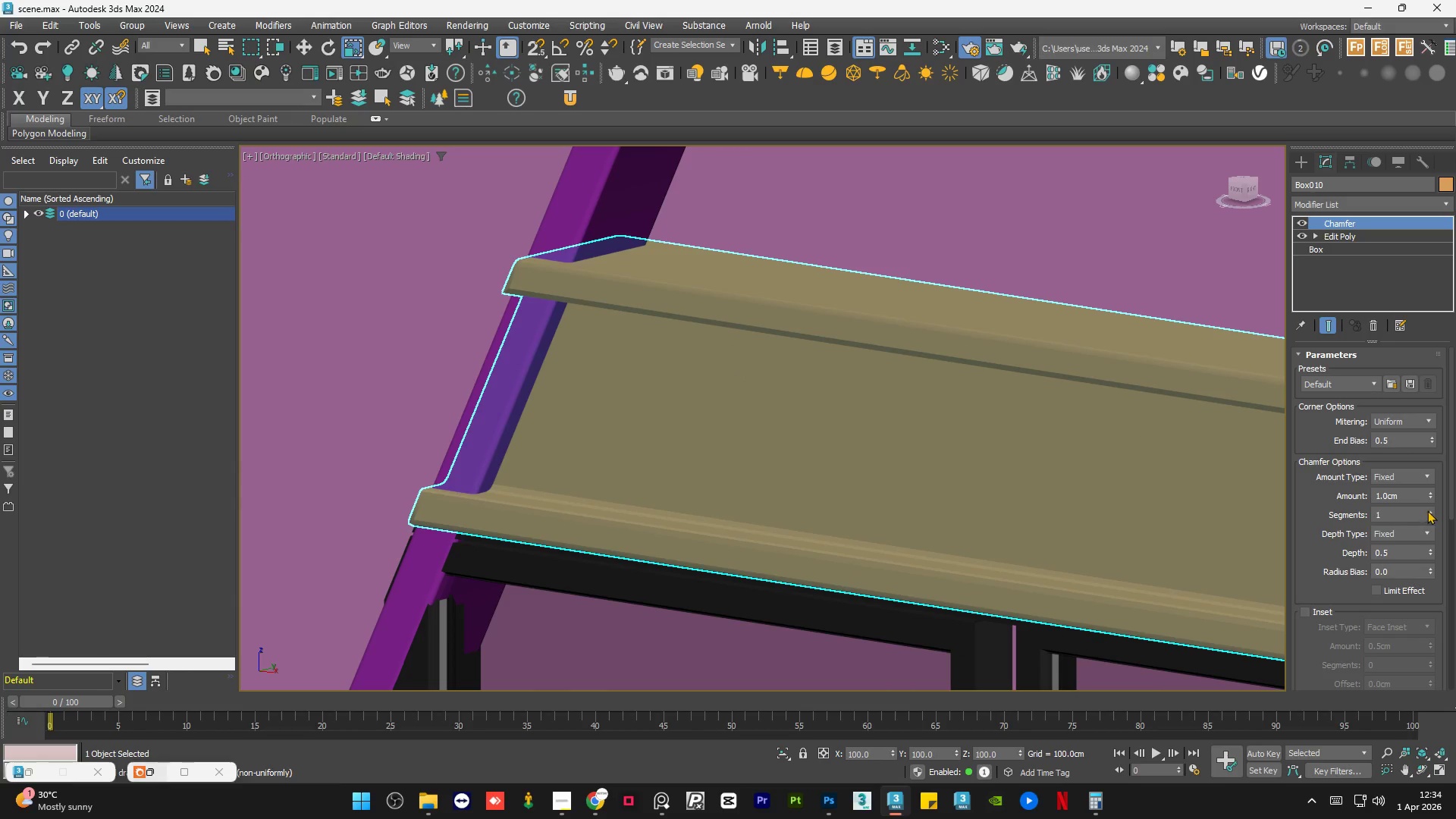 
double_click([1429, 512])
 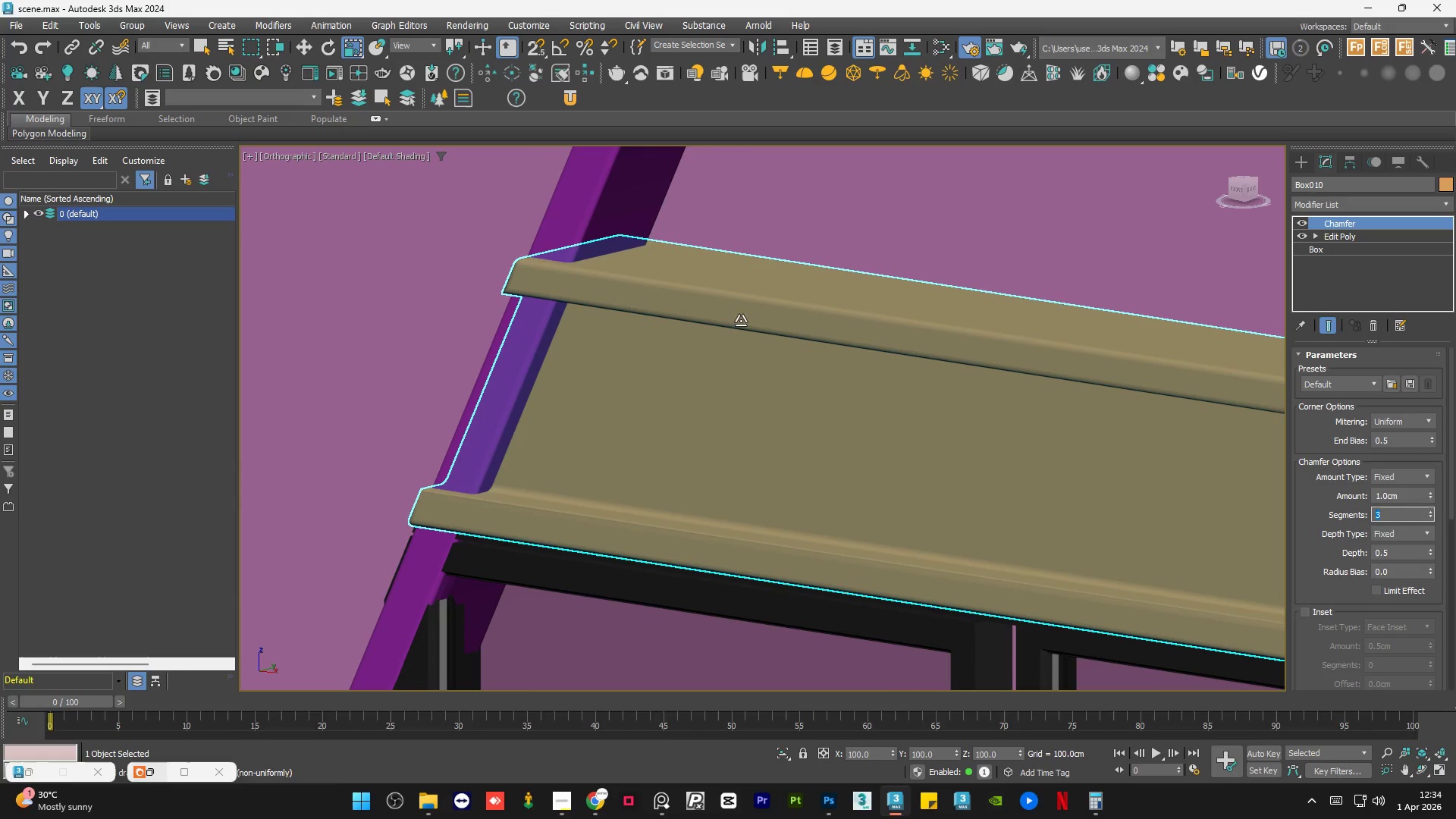 
double_click([1404, 495])
 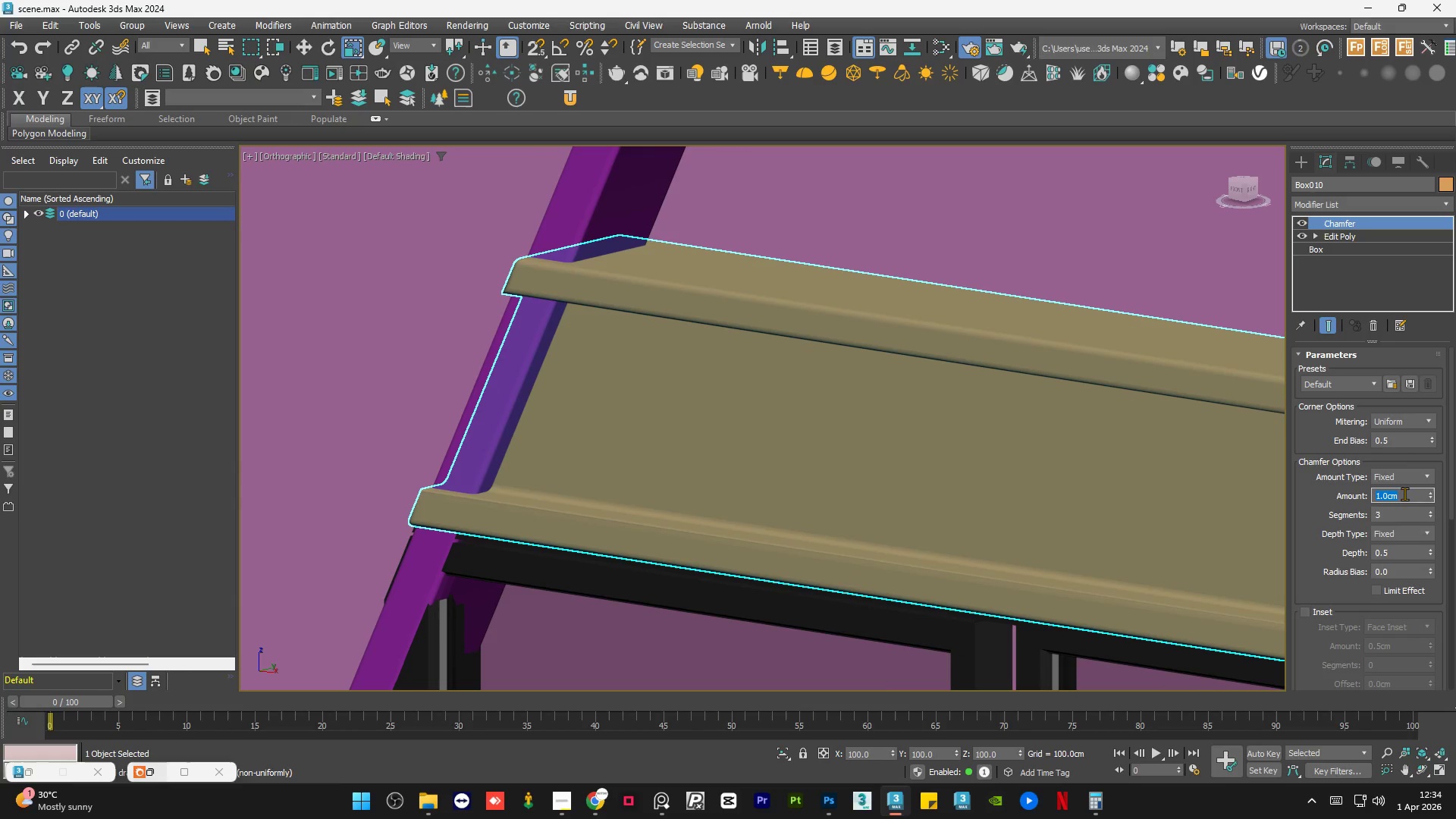 
key(NumpadDecimal)
 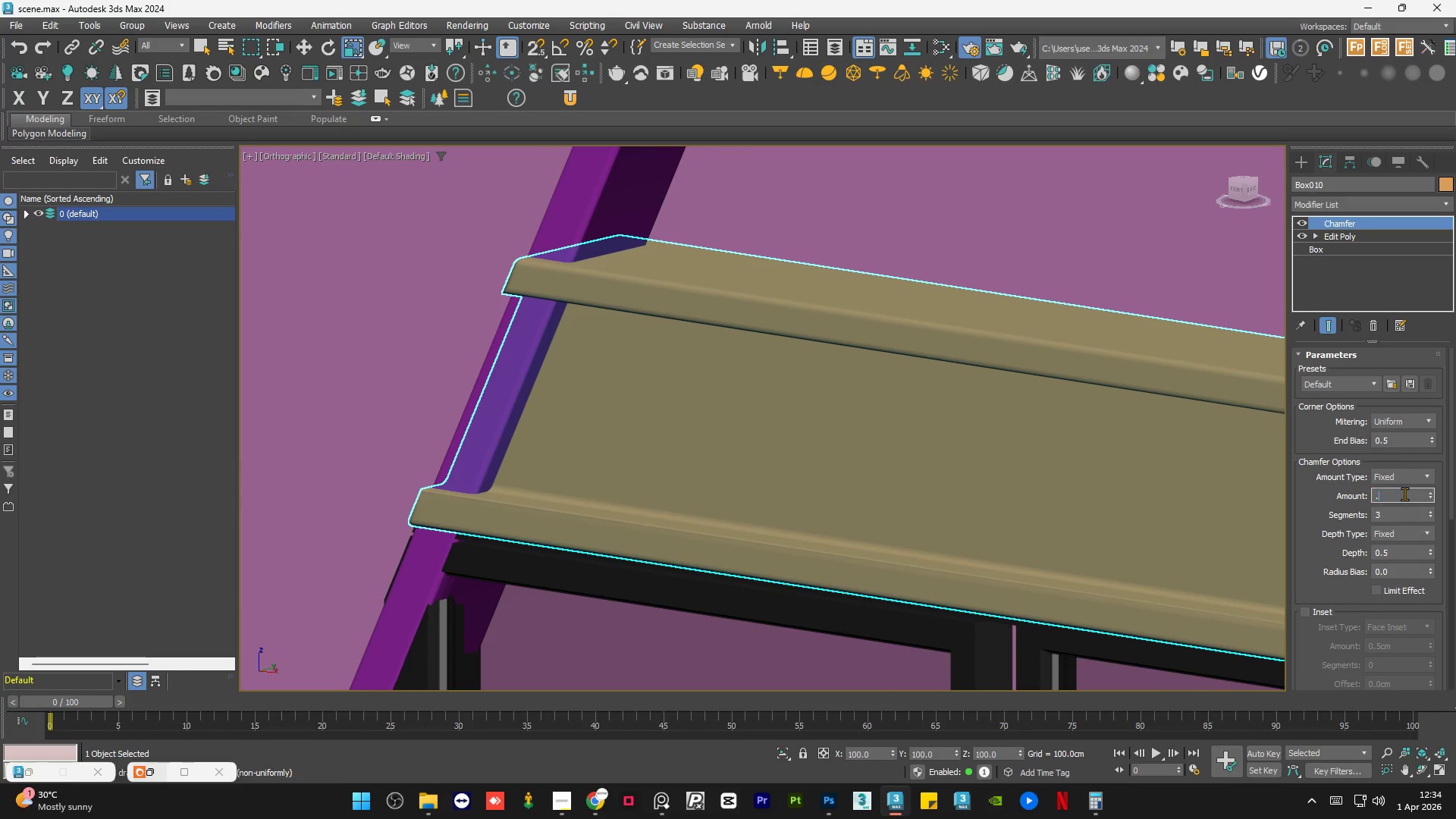 
key(Numpad5)
 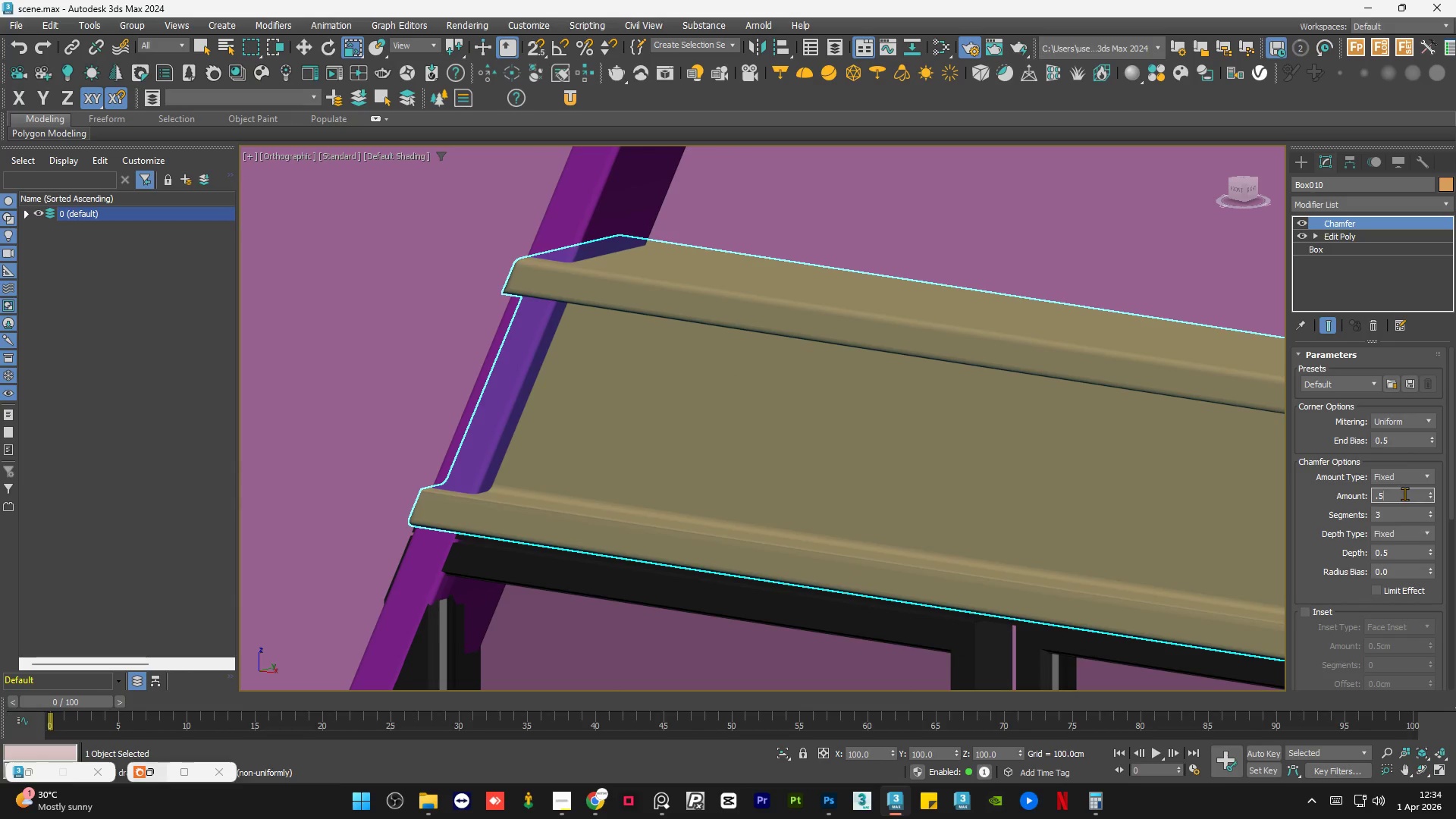 
key(NumpadEnter)
 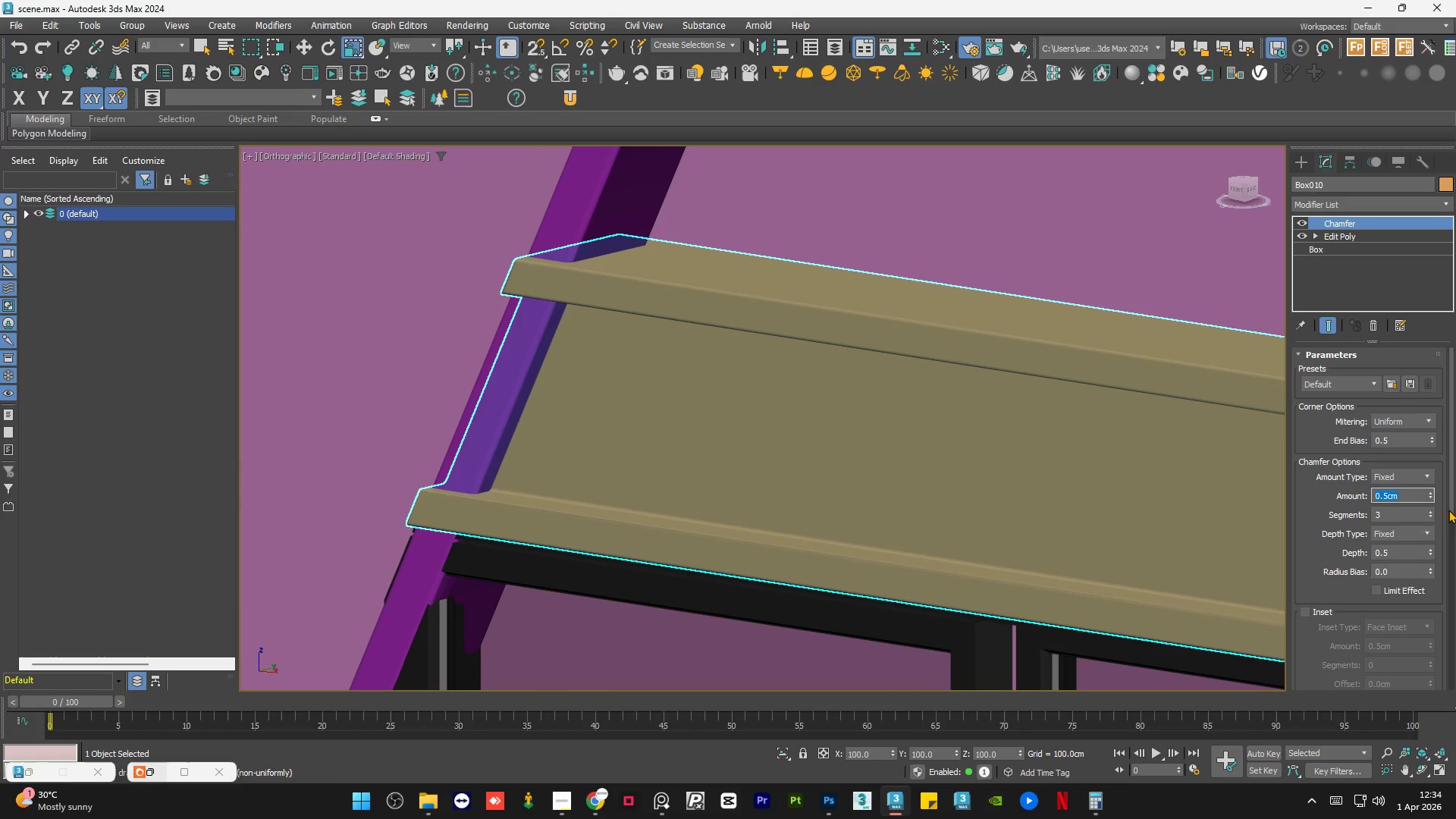 
left_click_drag(start_coordinate=[1453, 502], to_coordinate=[1455, 446])
 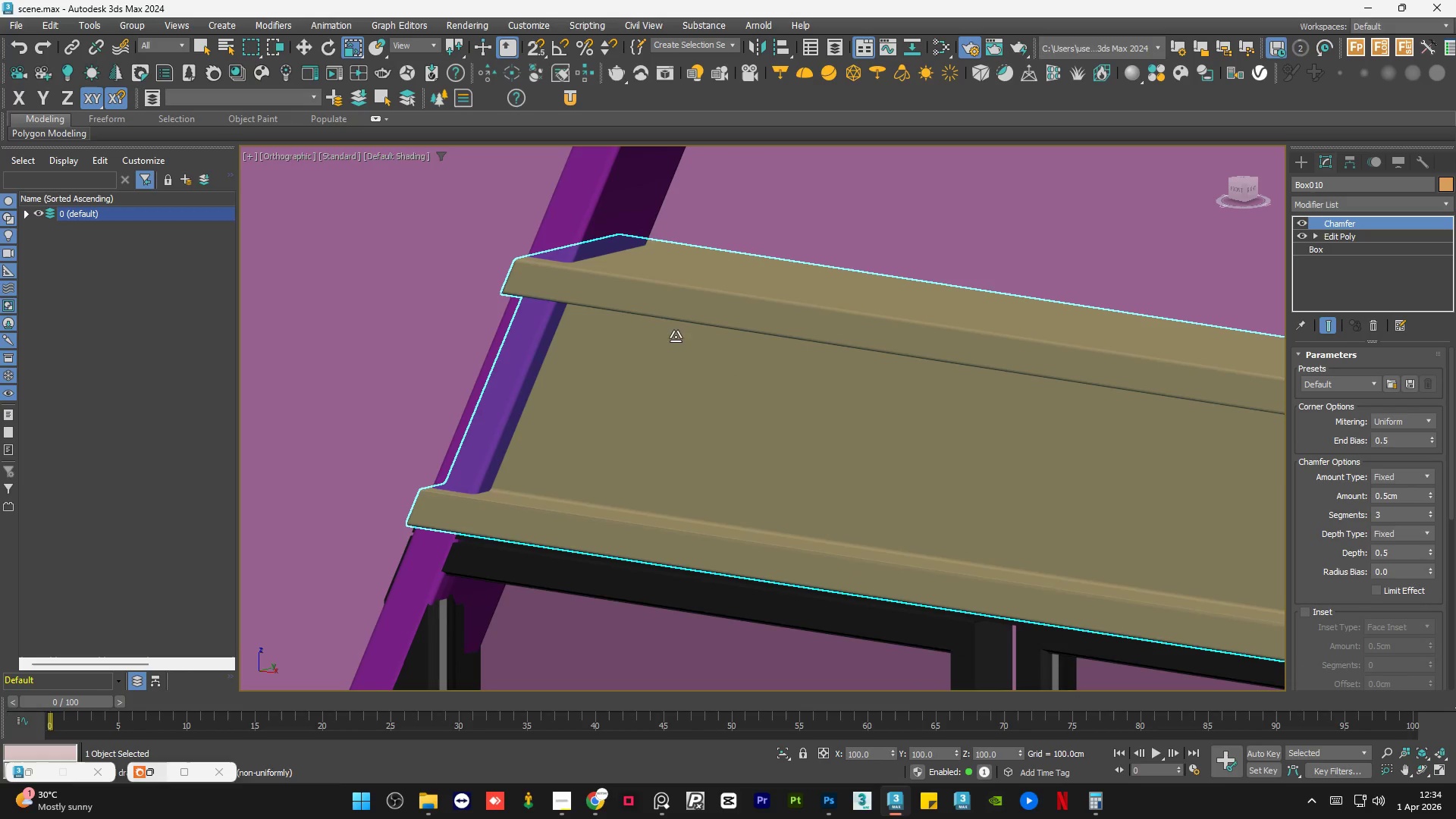 
scroll: coordinate [639, 314], scroll_direction: down, amount: 10.0
 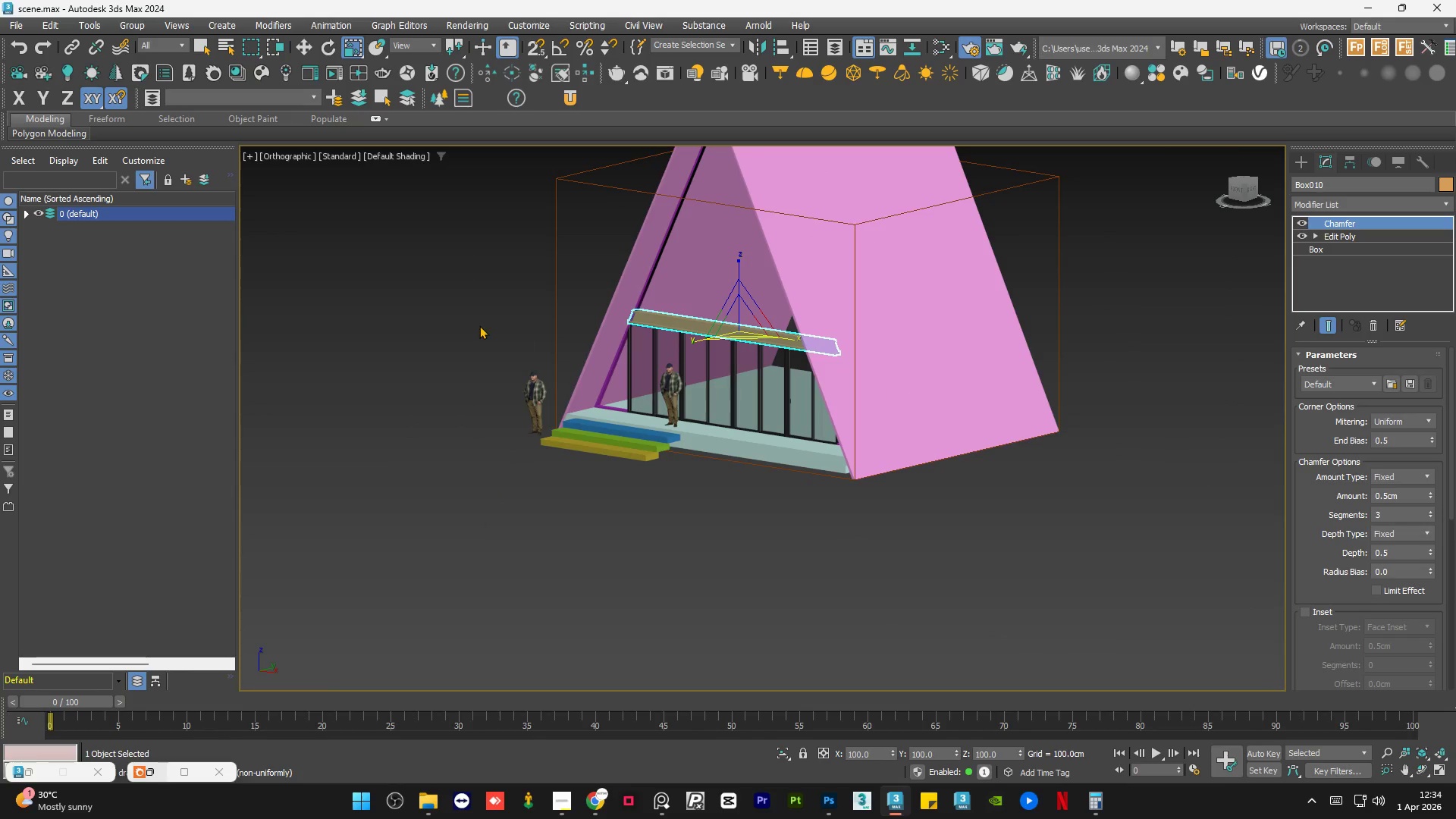 
double_click([479, 325])
 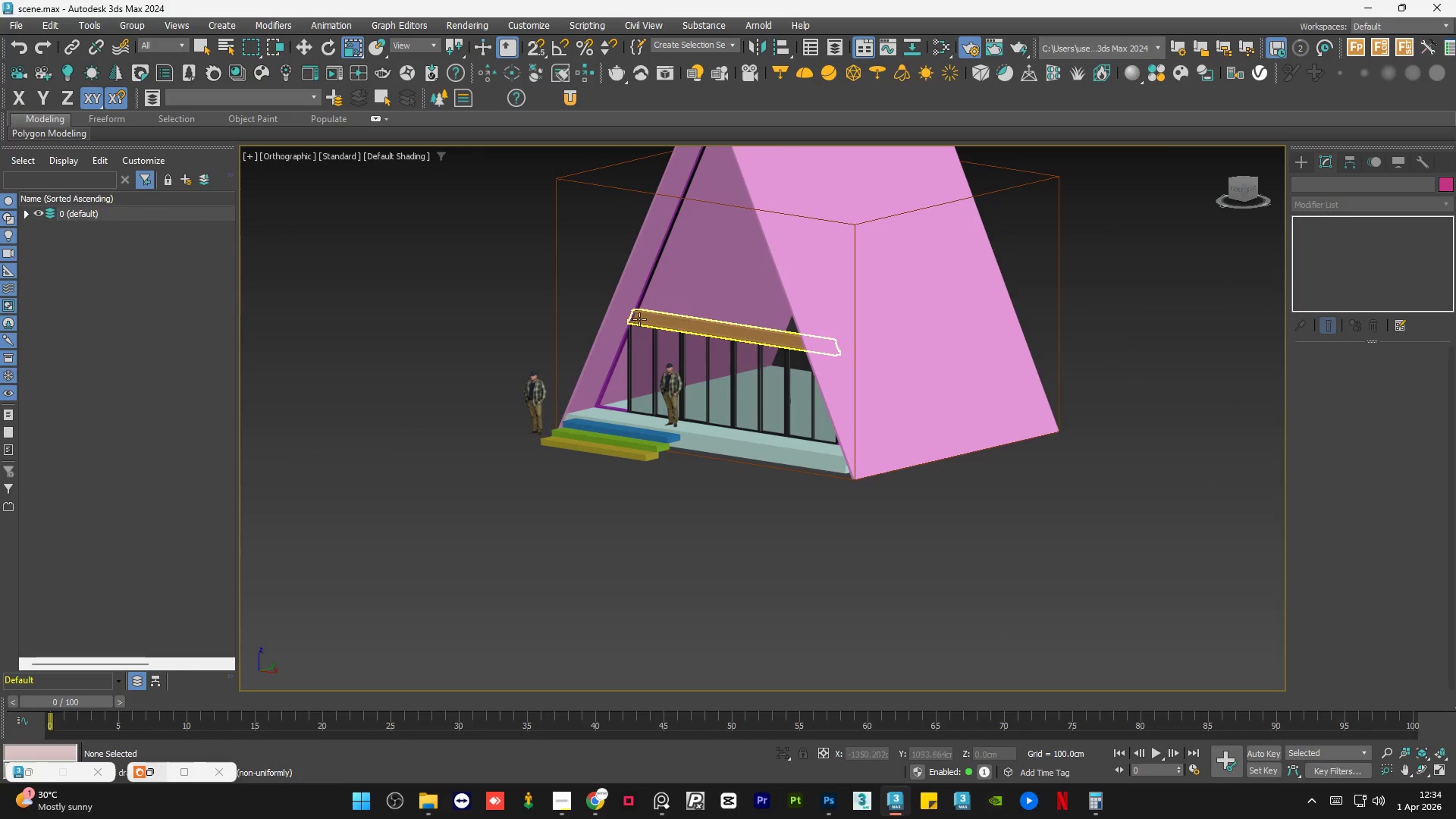 
scroll: coordinate [620, 315], scroll_direction: up, amount: 7.0
 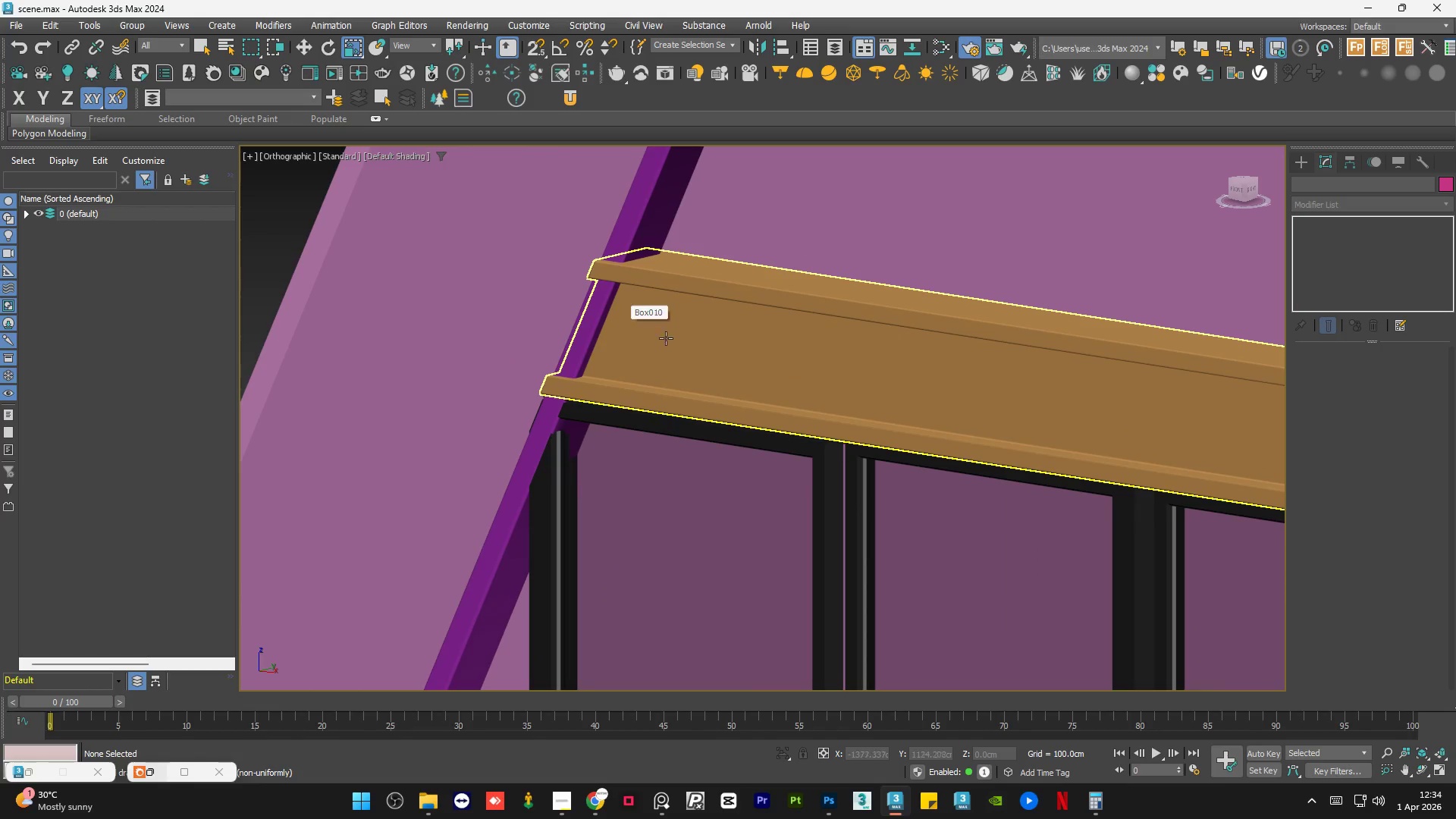 
left_click([605, 369])
 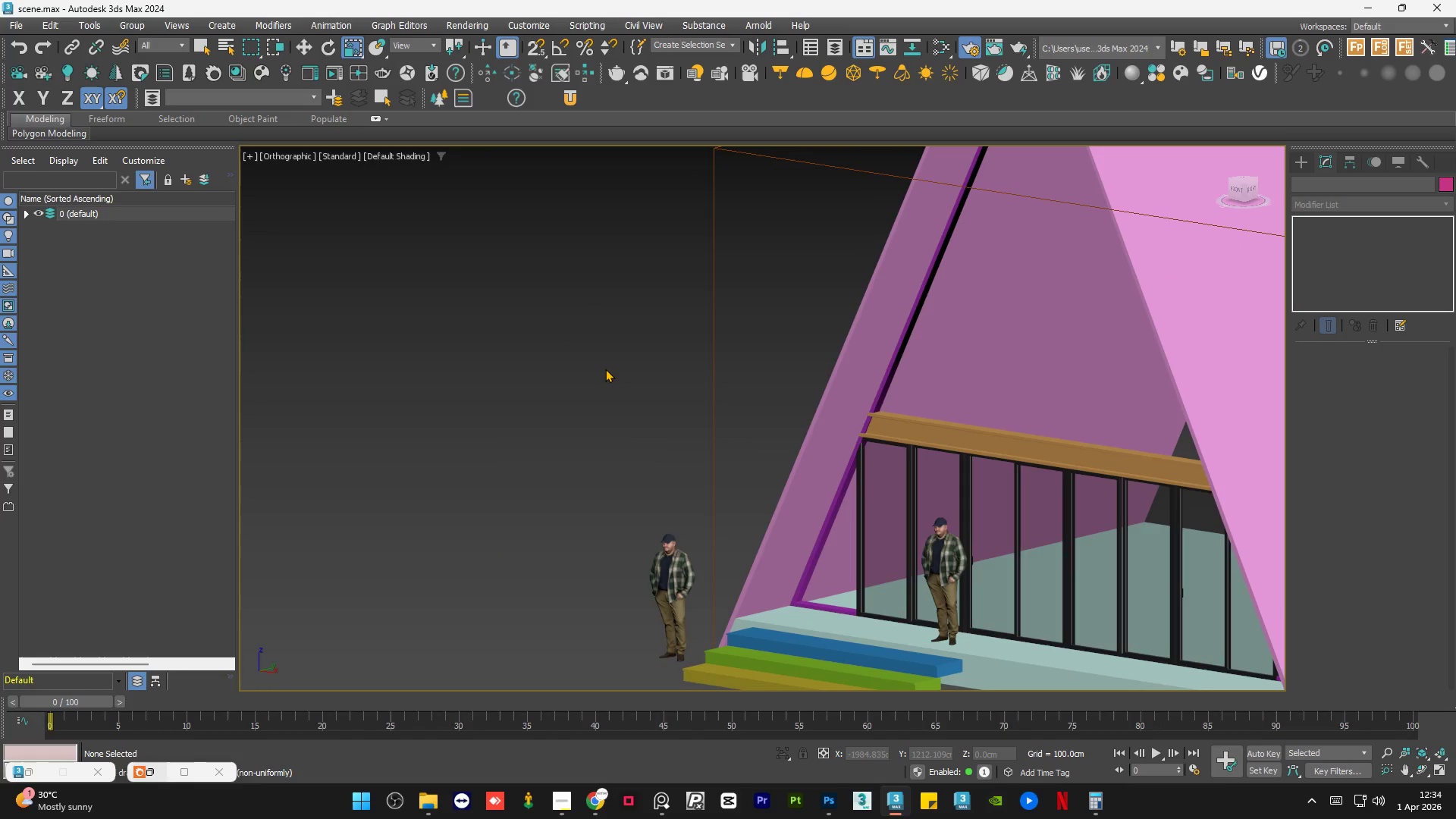 
scroll: coordinate [924, 445], scroll_direction: down, amount: 5.0
 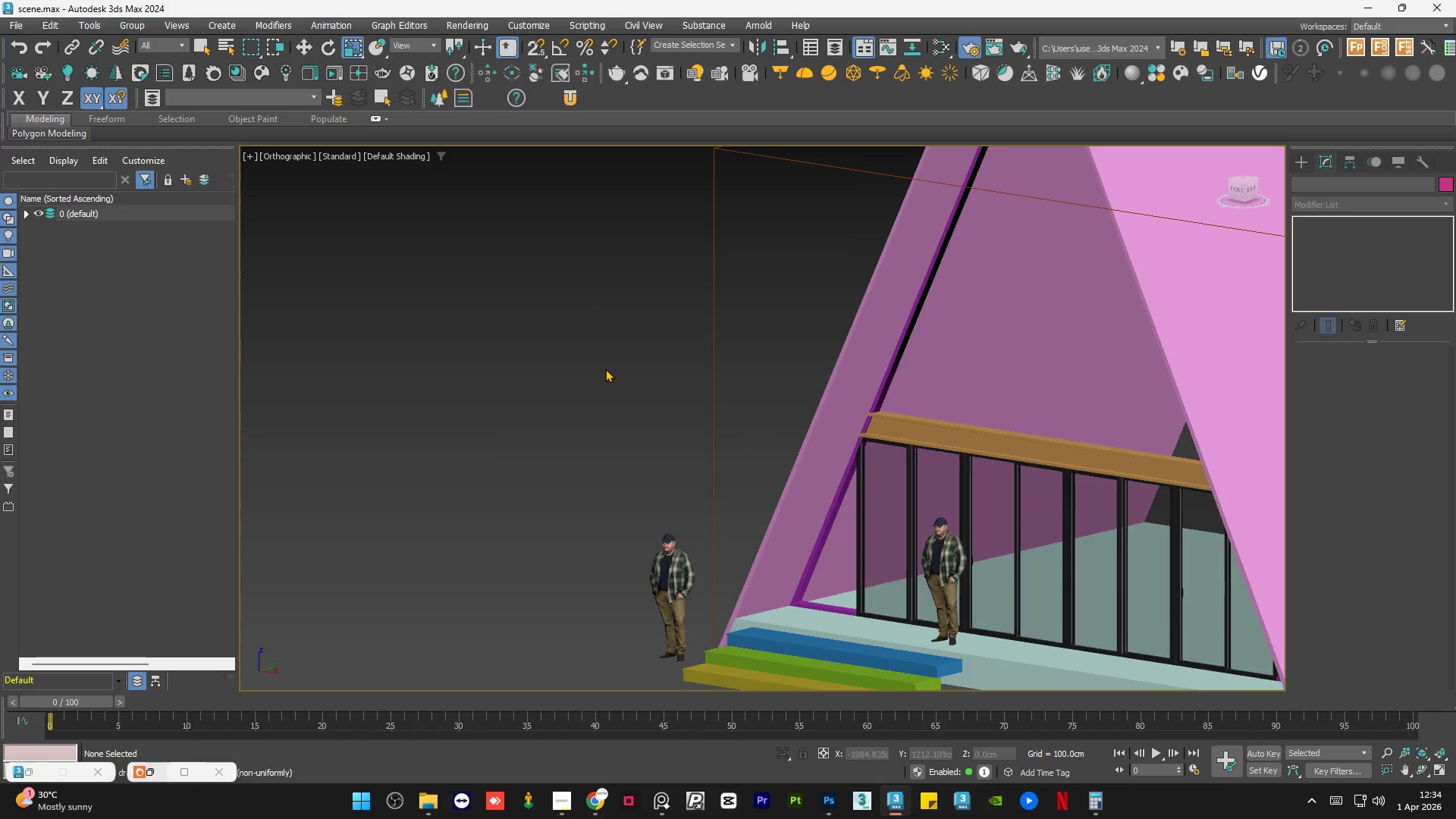 
double_click([605, 369])
 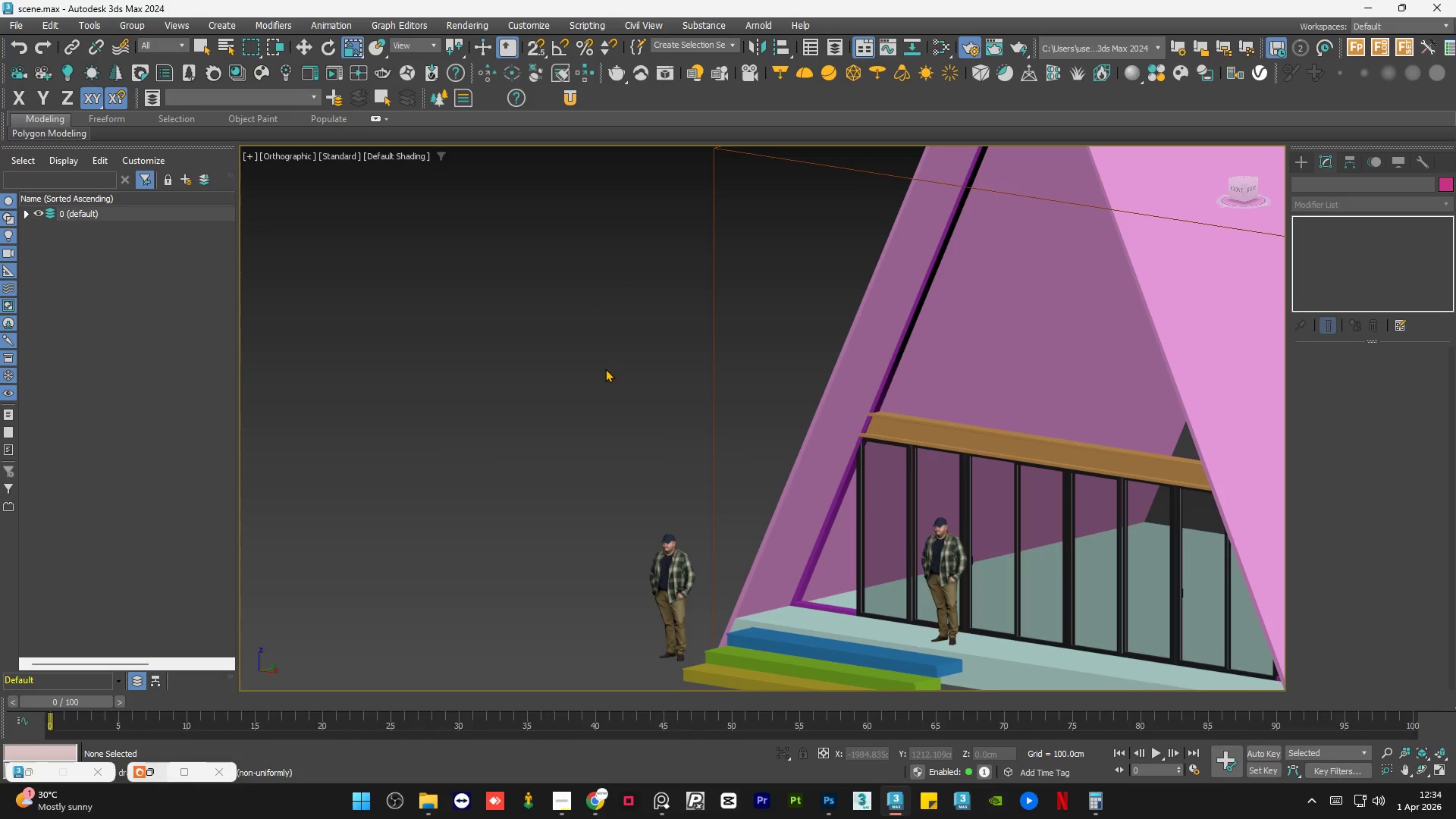 
double_click([605, 369])
 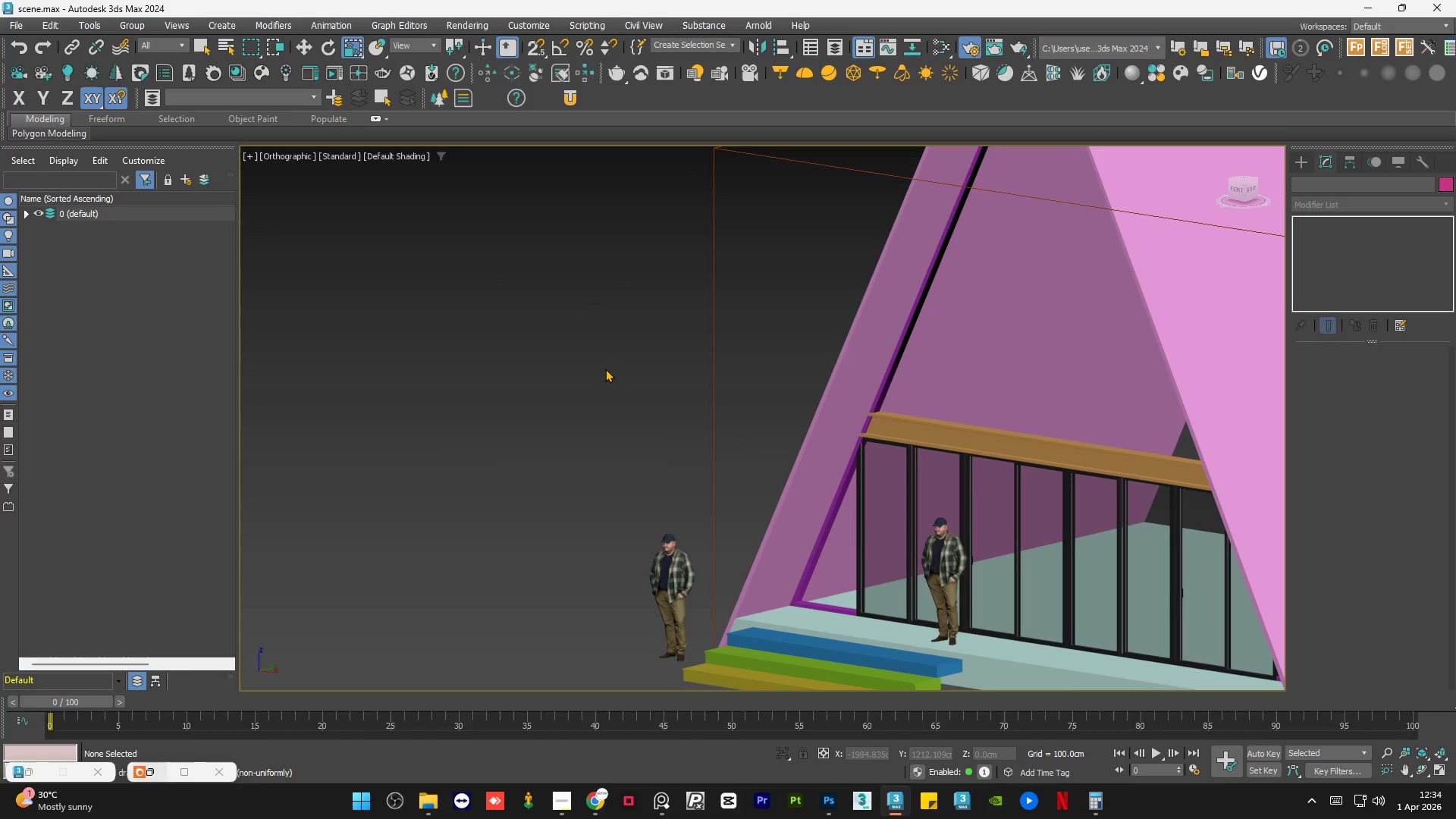 
triple_click([605, 369])
 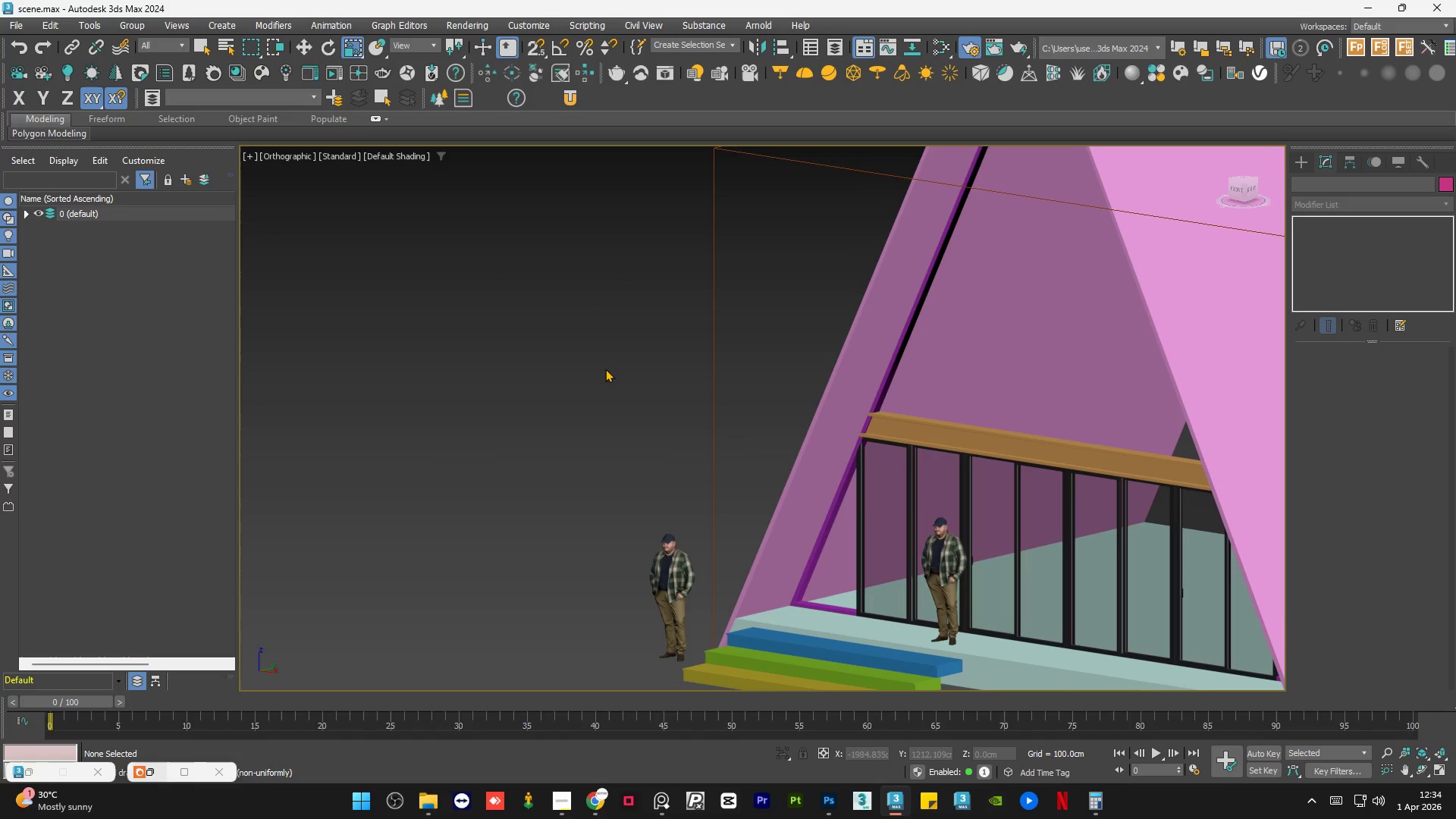 
triple_click([605, 369])
 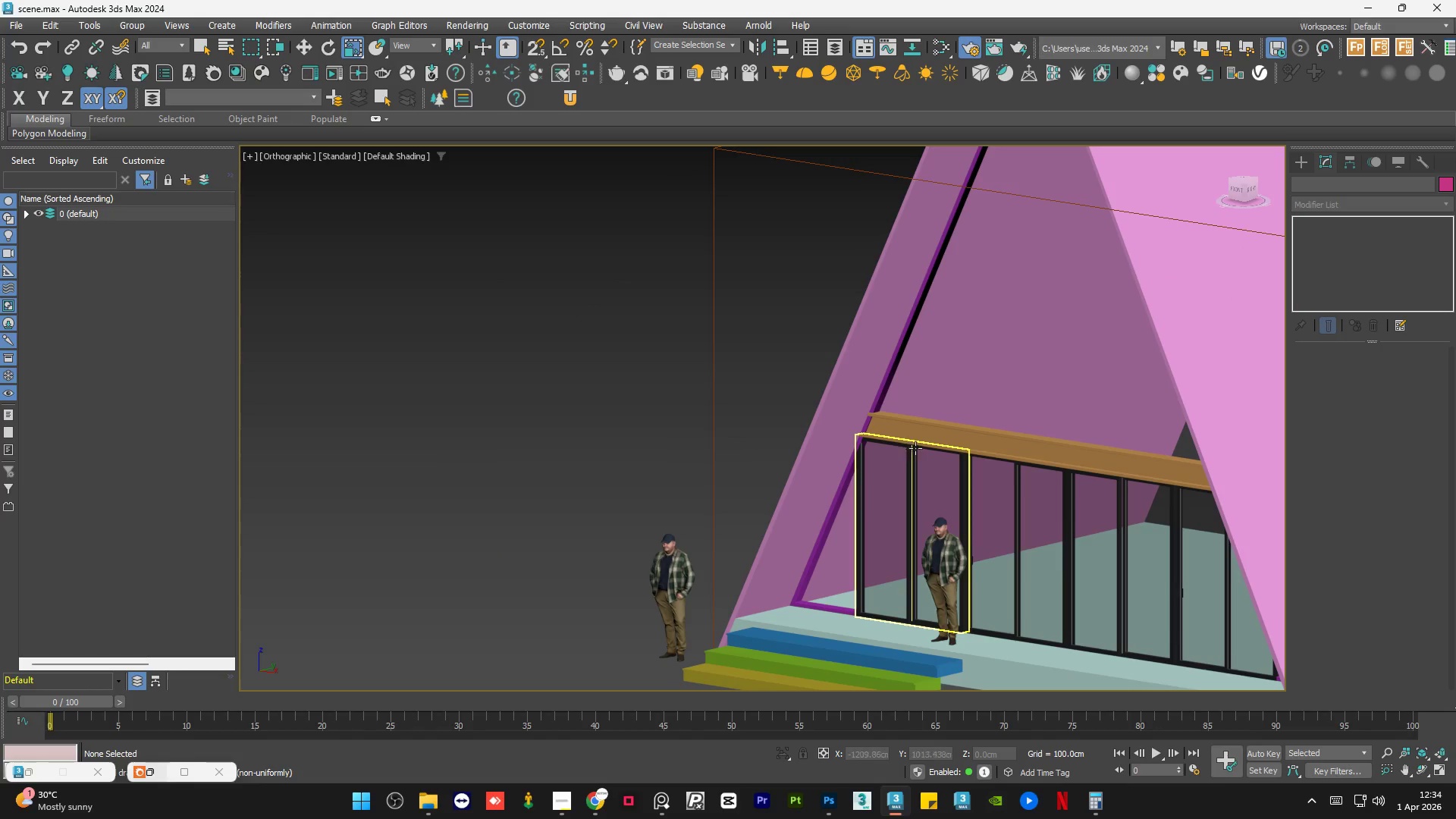 
scroll: coordinate [886, 428], scroll_direction: up, amount: 7.0
 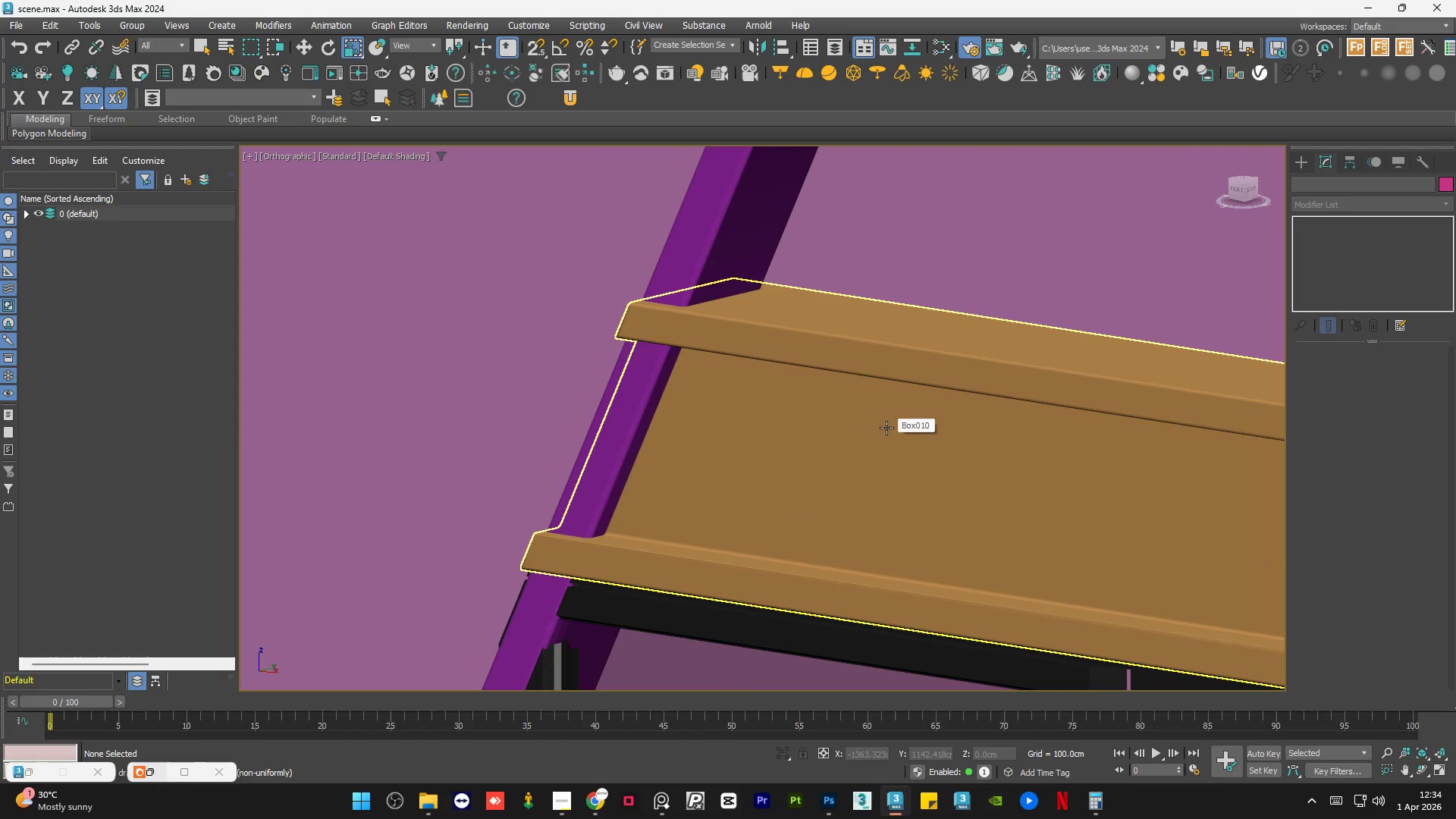 
scroll: coordinate [886, 428], scroll_direction: down, amount: 5.0
 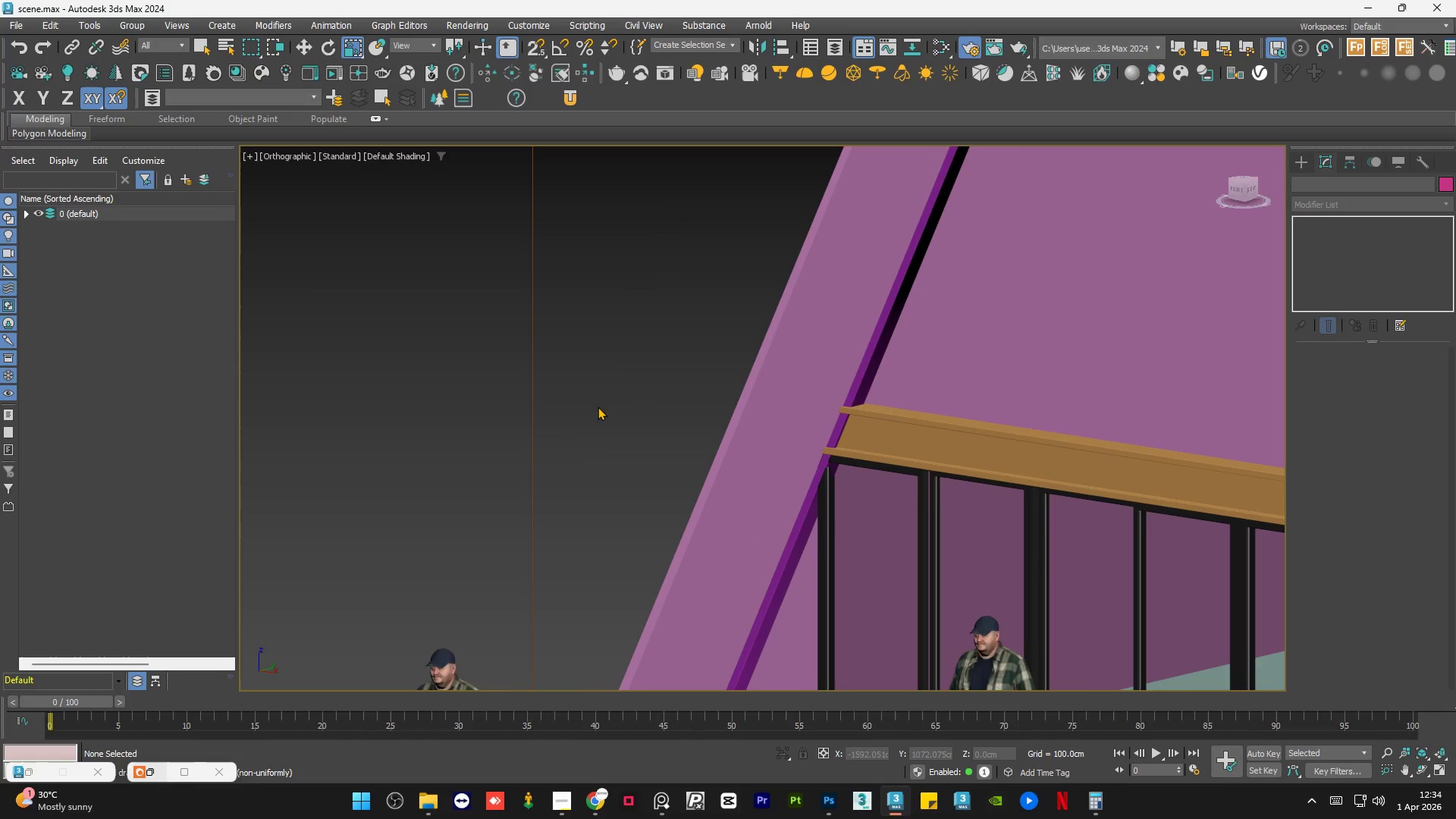 
double_click([598, 406])
 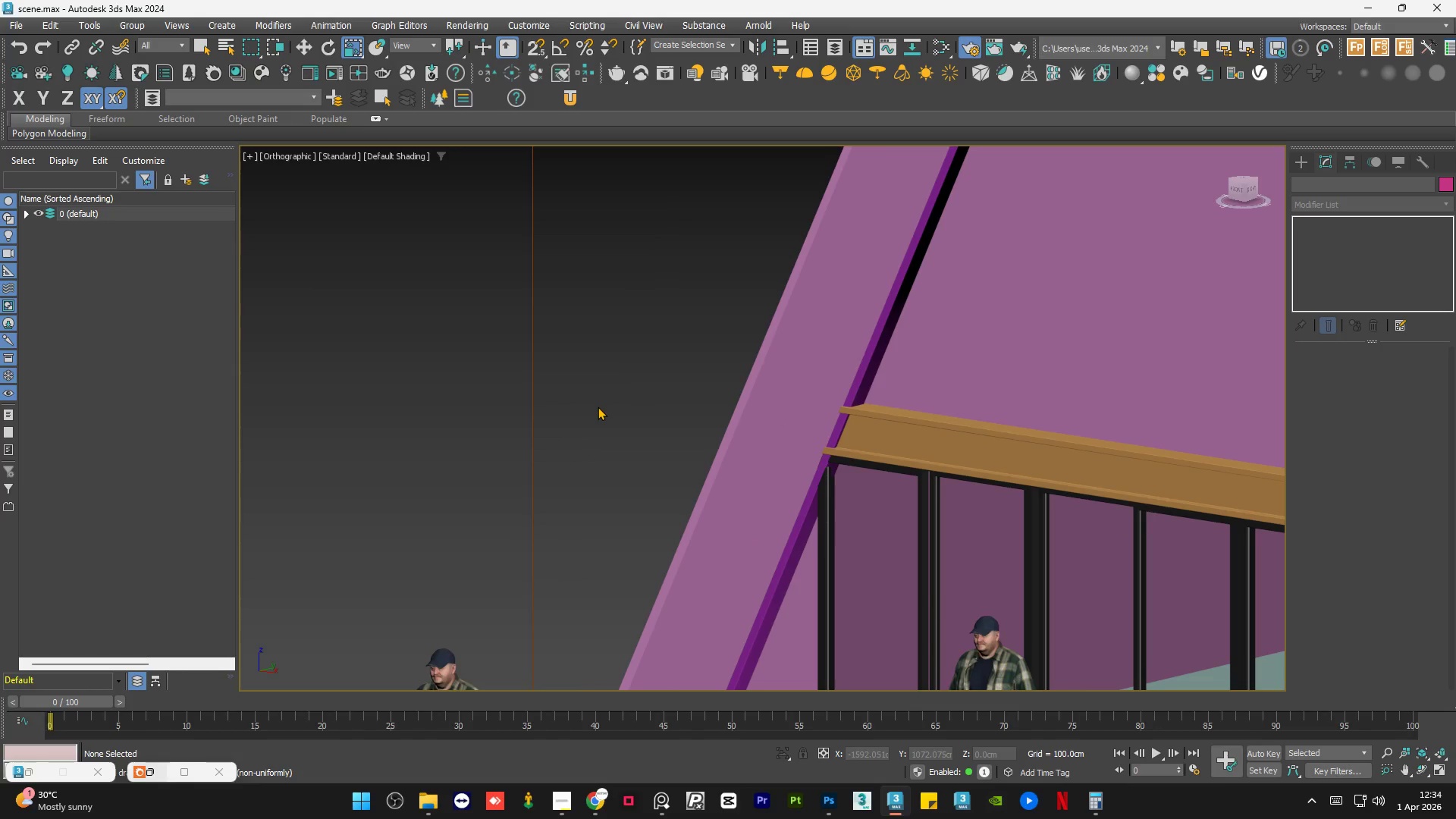 
triple_click([598, 406])
 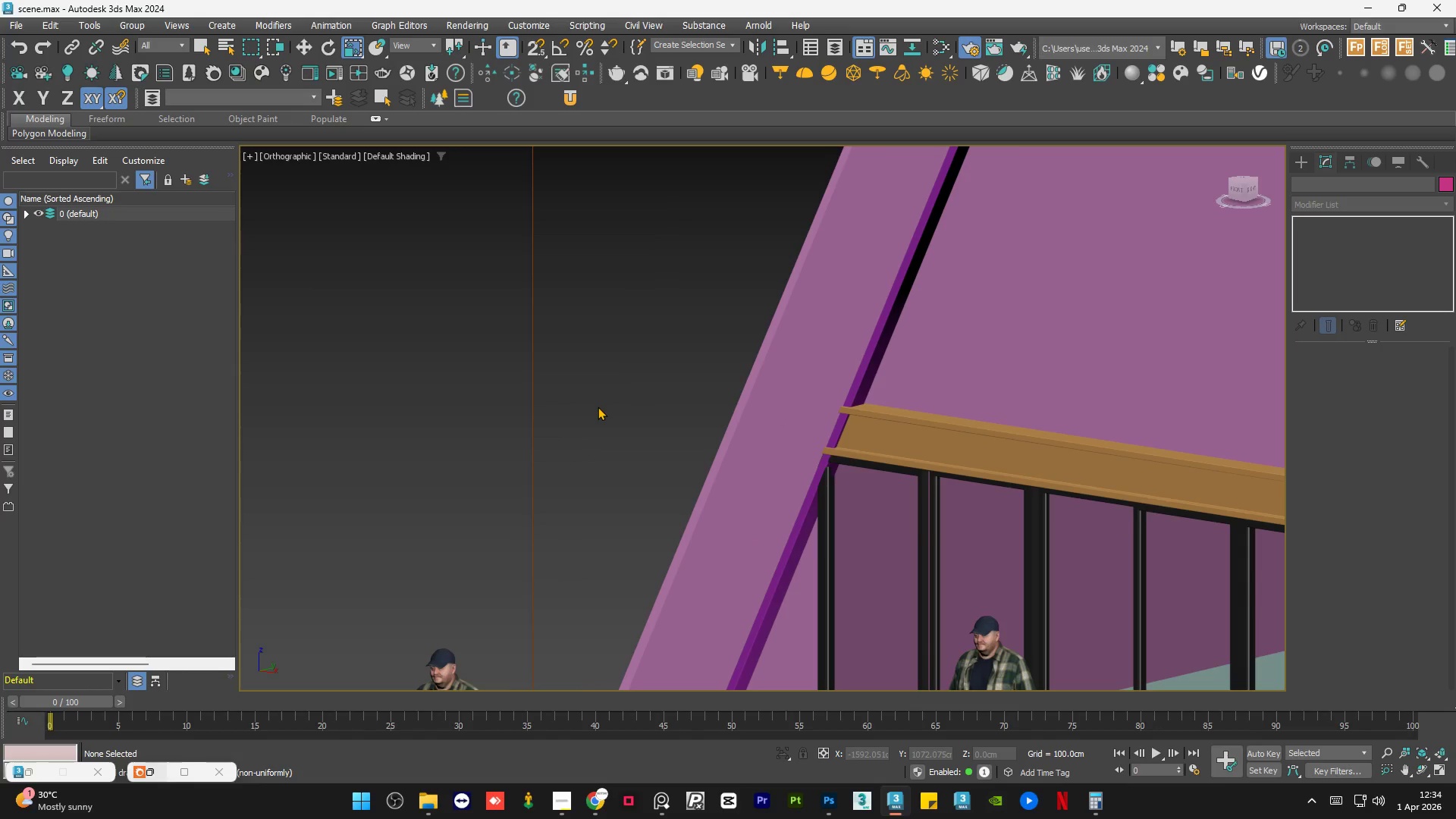 
triple_click([598, 406])
 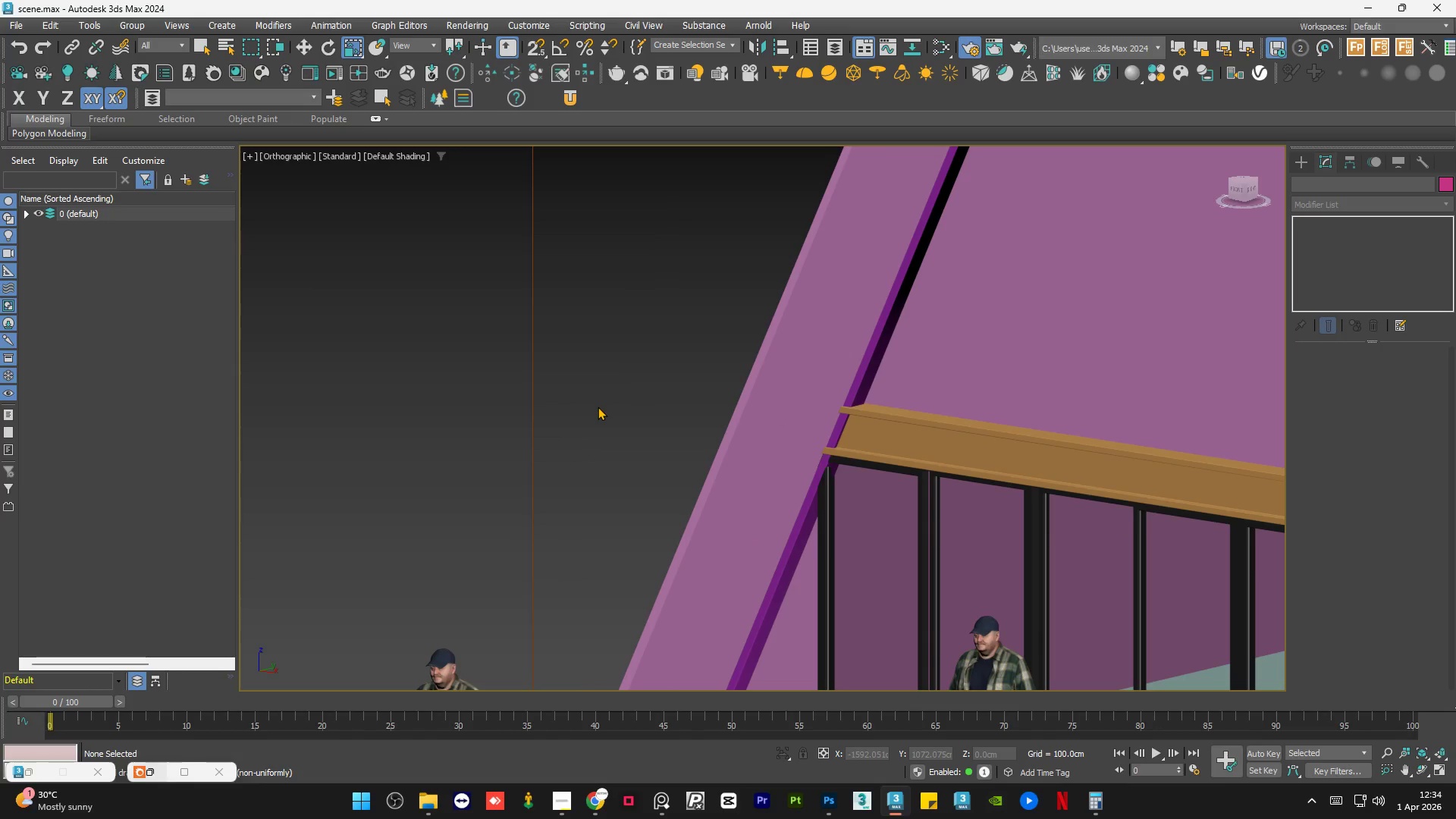 
triple_click([598, 406])
 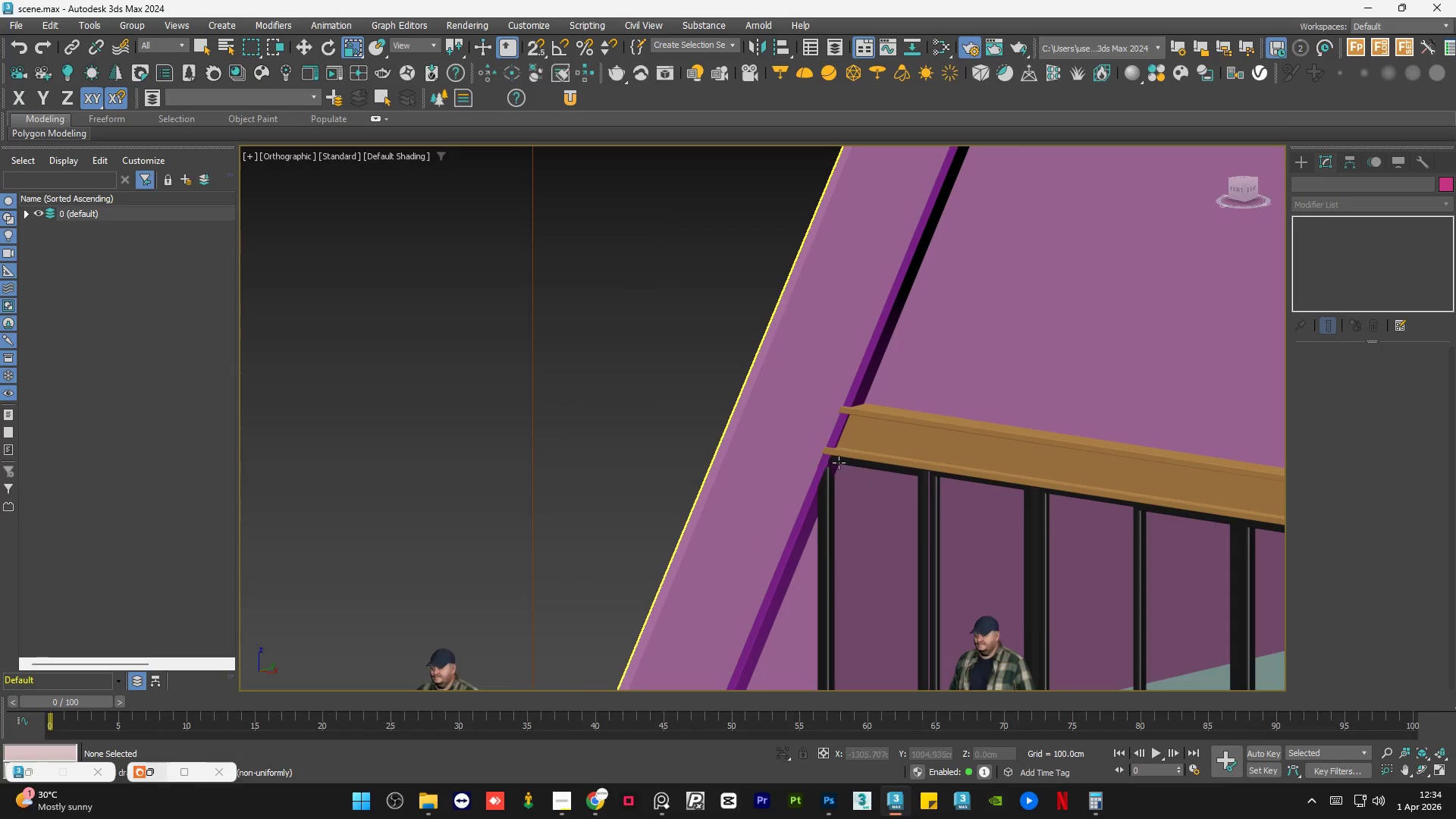 
scroll: coordinate [817, 460], scroll_direction: up, amount: 6.0
 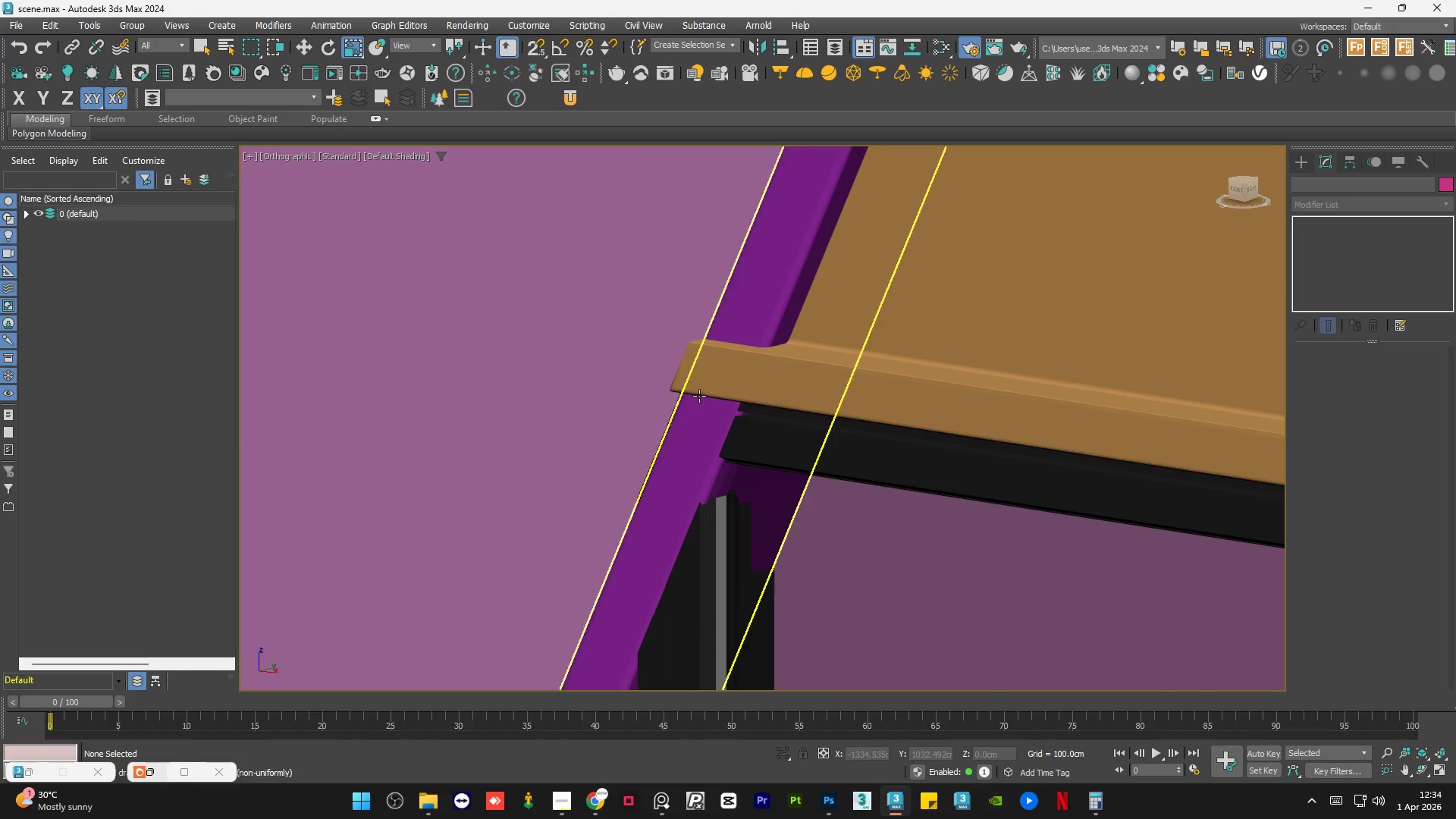 
scroll: coordinate [770, 394], scroll_direction: down, amount: 5.0
 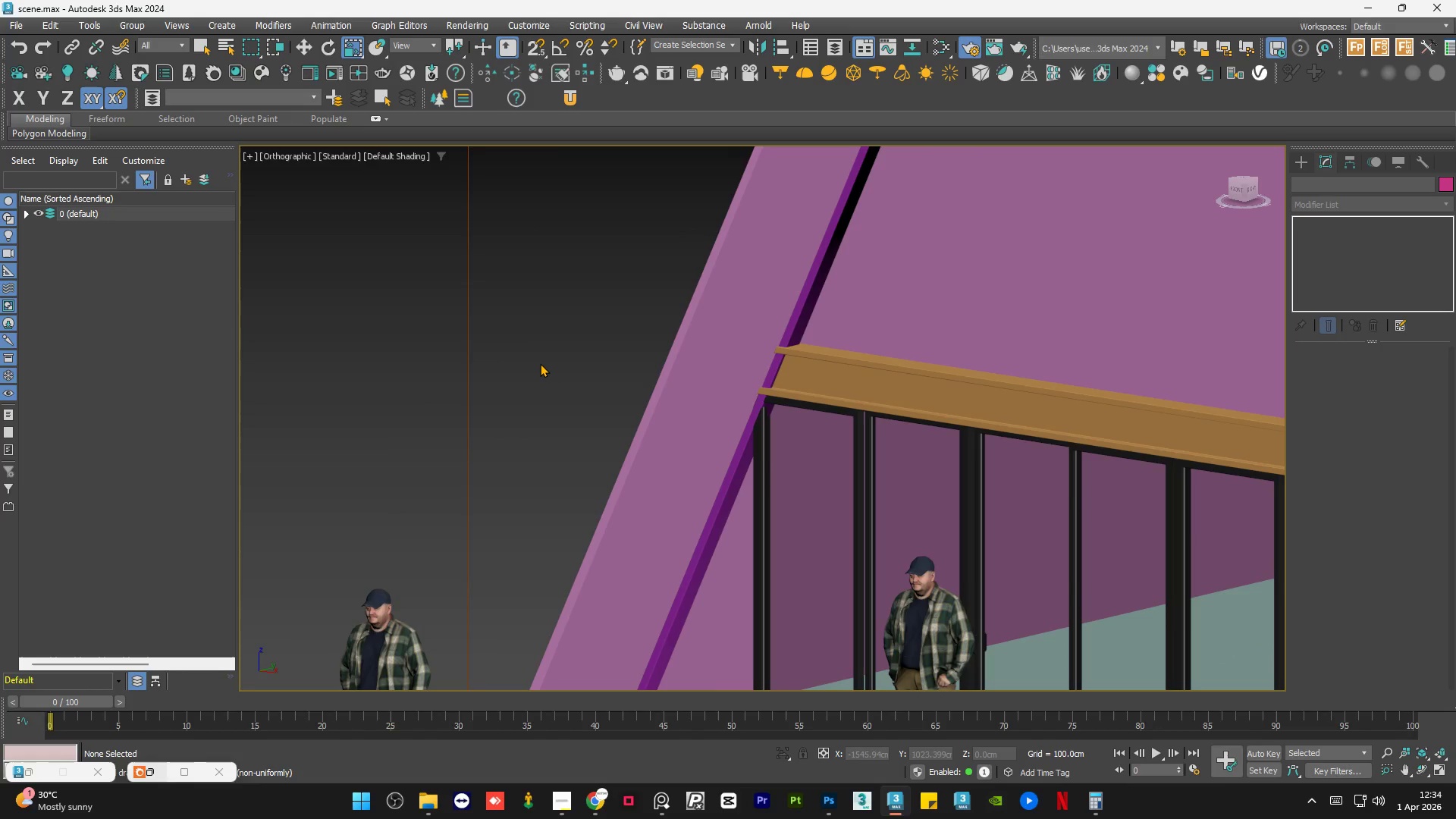 
double_click([540, 363])
 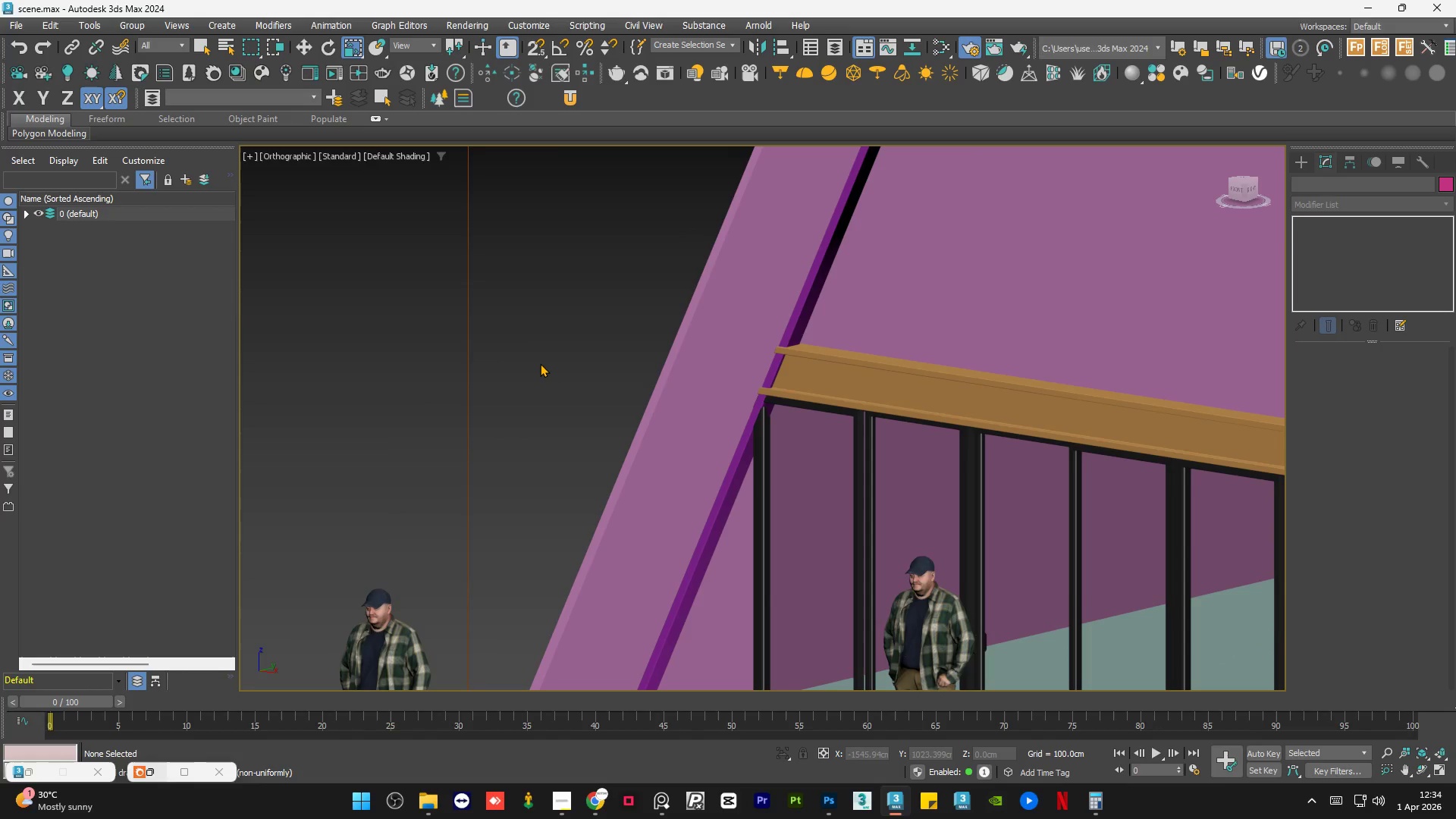 
triple_click([540, 363])
 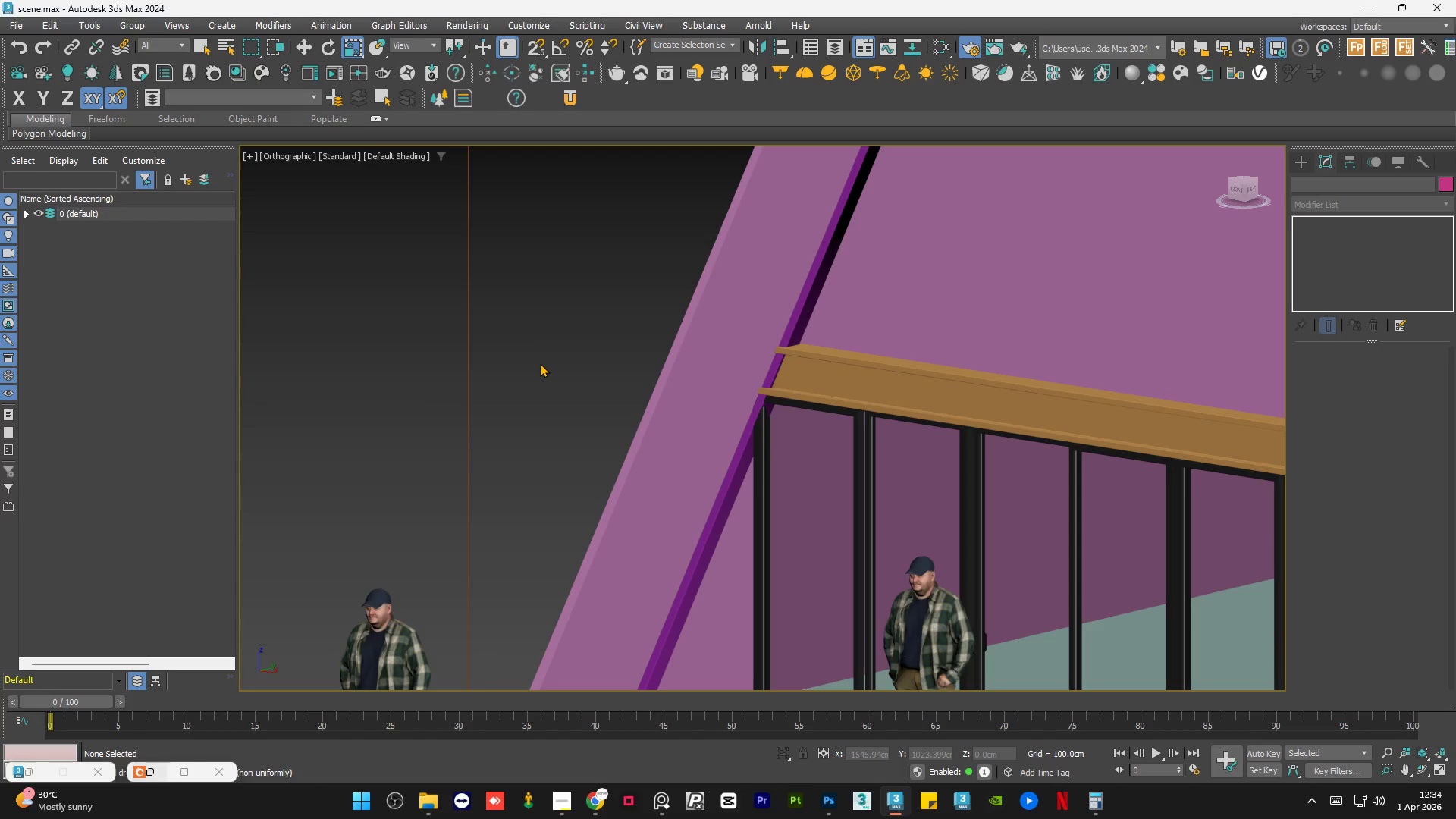 
triple_click([540, 363])
 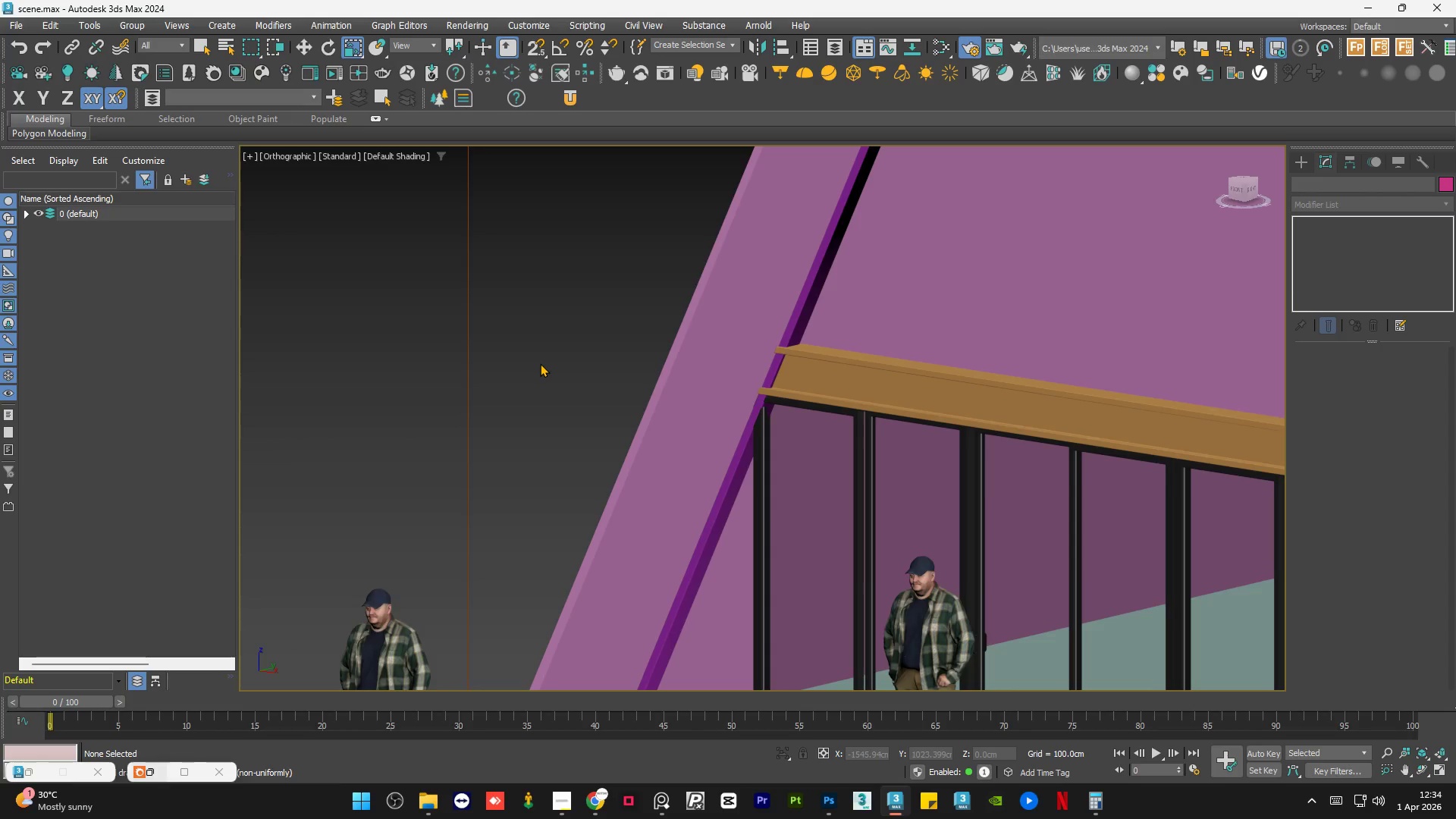 
hold_key(key=AltLeft, duration=0.69)
 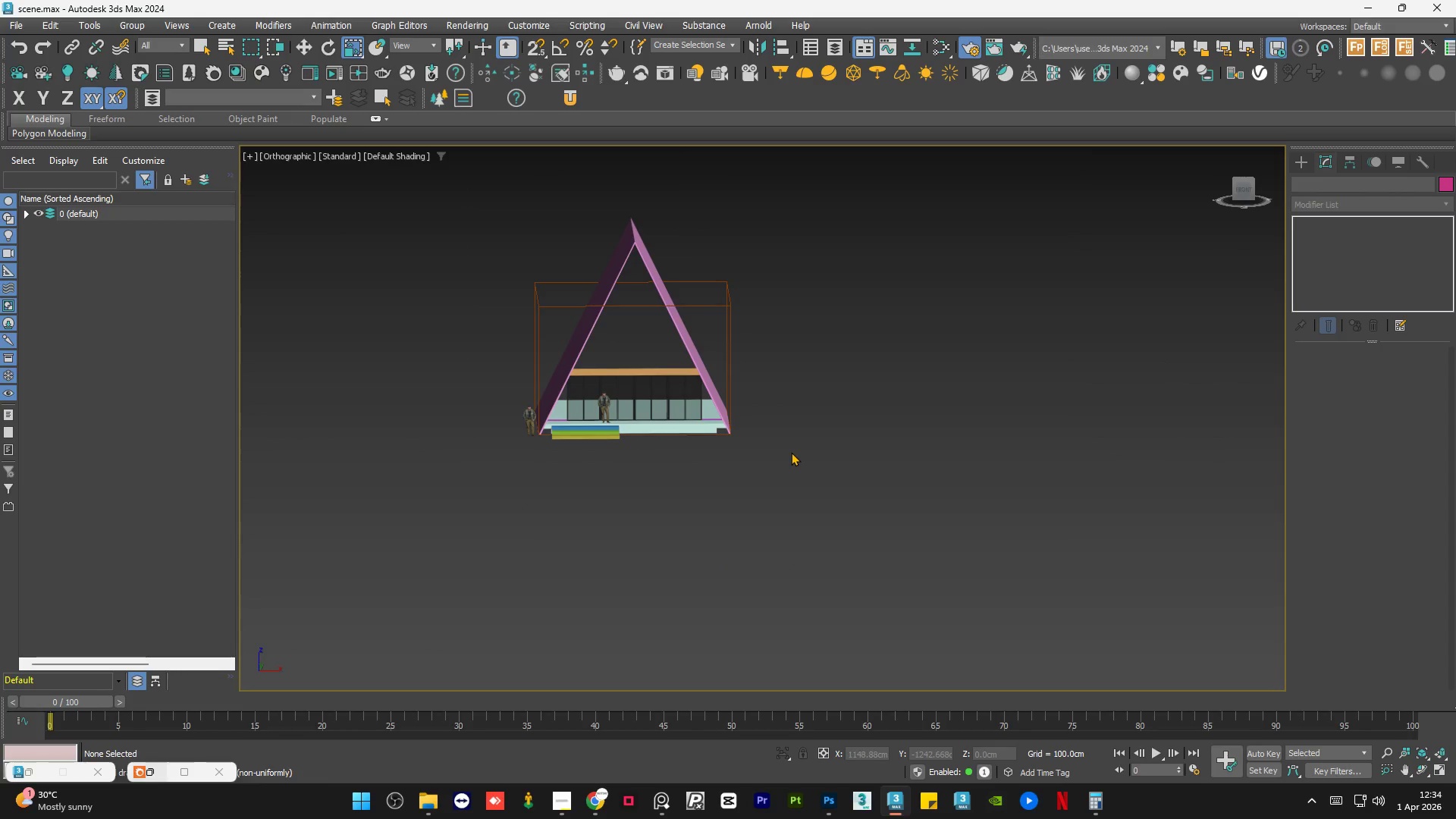 
scroll: coordinate [540, 363], scroll_direction: down, amount: 6.0
 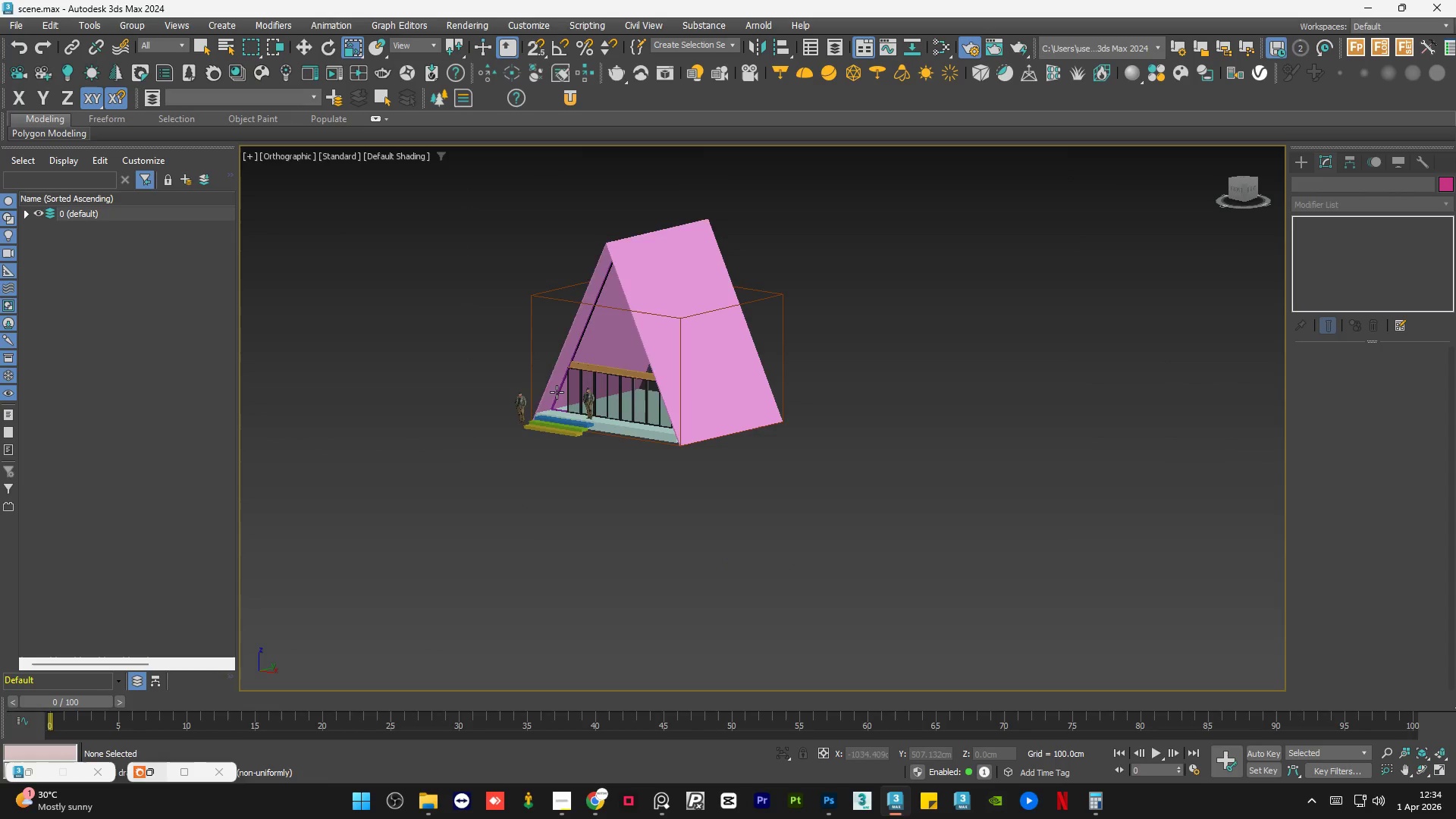 
double_click([791, 452])
 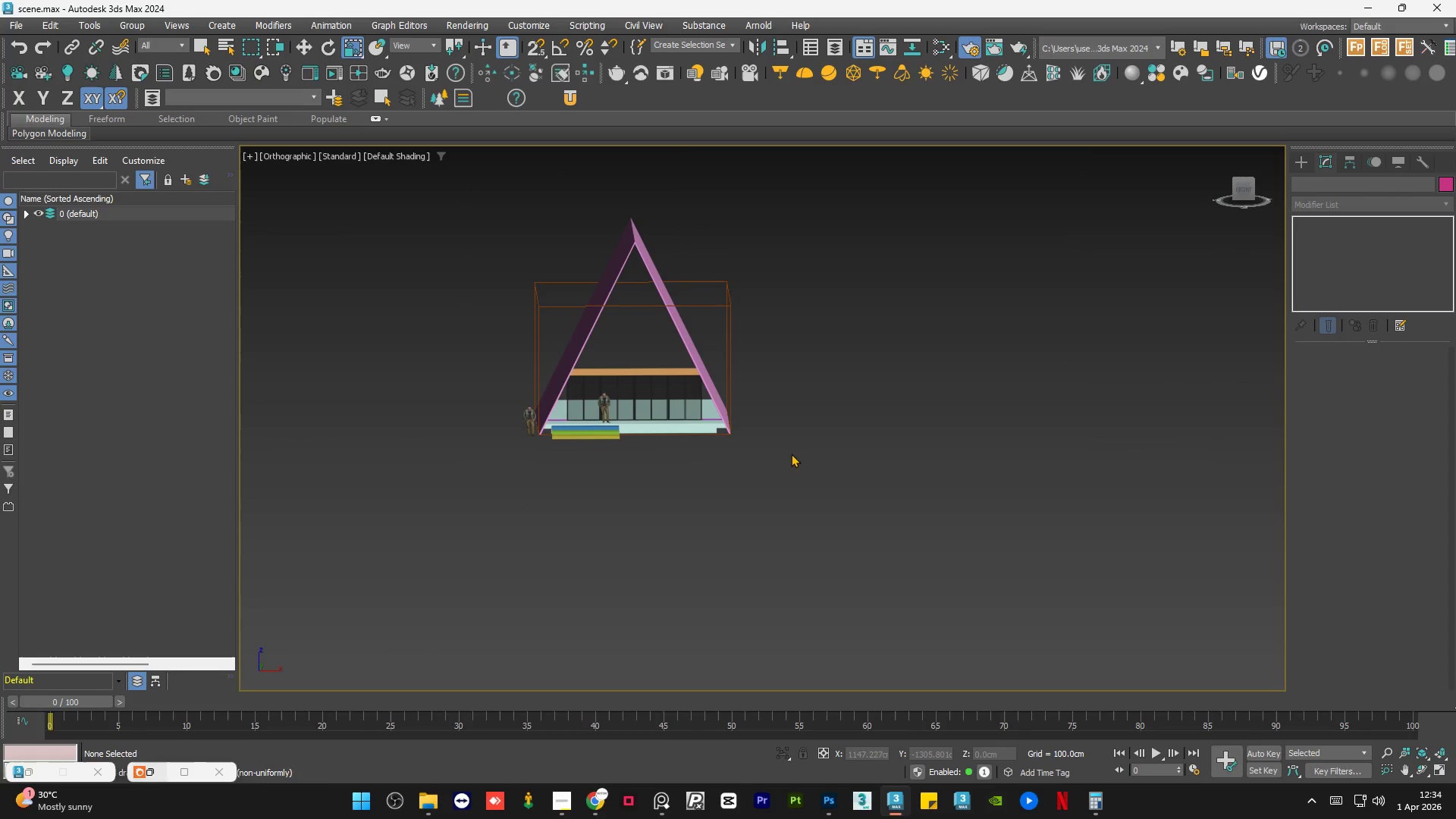 
double_click([791, 453])
 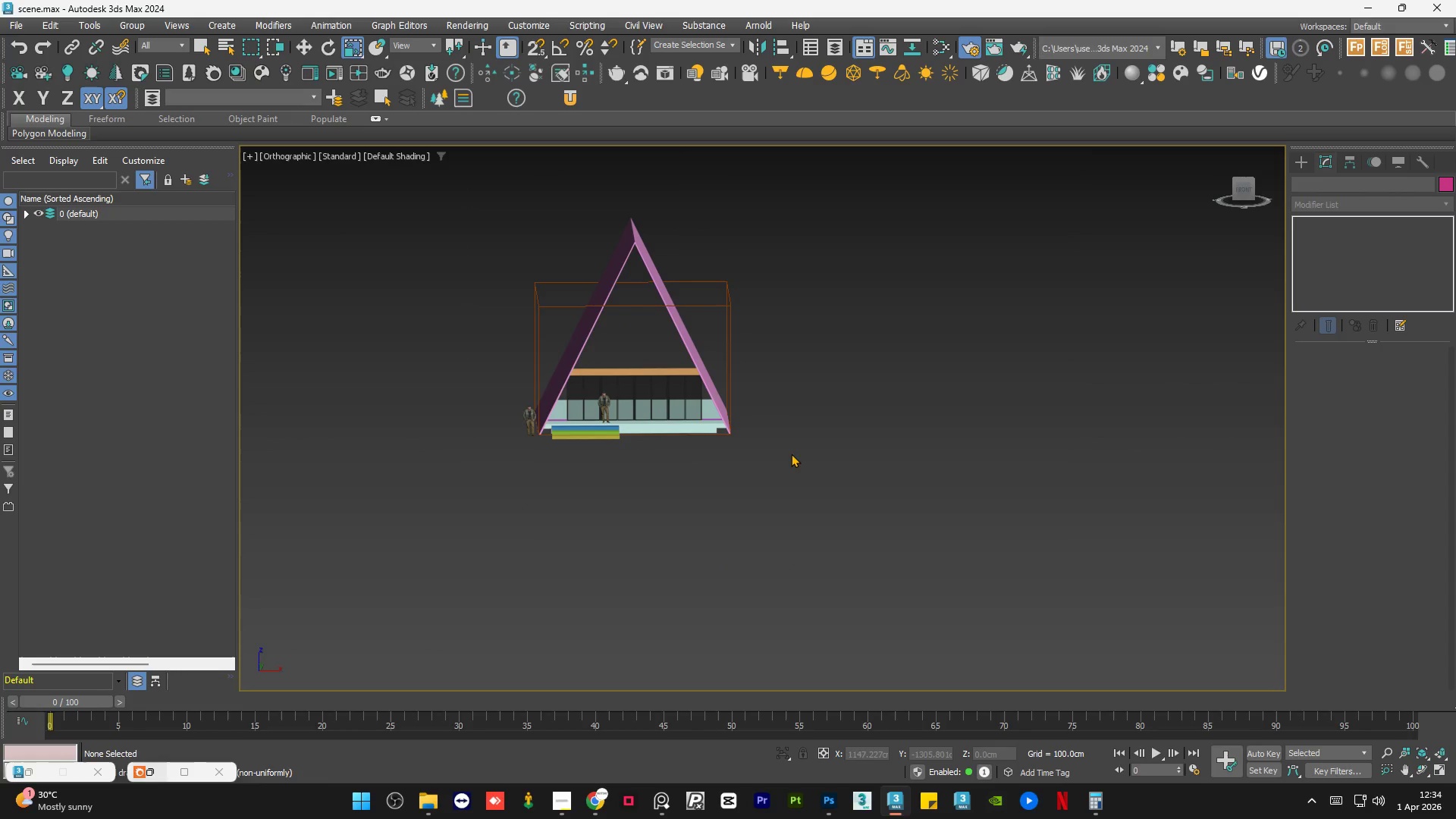 
hold_key(key=AltLeft, duration=0.52)
 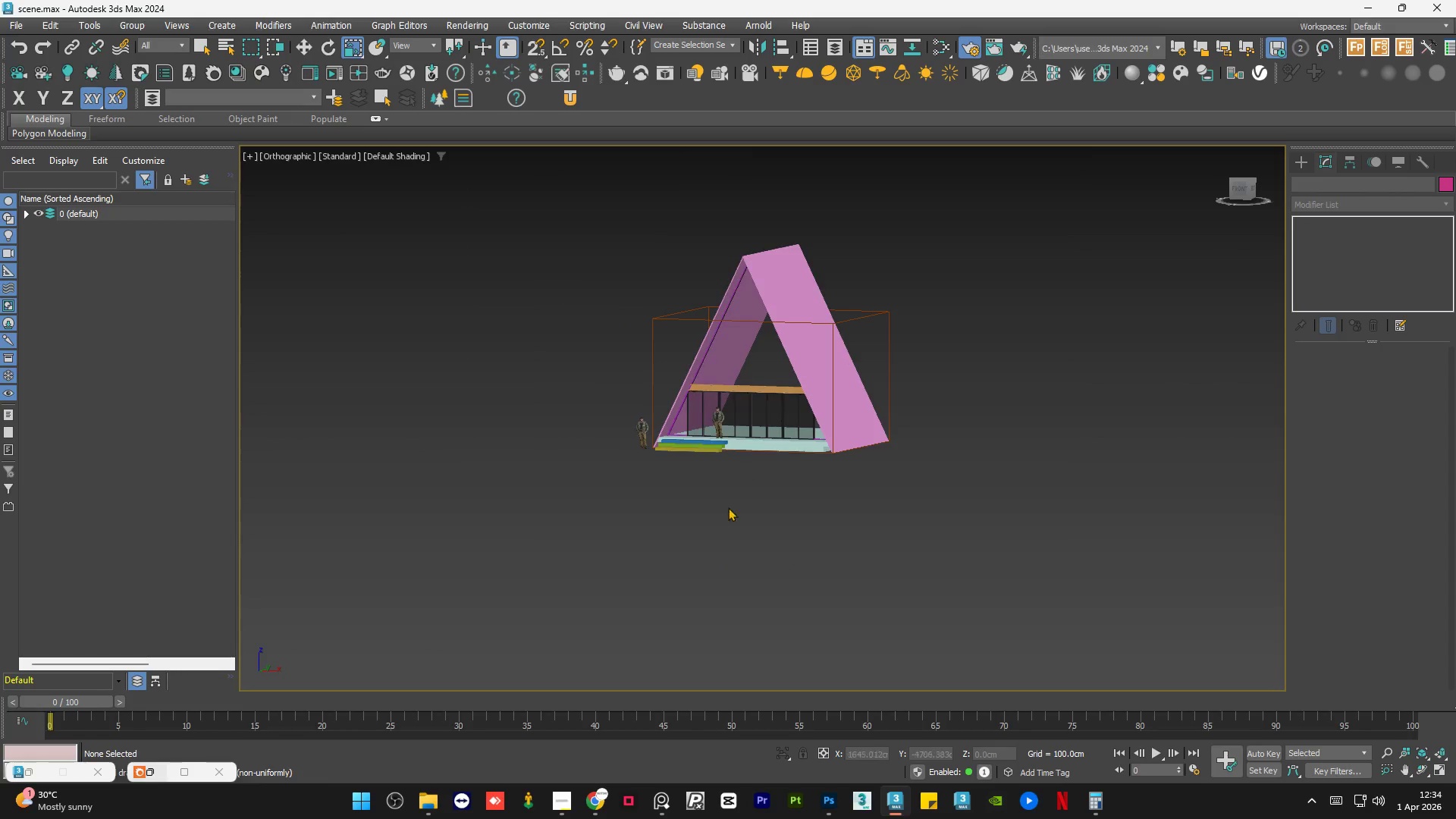 
left_click([727, 510])
 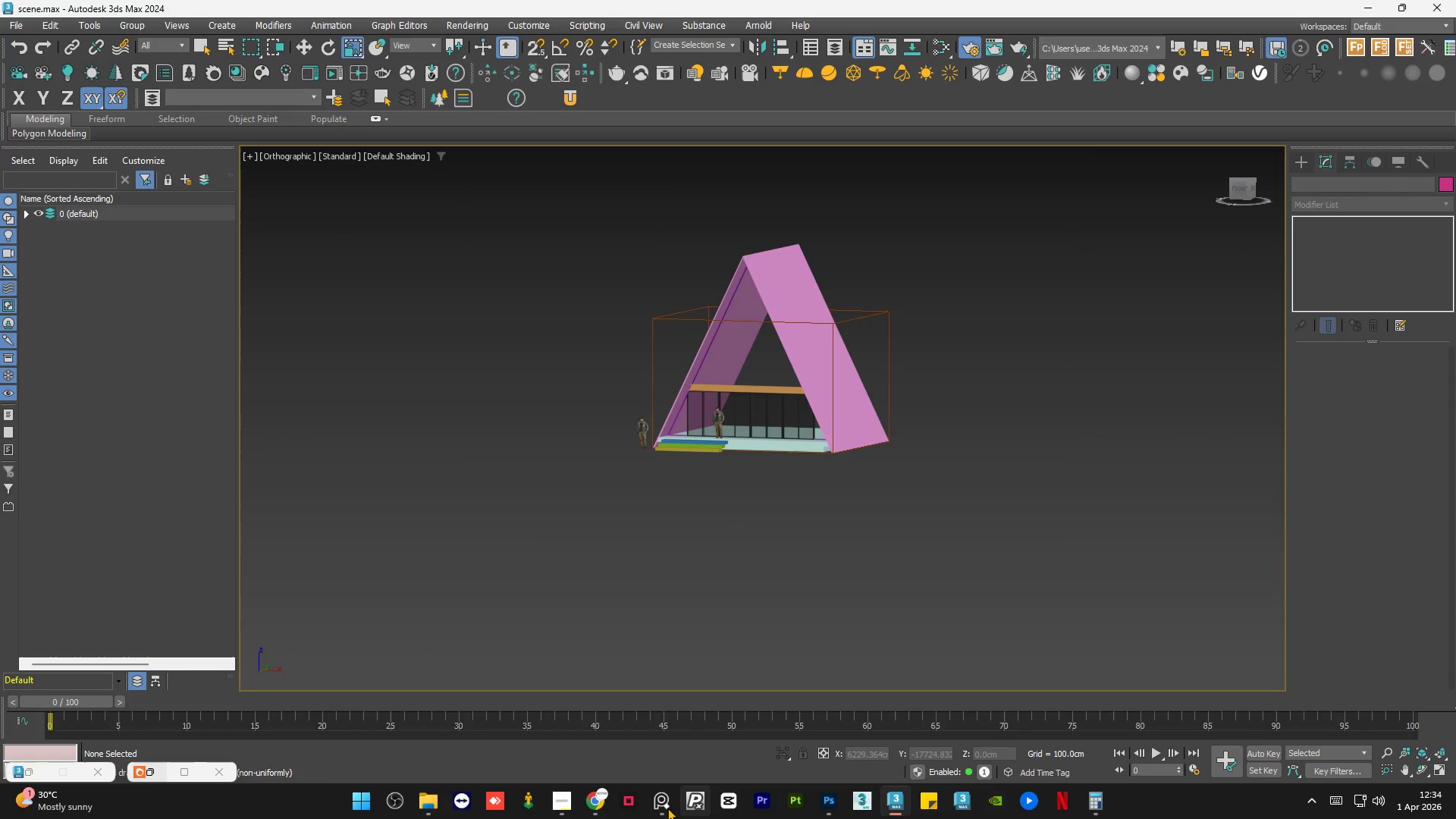 
left_click([662, 808])
 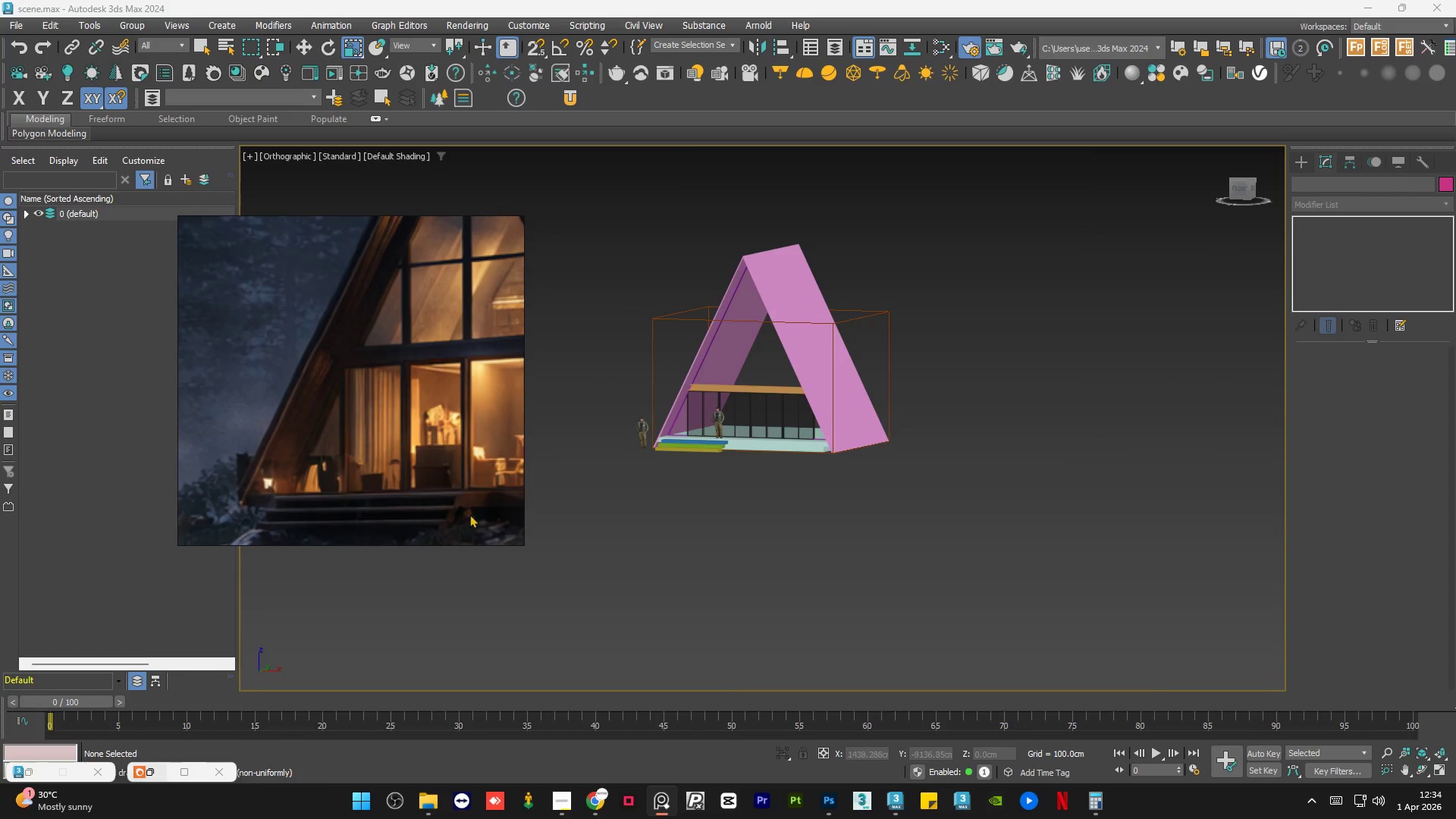 
scroll: coordinate [378, 426], scroll_direction: down, amount: 7.0
 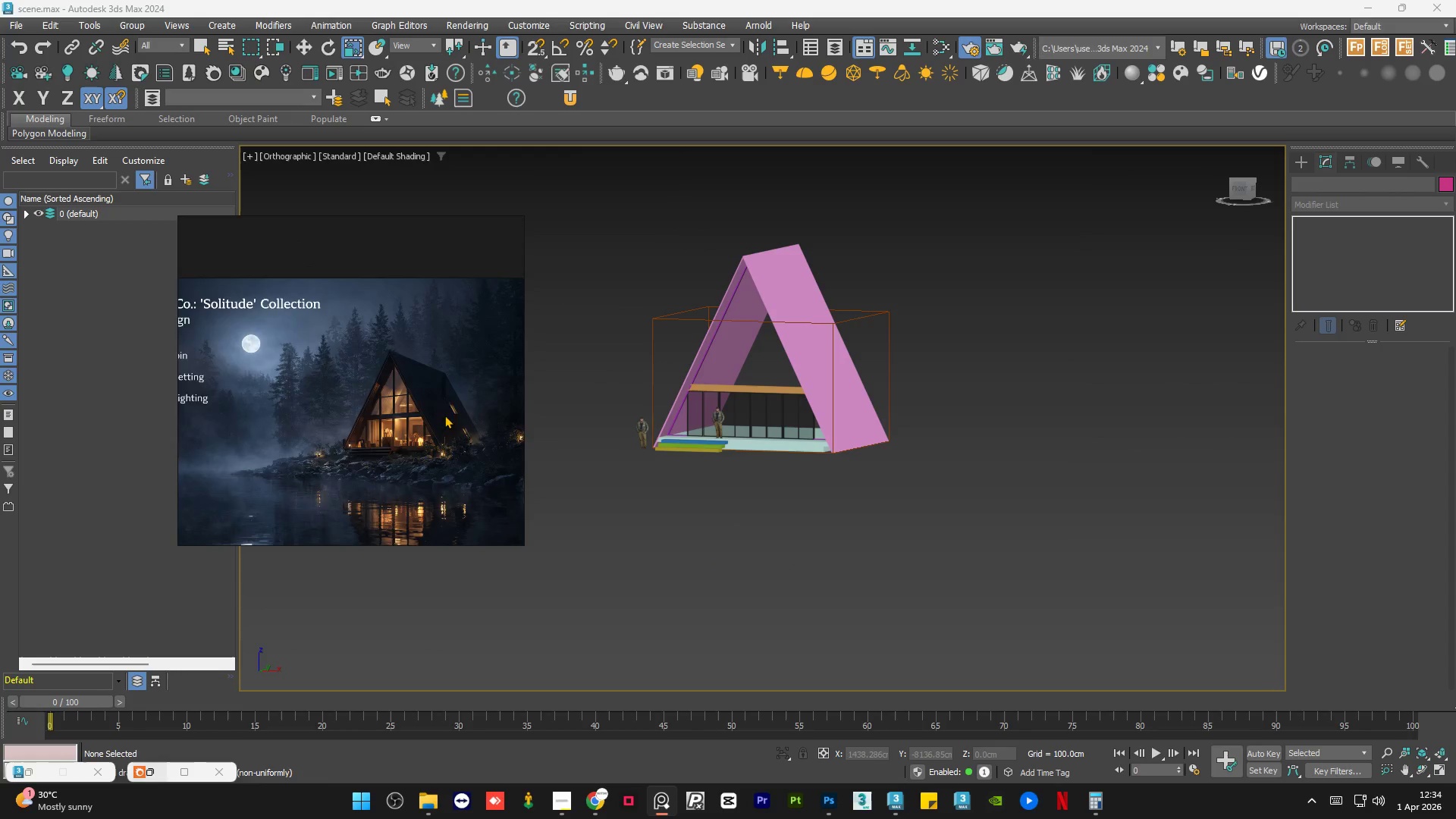 
scroll: coordinate [460, 387], scroll_direction: up, amount: 11.0
 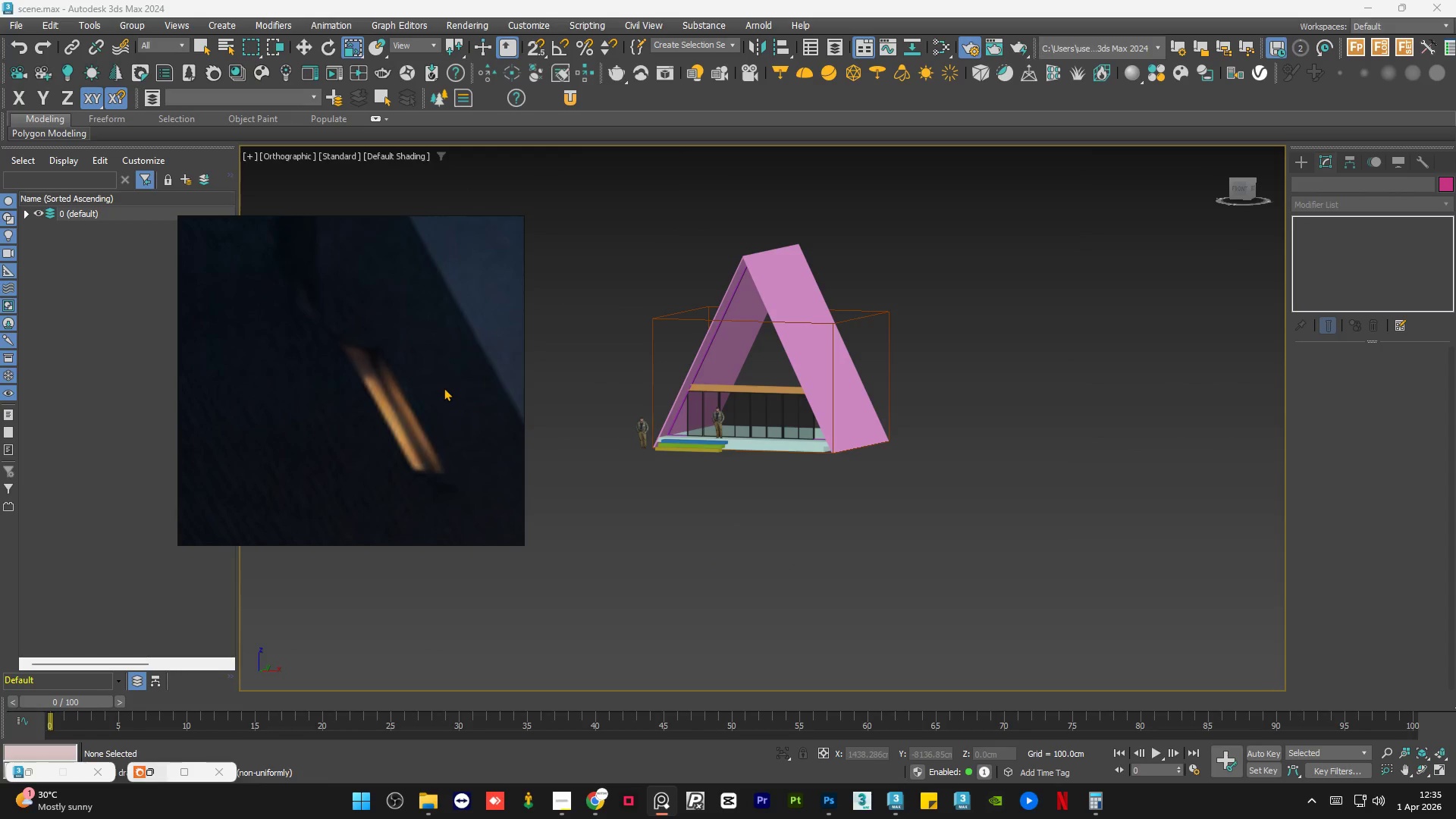 
scroll: coordinate [442, 389], scroll_direction: down, amount: 5.0
 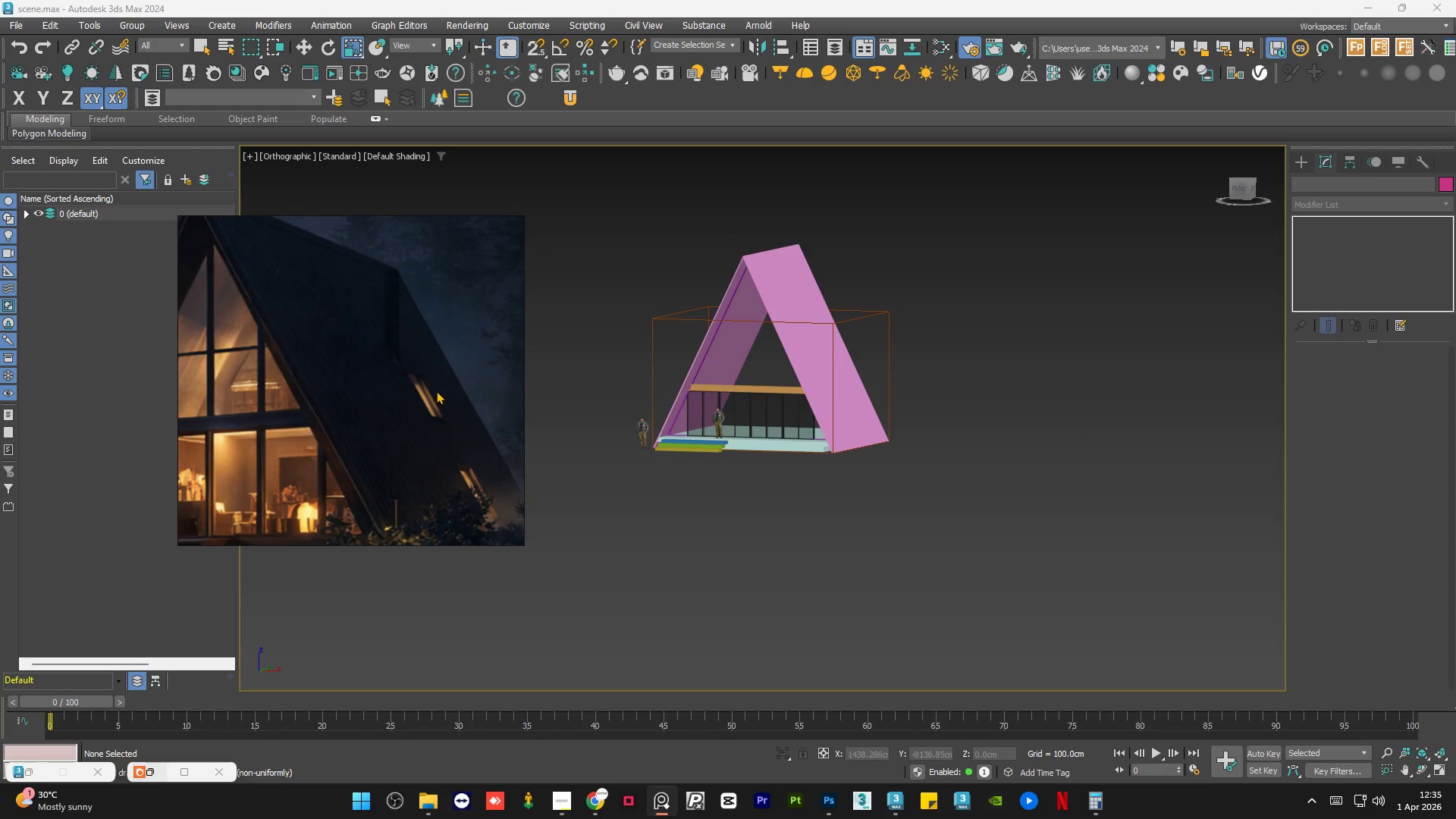 
scroll: coordinate [430, 383], scroll_direction: none, amount: 0.0
 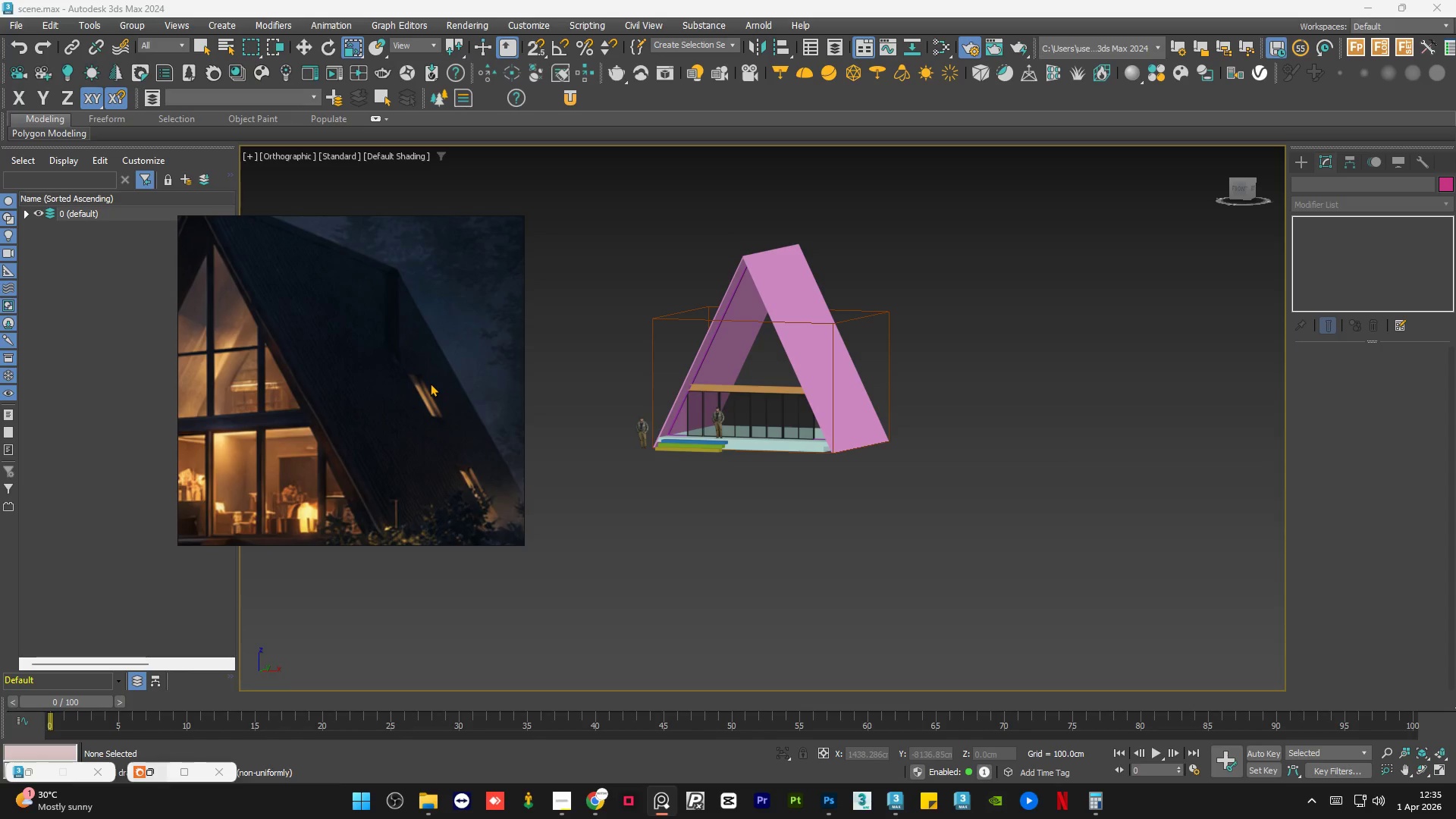 
scroll: coordinate [421, 375], scroll_direction: down, amount: 3.0
 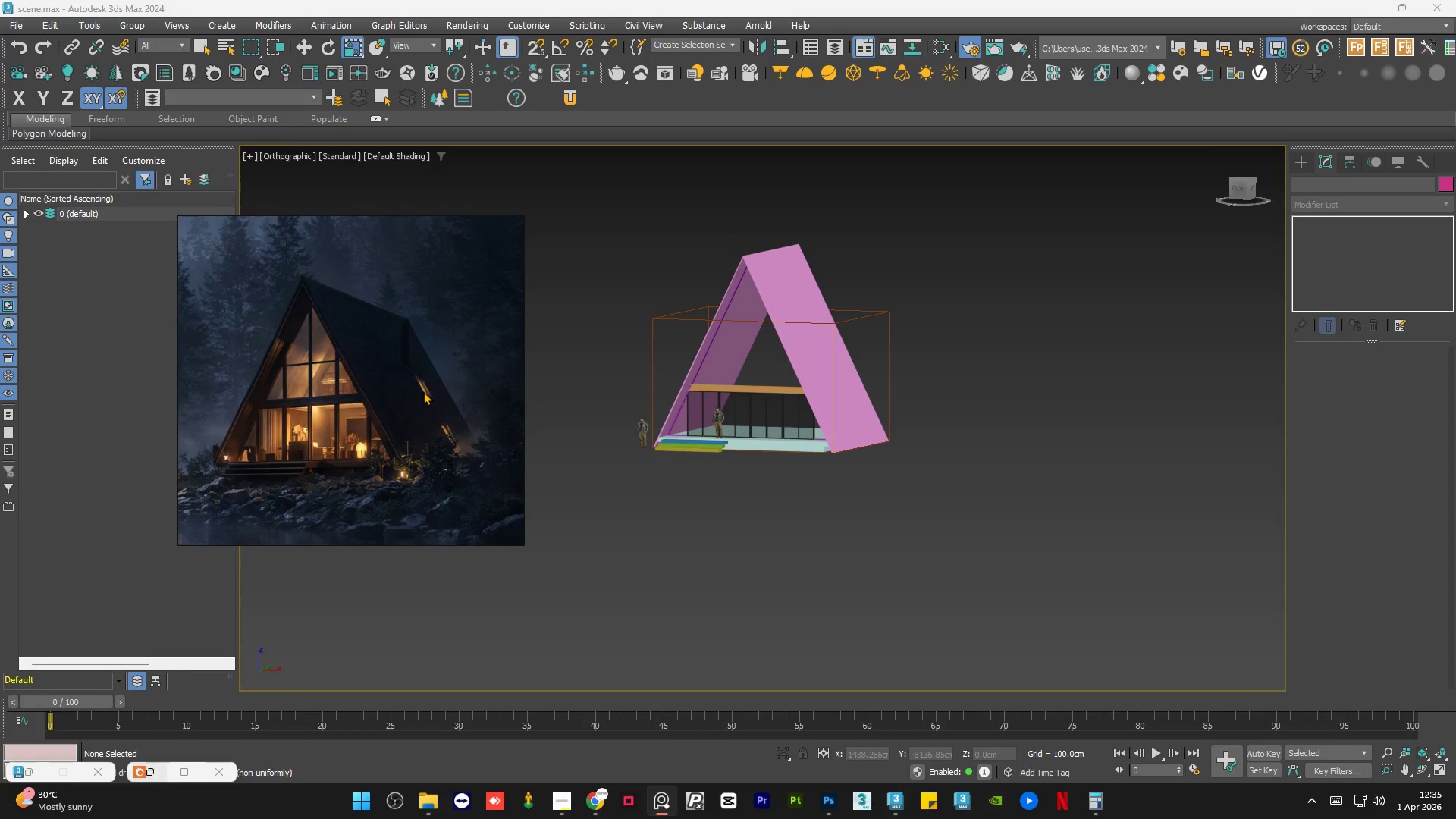 
scroll: coordinate [458, 441], scroll_direction: up, amount: 6.0
 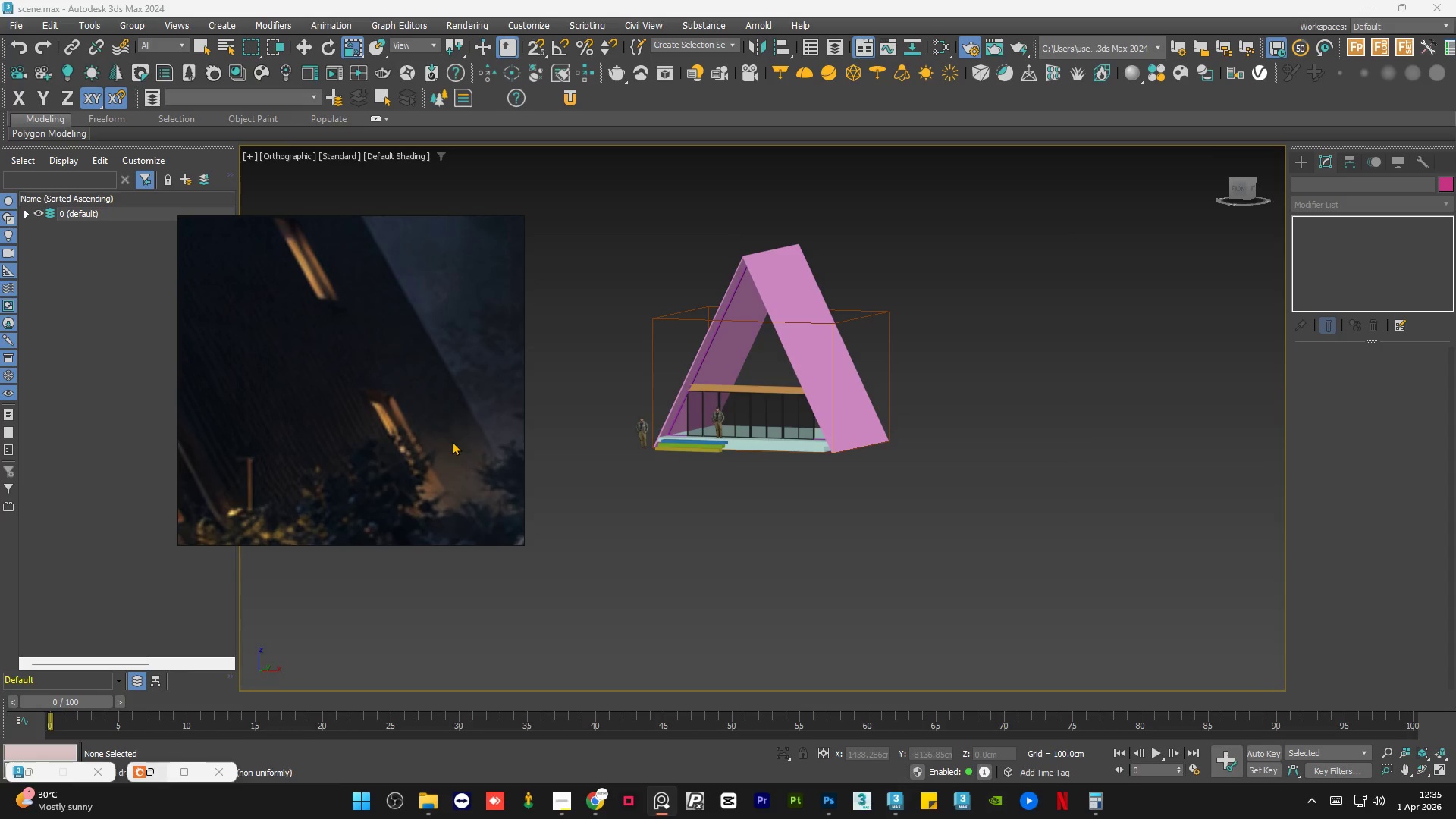 
scroll: coordinate [460, 436], scroll_direction: down, amount: 8.0
 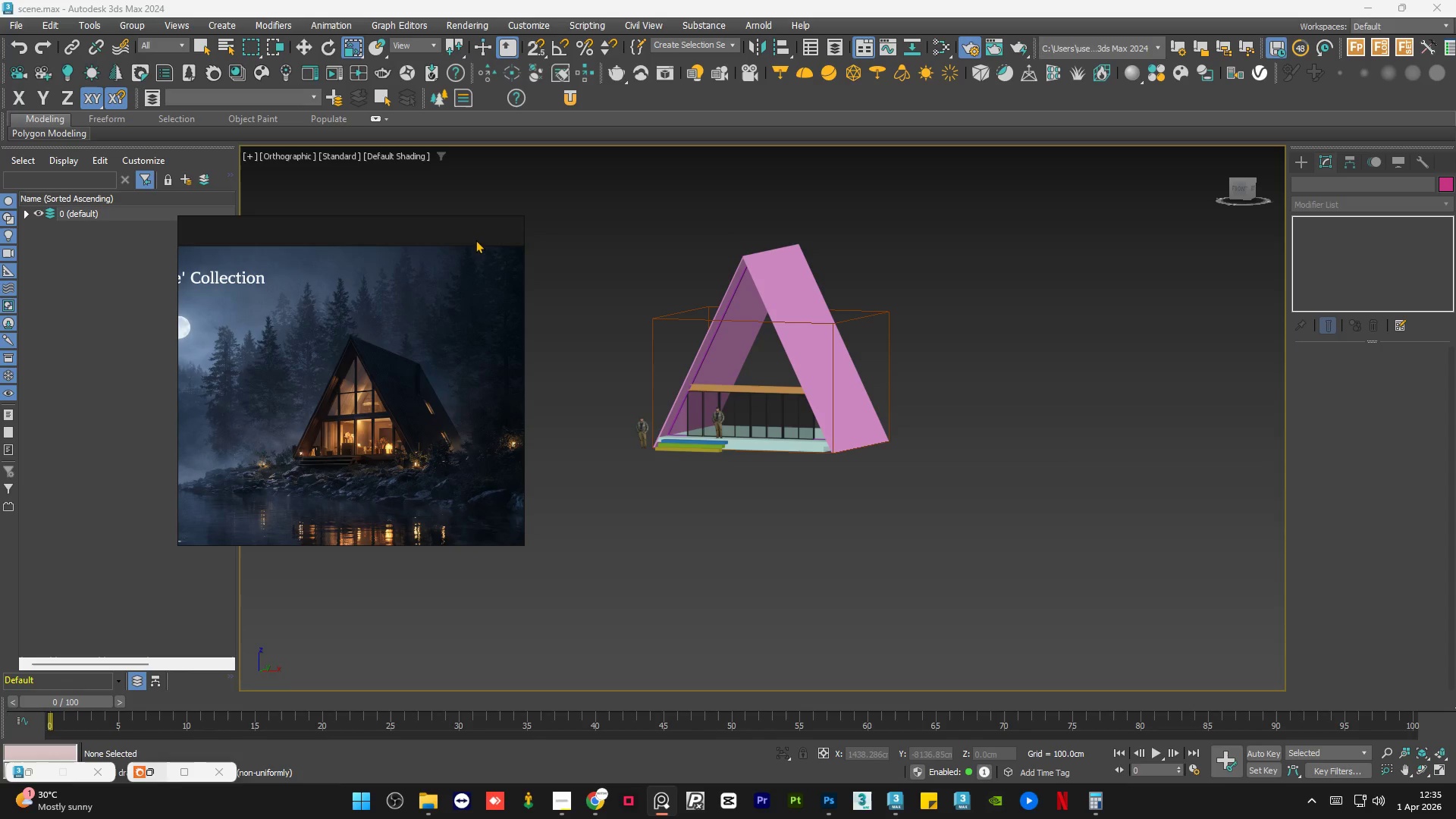 
left_click([467, 231])
 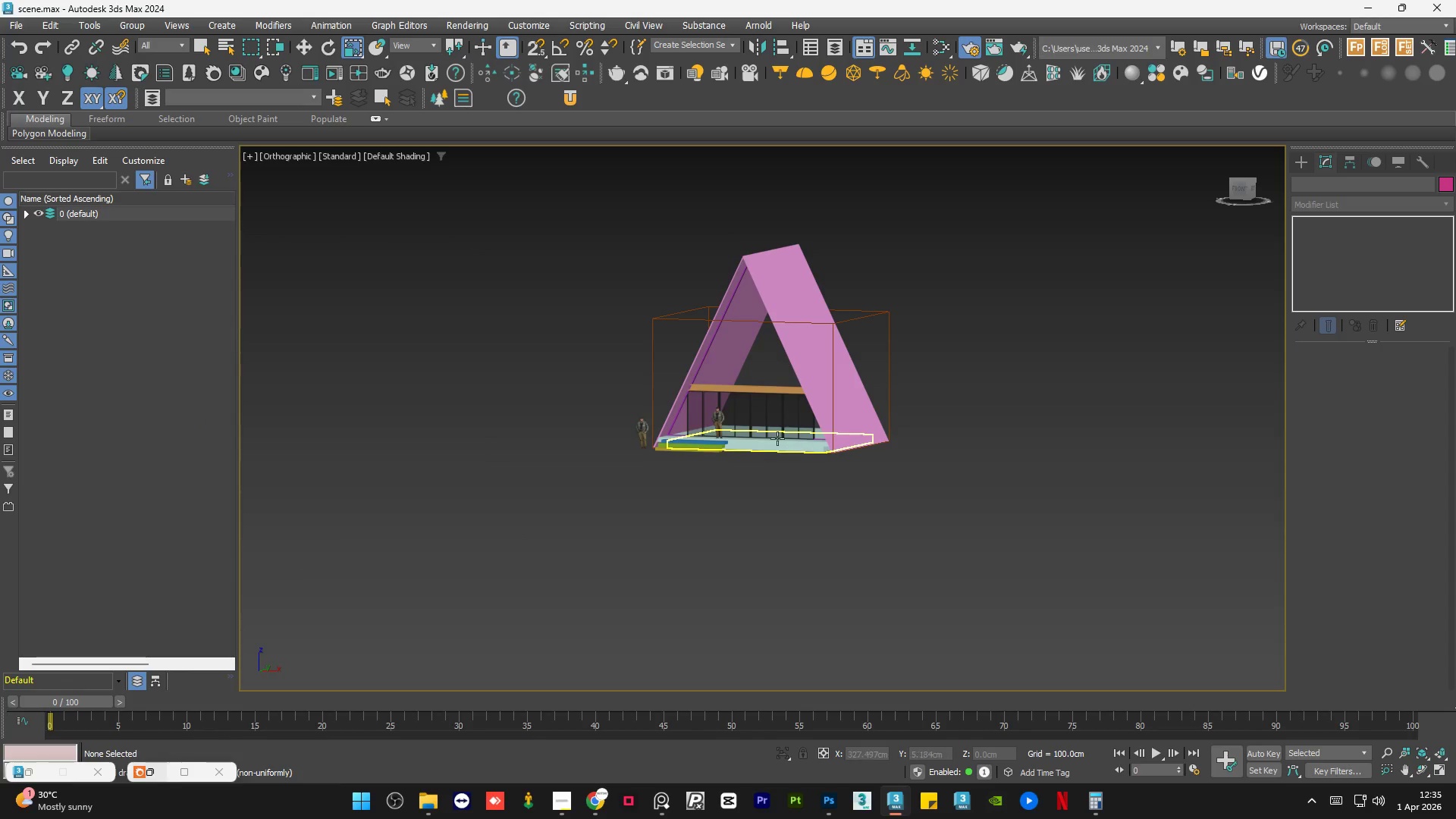 
scroll: coordinate [699, 397], scroll_direction: up, amount: 3.0
 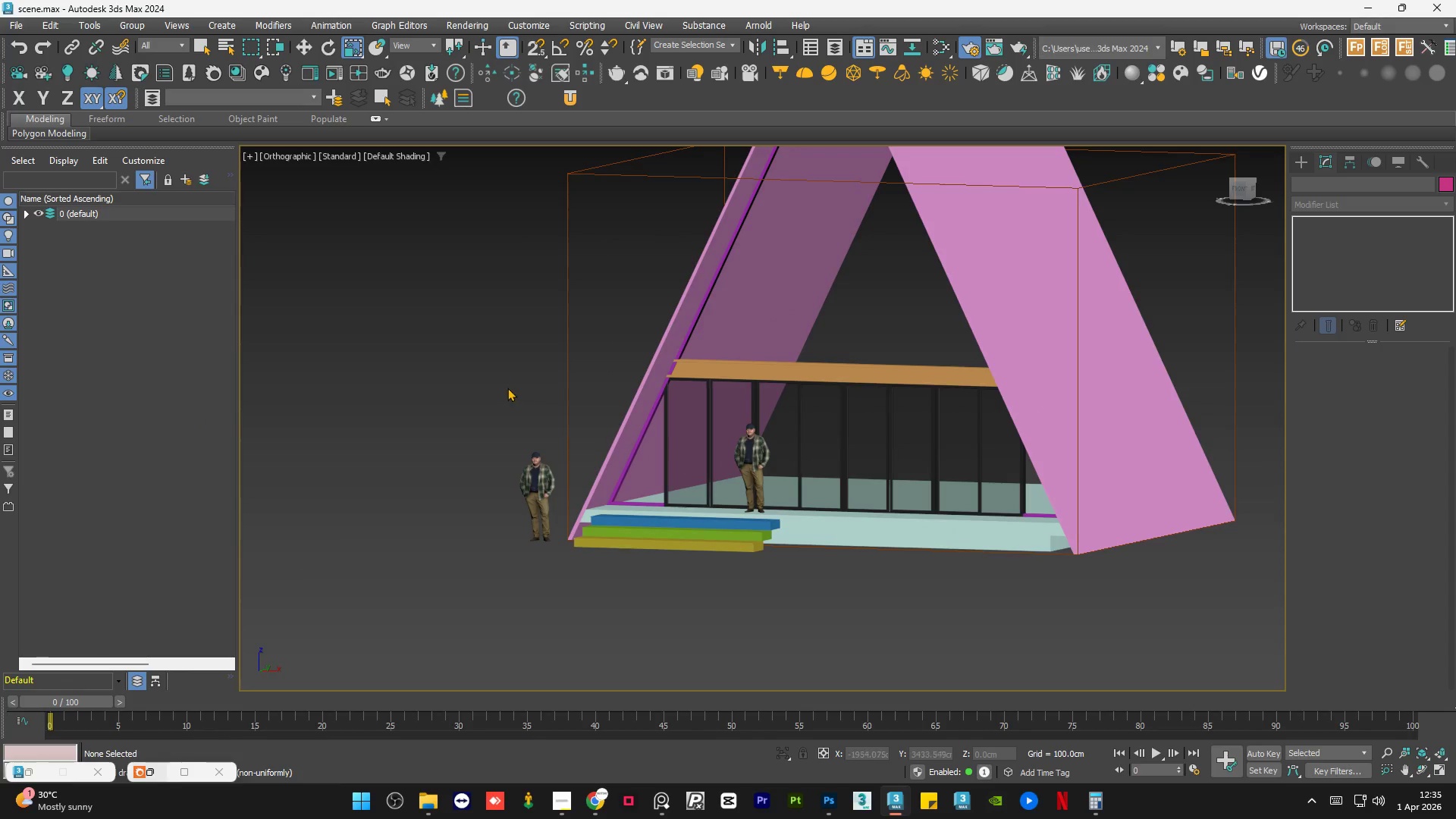 
left_click([507, 388])
 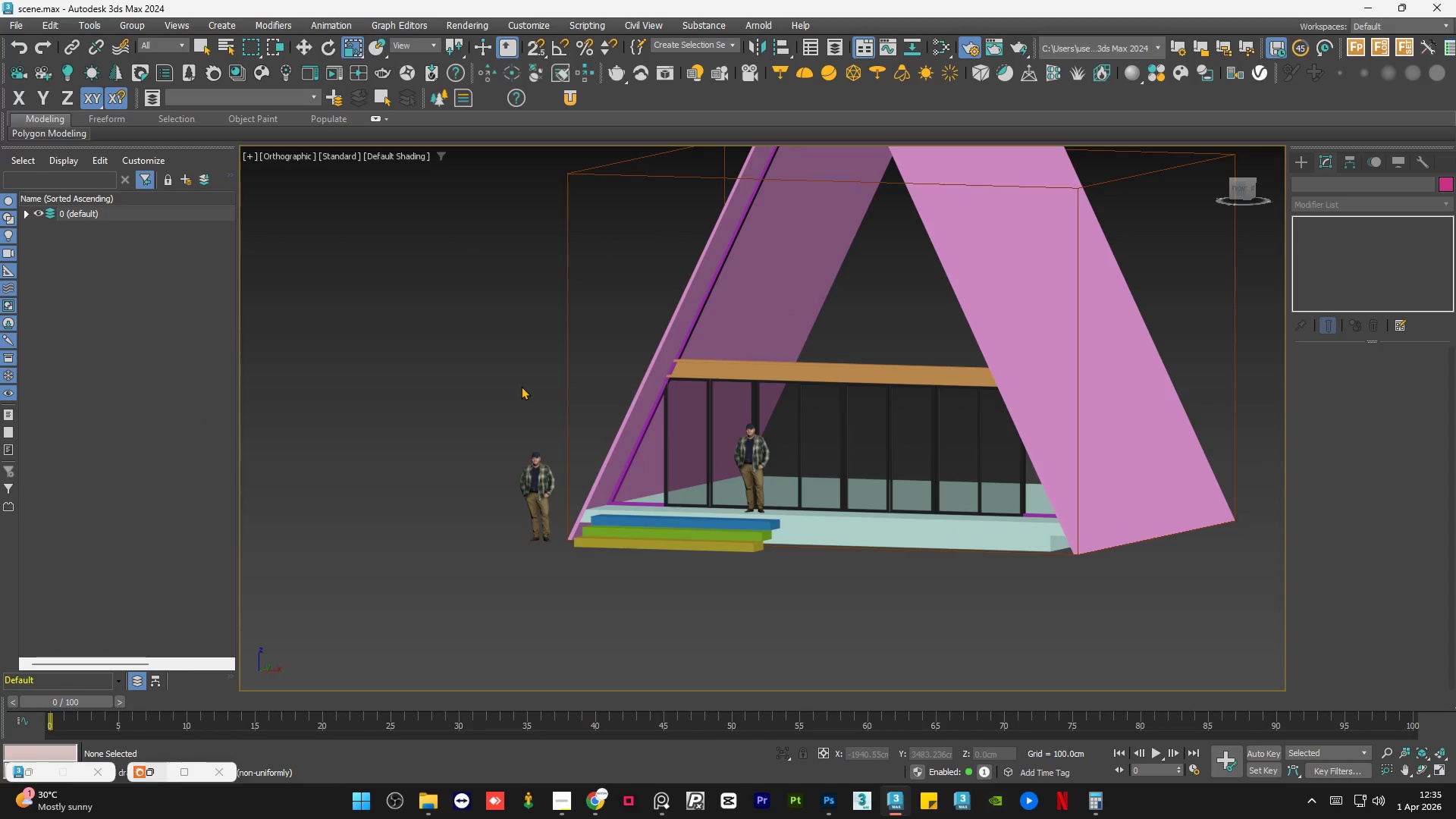 
left_click([521, 384])
 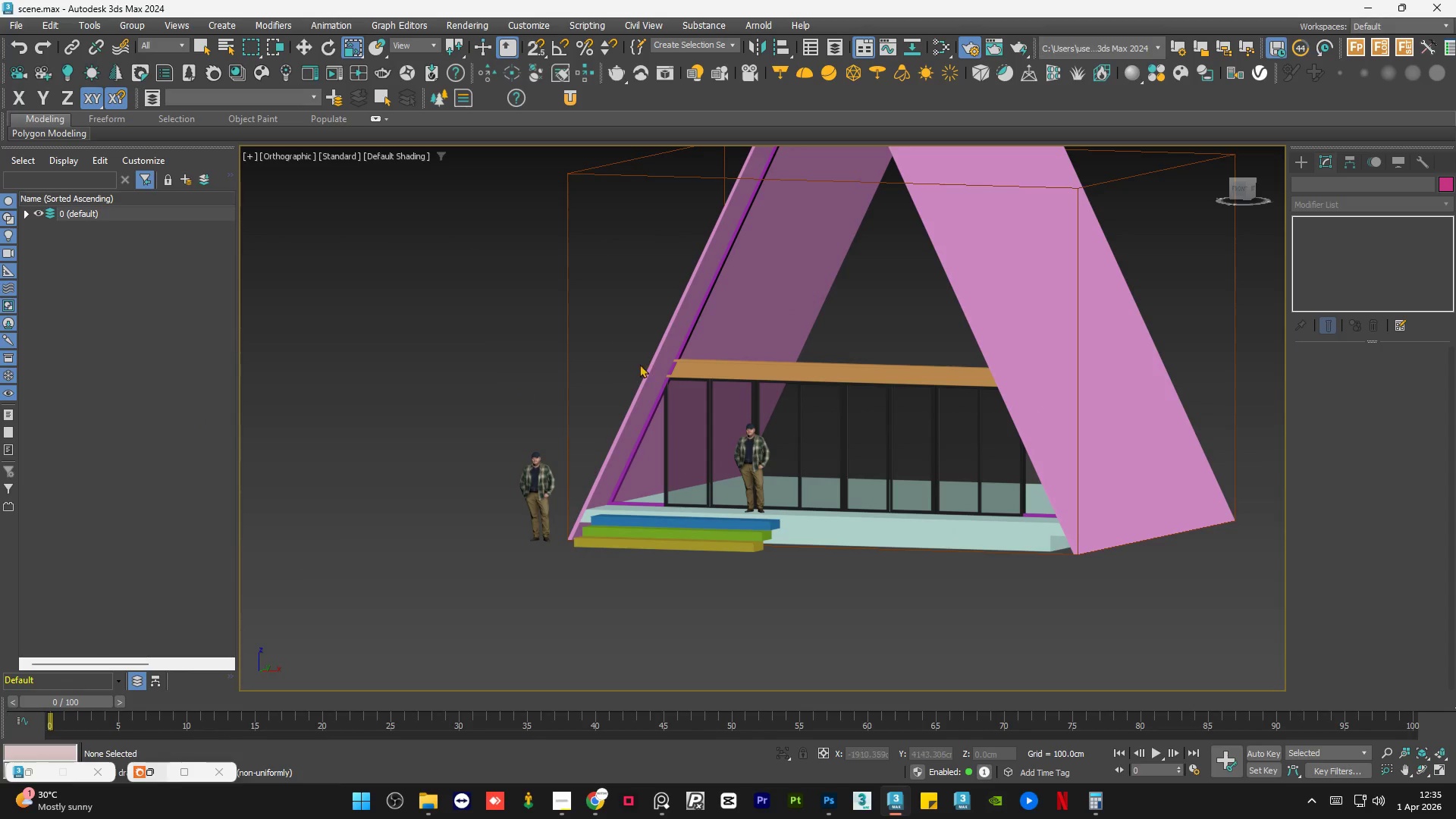 
scroll: coordinate [654, 423], scroll_direction: up, amount: 8.0
 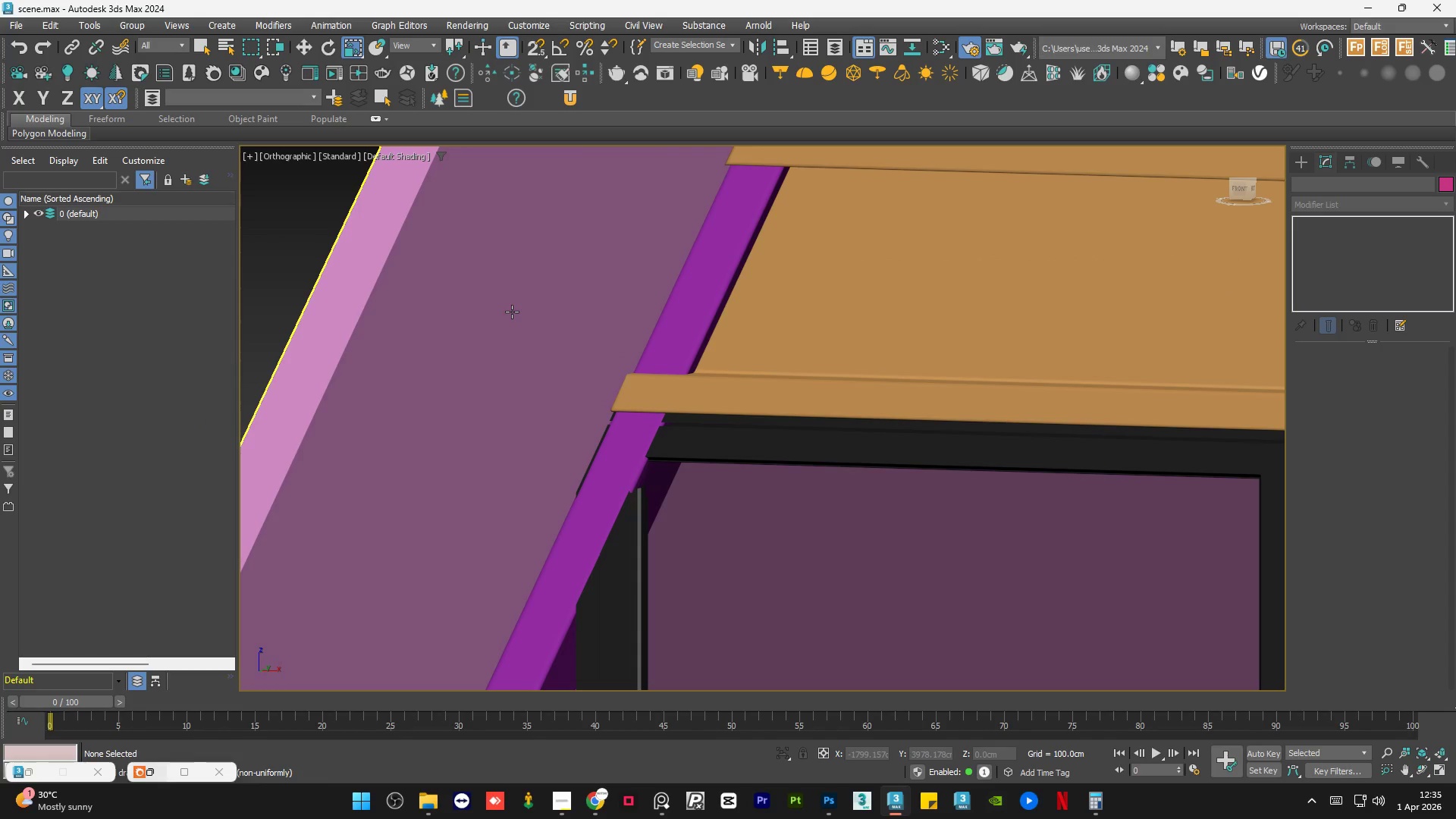 
scroll: coordinate [512, 312], scroll_direction: down, amount: 2.0
 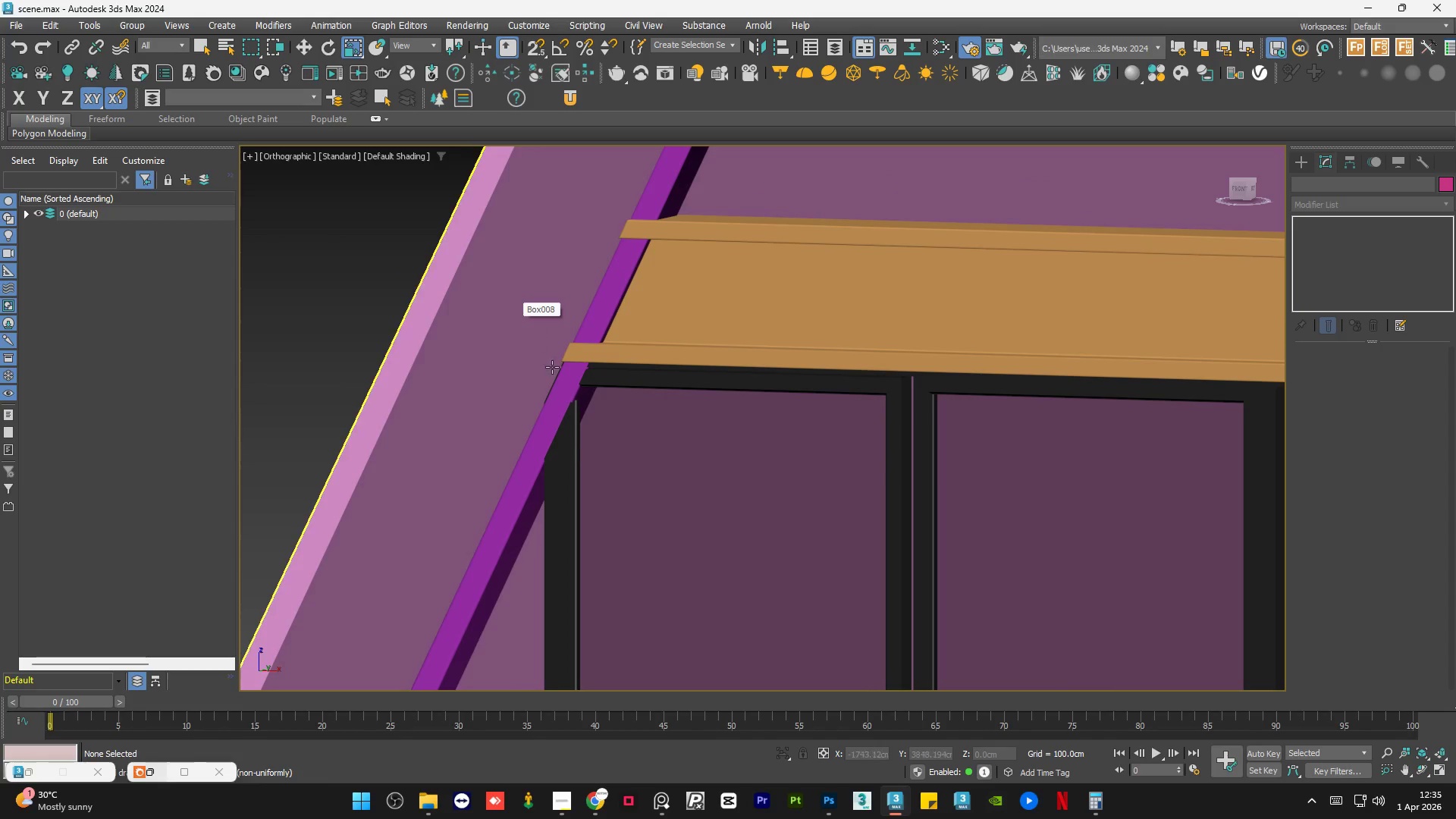 
scroll: coordinate [635, 479], scroll_direction: up, amount: 9.0
 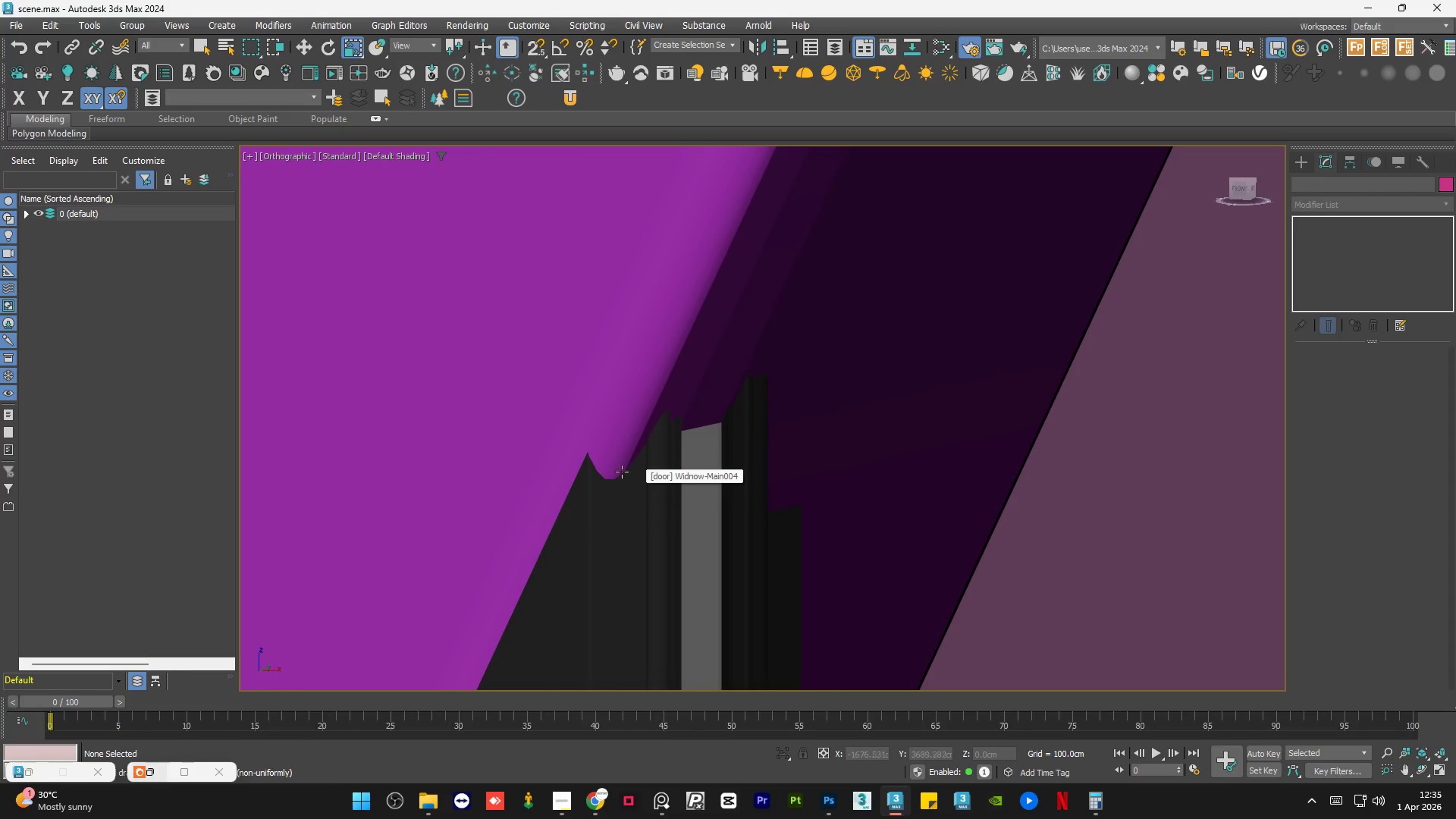 
scroll: coordinate [529, 444], scroll_direction: down, amount: 15.0
 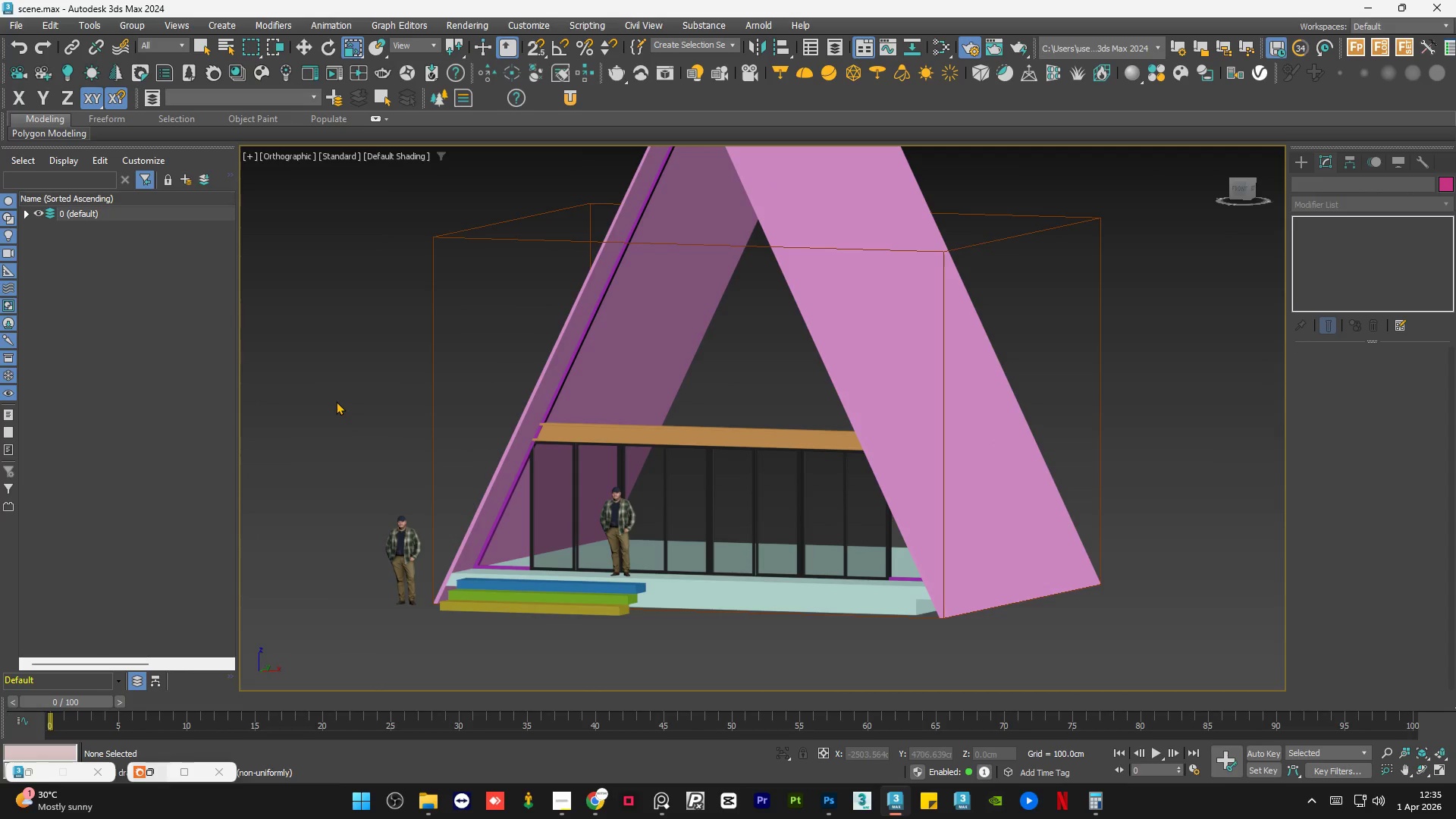 
double_click([336, 401])
 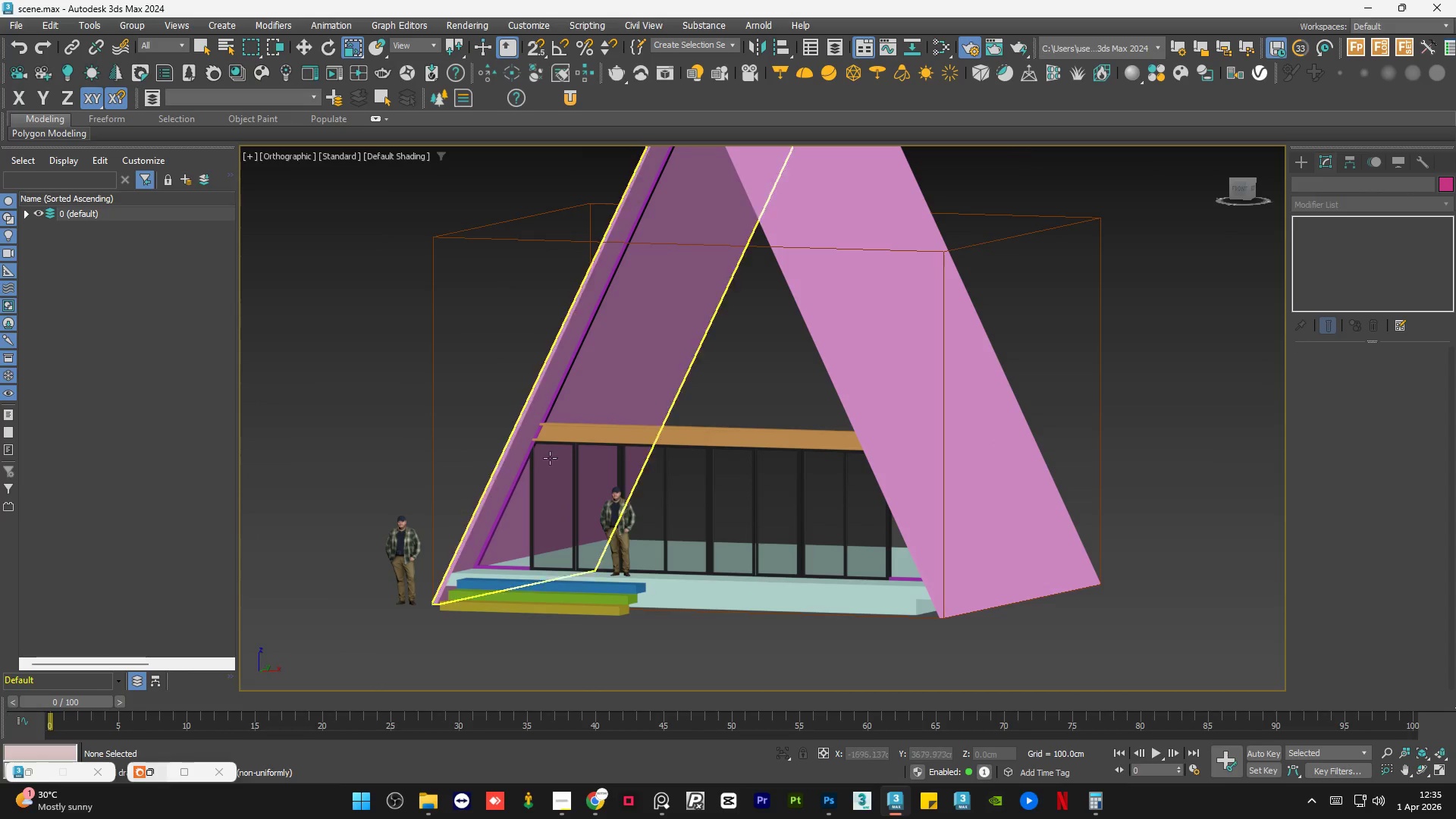 
hold_key(key=AltLeft, duration=0.56)
 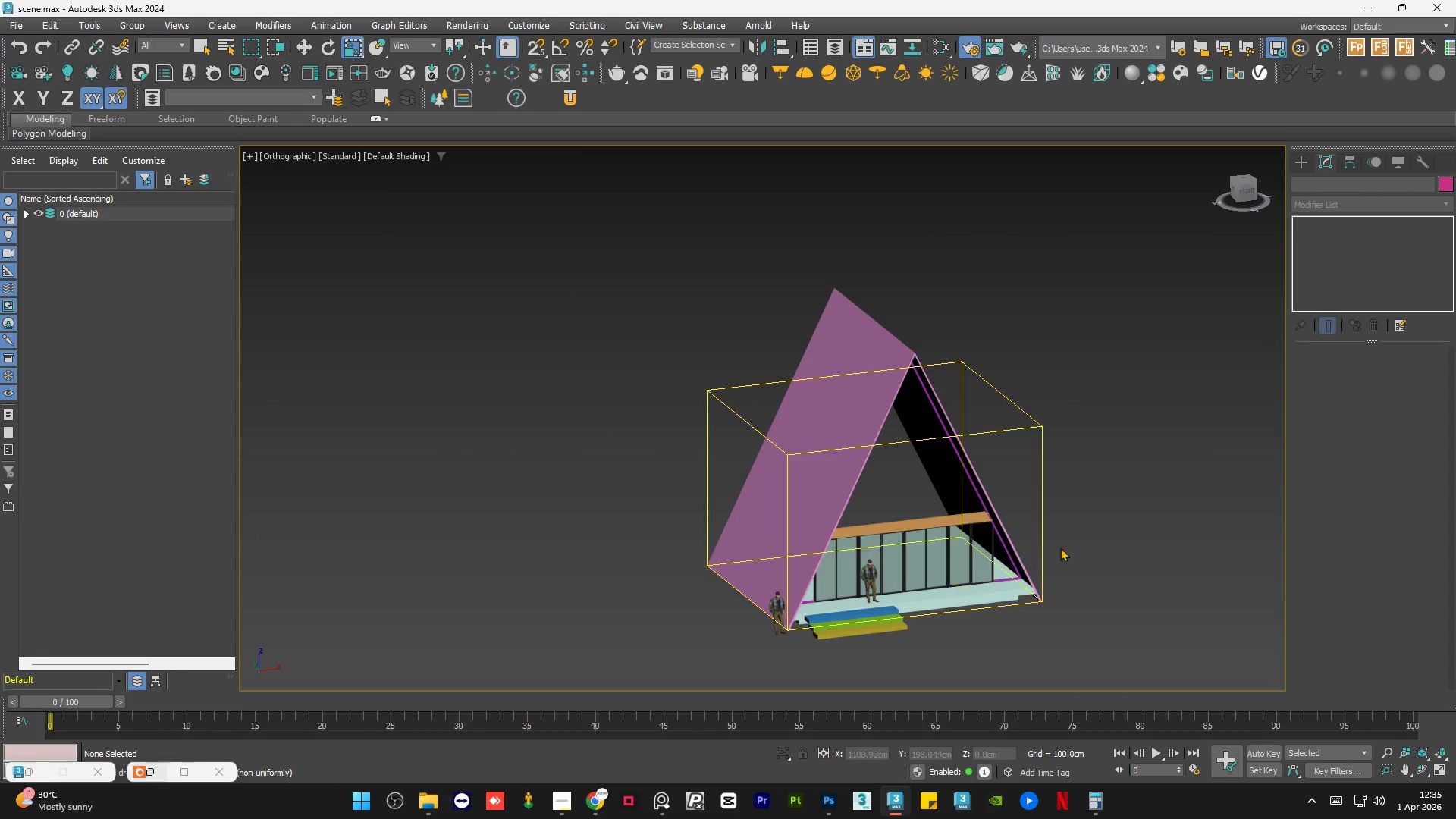 
scroll: coordinate [597, 496], scroll_direction: down, amount: 2.0
 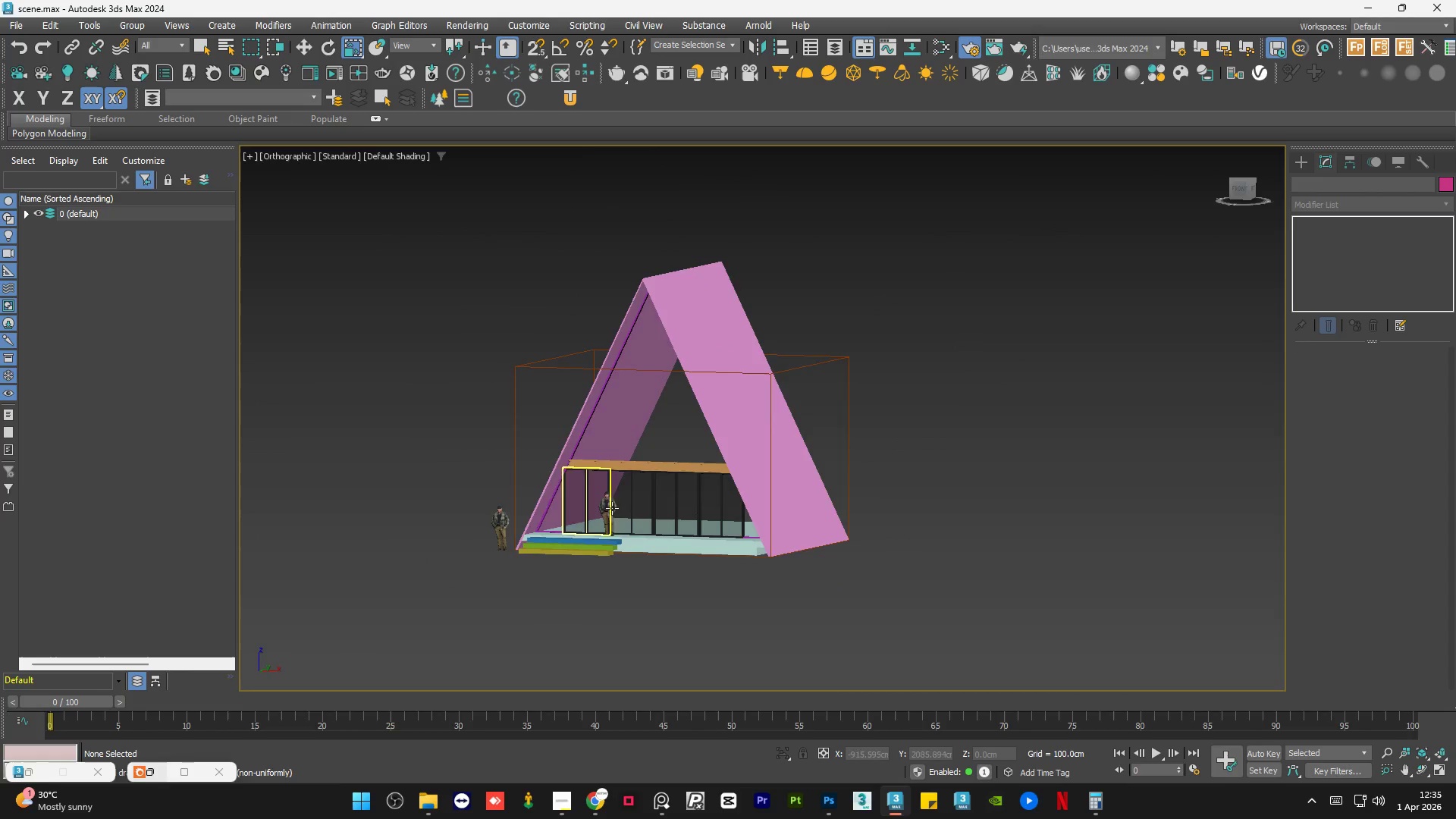 
left_click([1099, 535])
 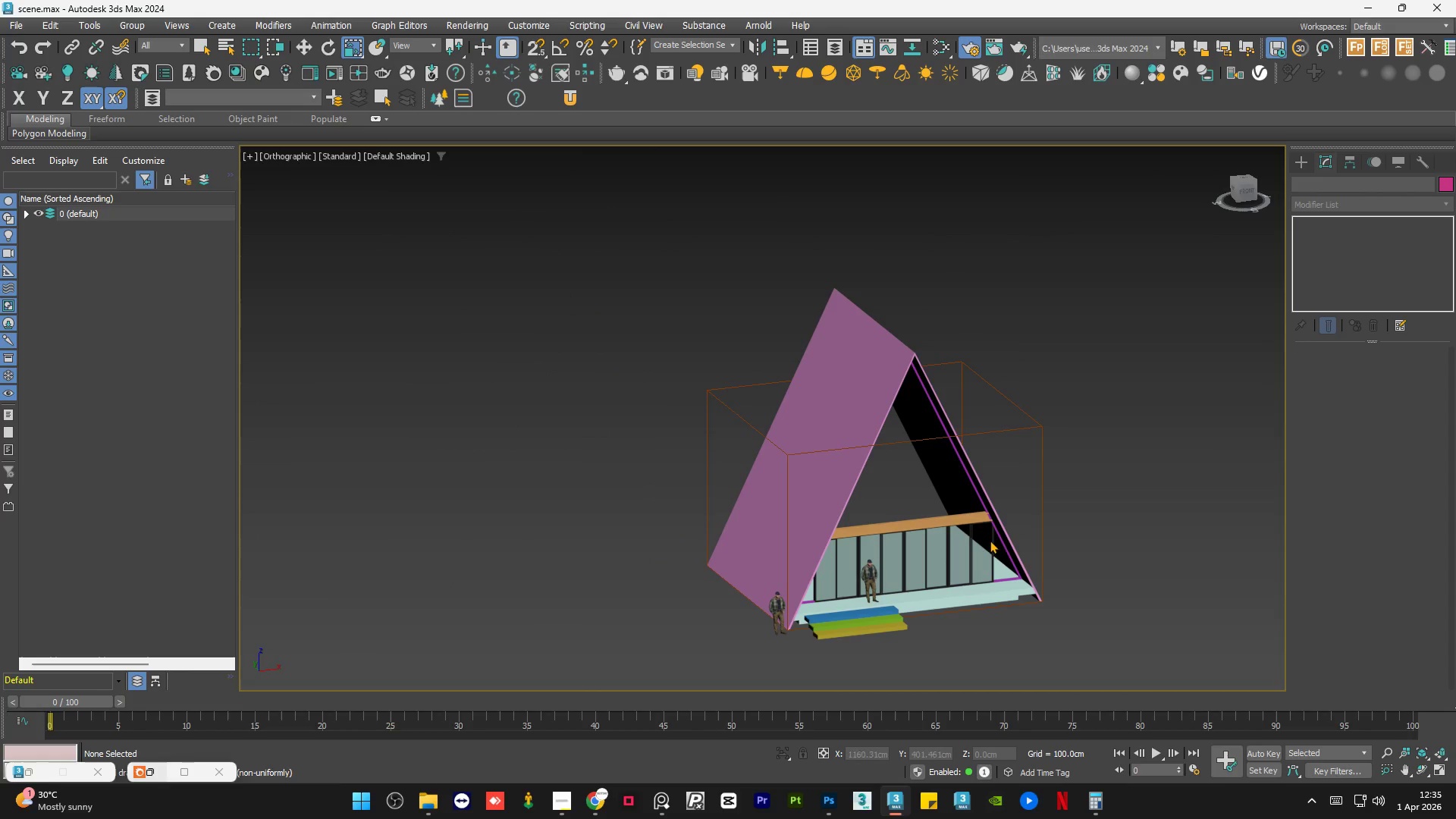 
hold_key(key=AltLeft, duration=1.06)
 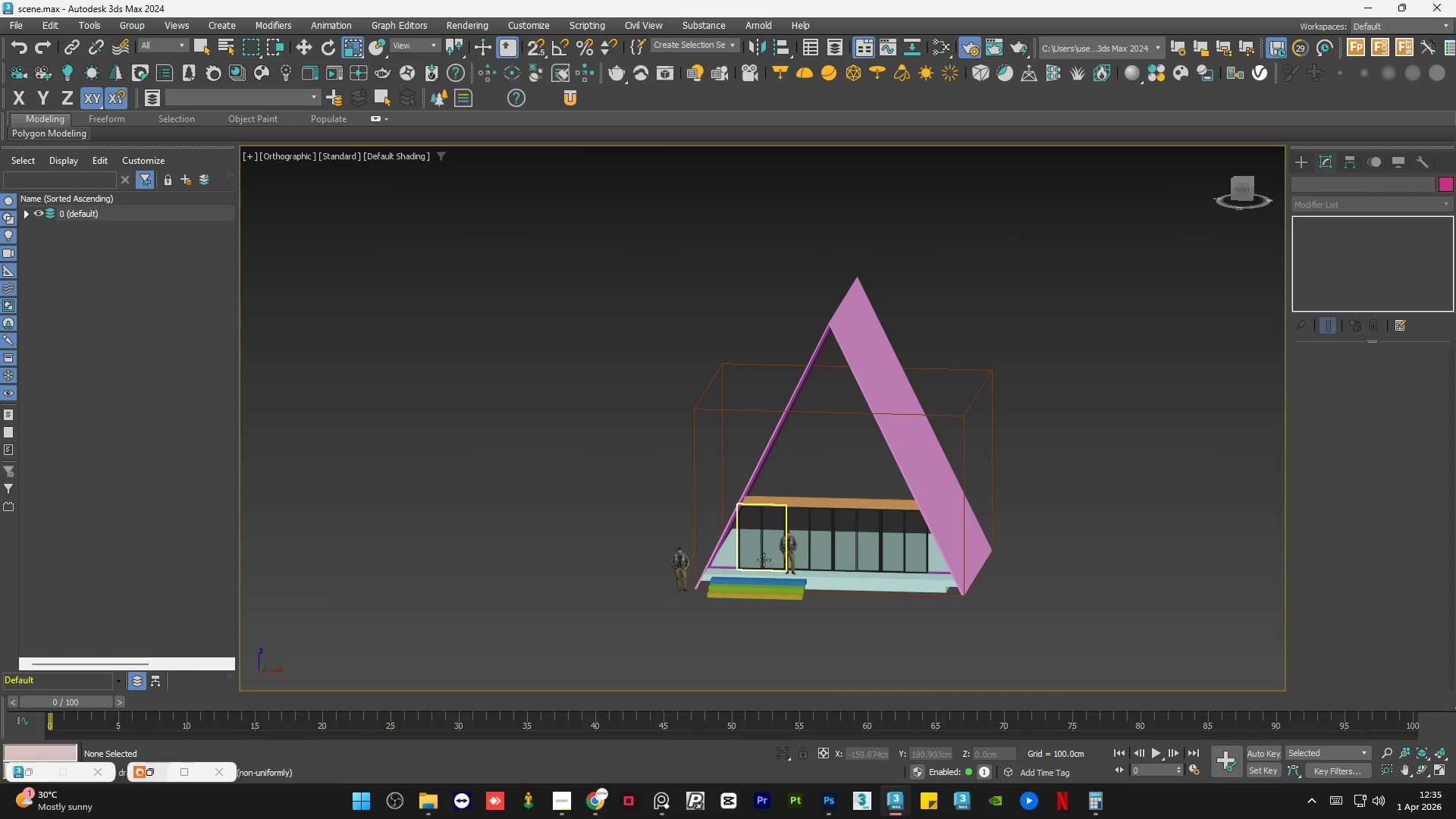 
scroll: coordinate [754, 569], scroll_direction: up, amount: 5.0
 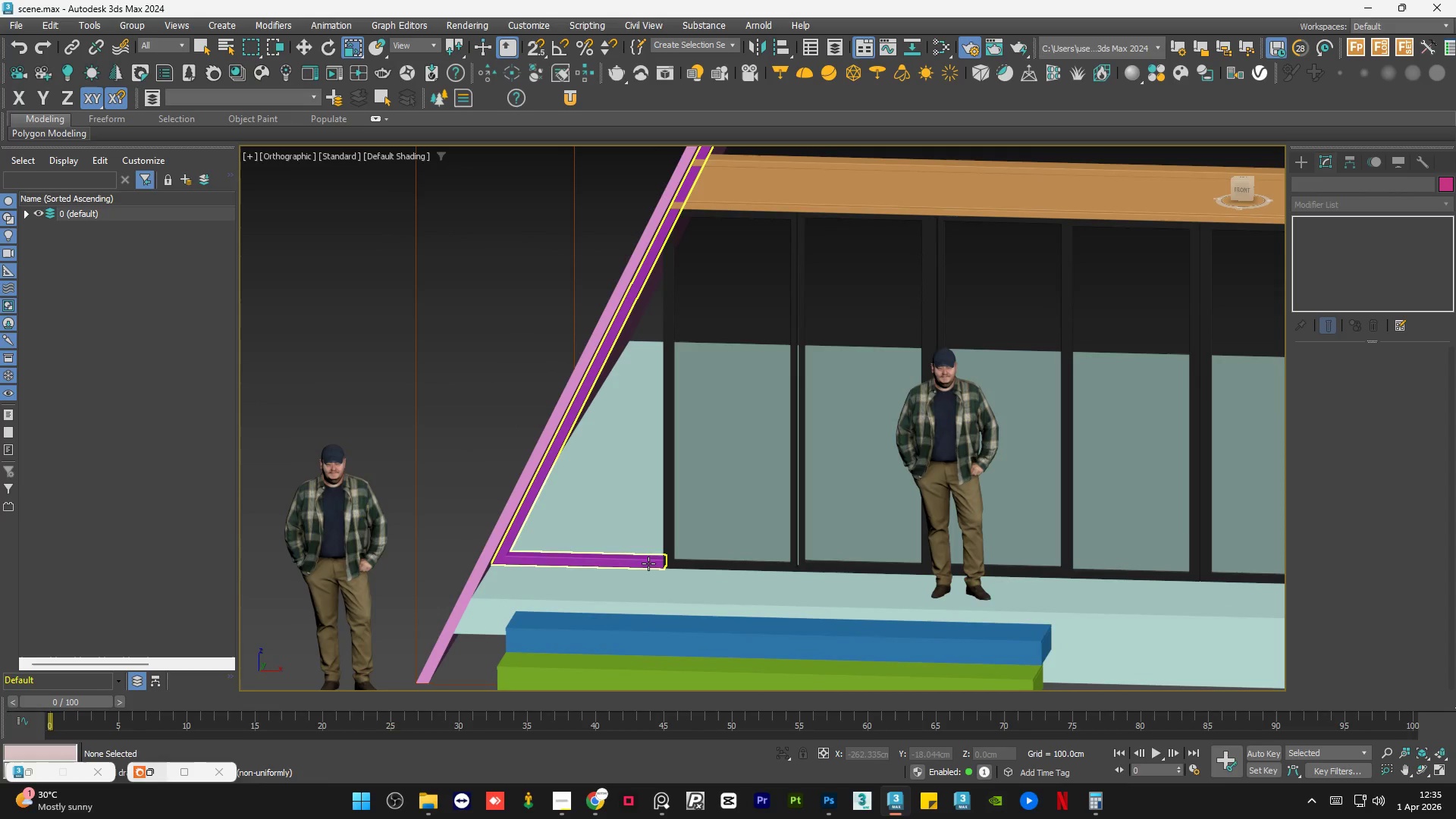 
left_click([648, 563])
 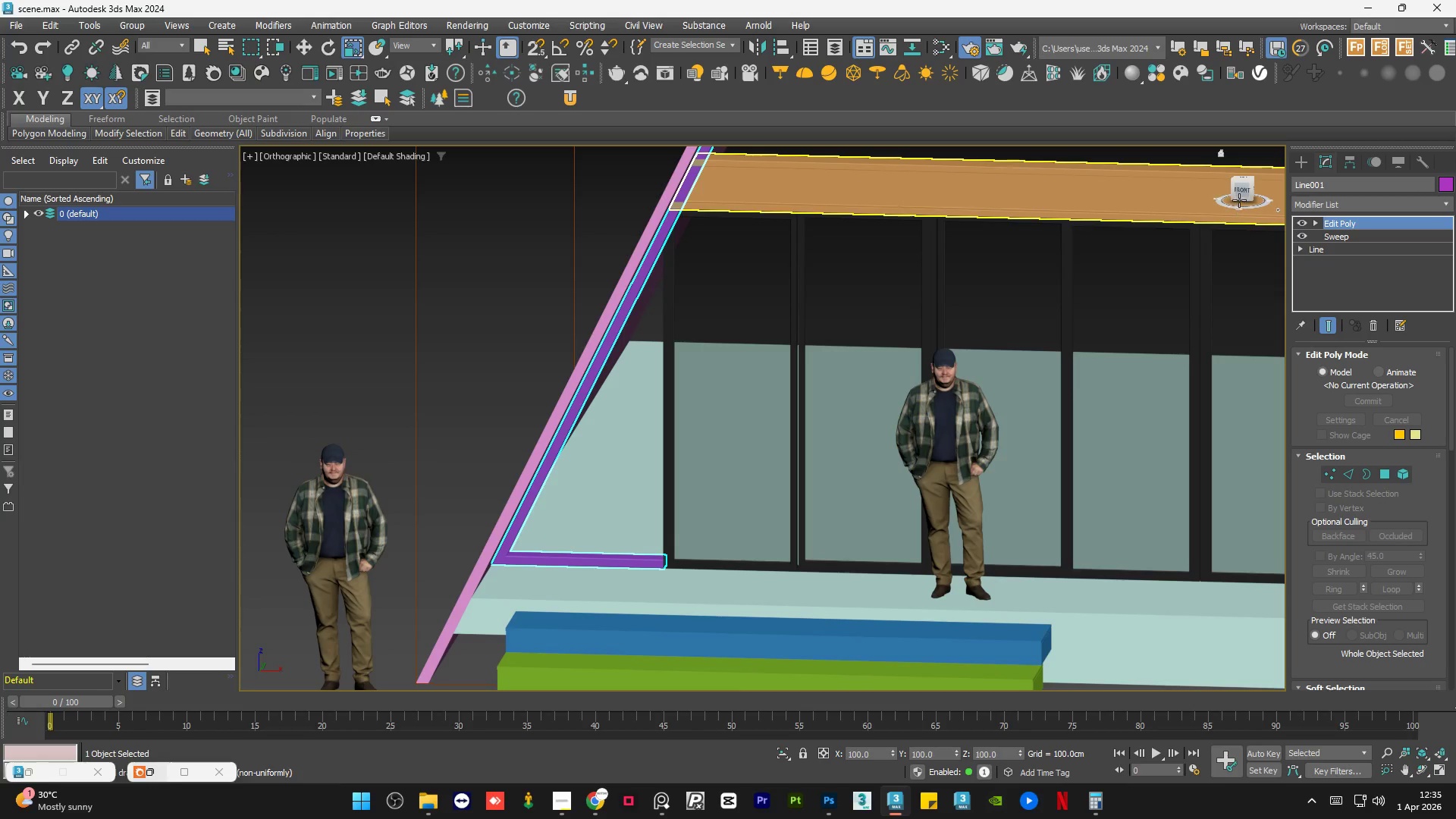 
left_click([1242, 196])
 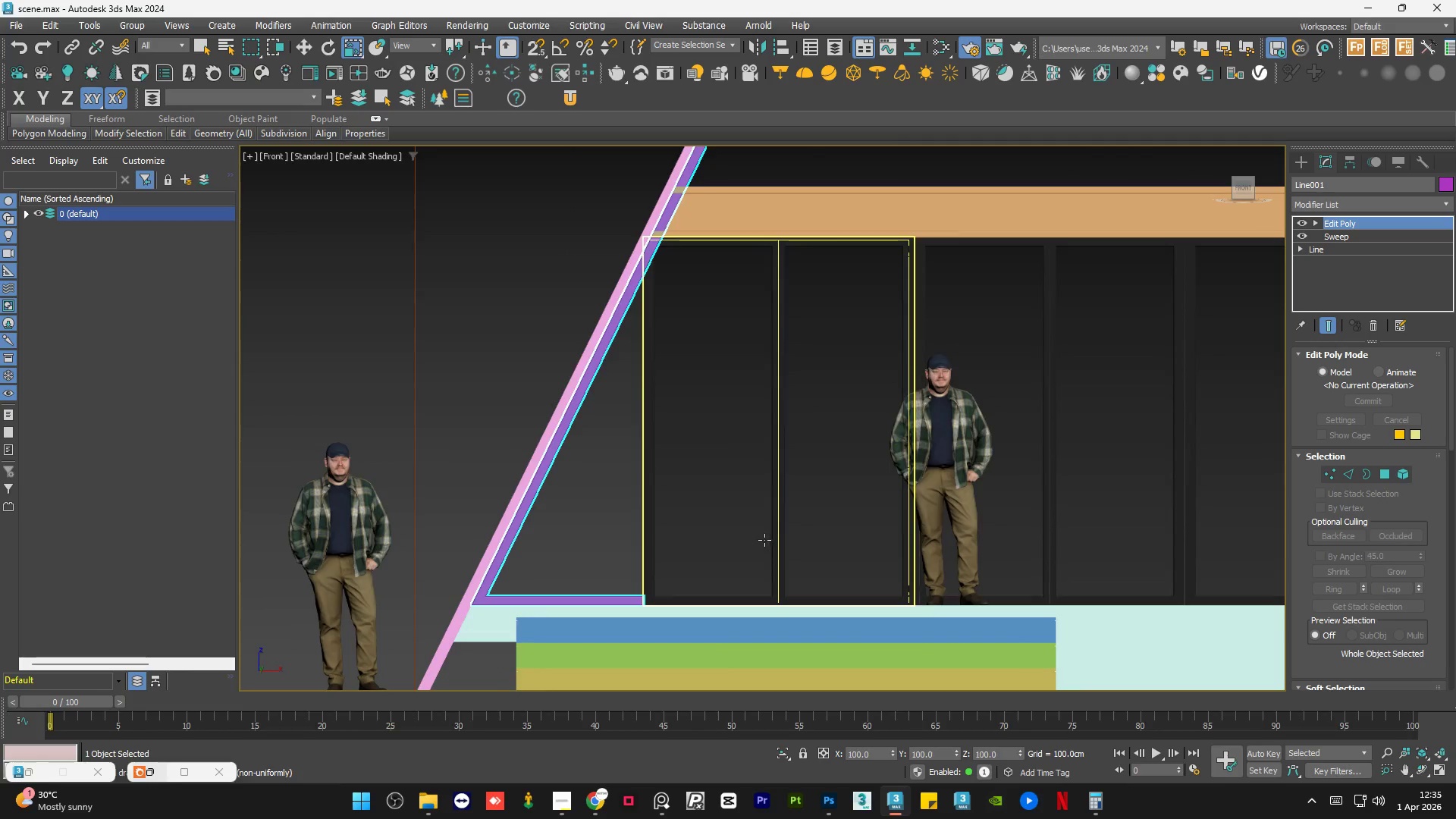 
mouse_move([662, 587])
 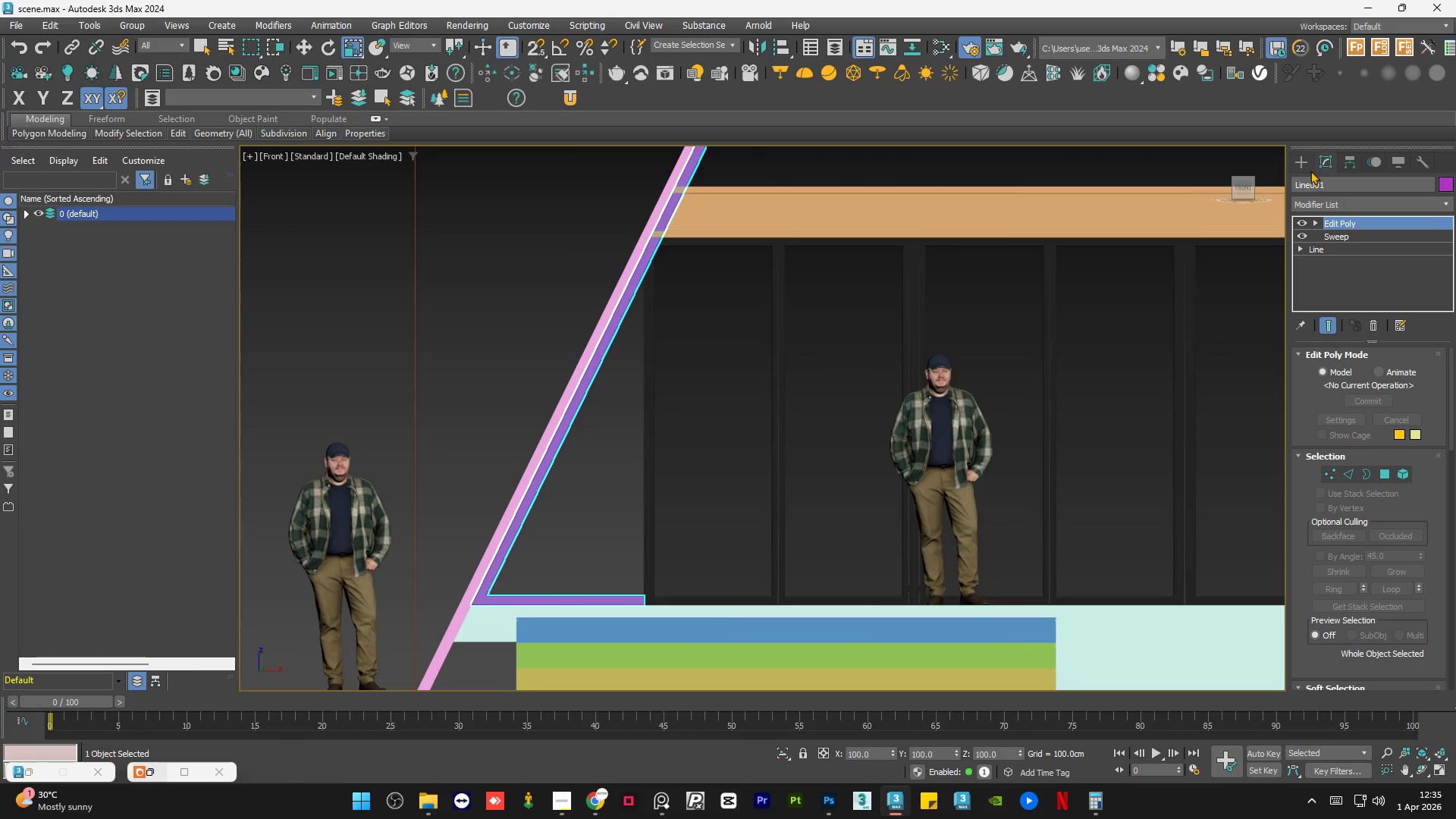 
left_click([1302, 165])
 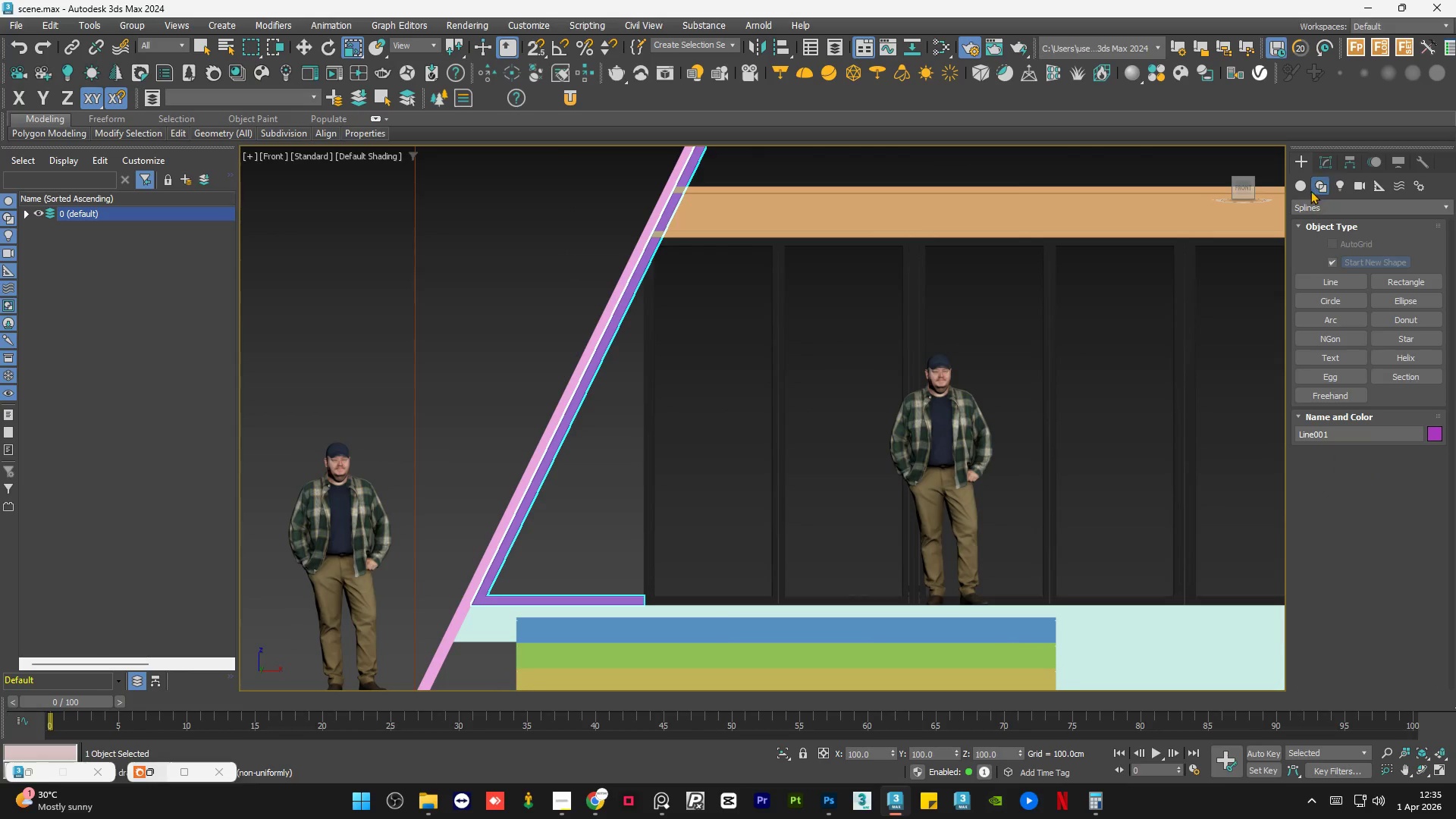 
left_click([1303, 187])
 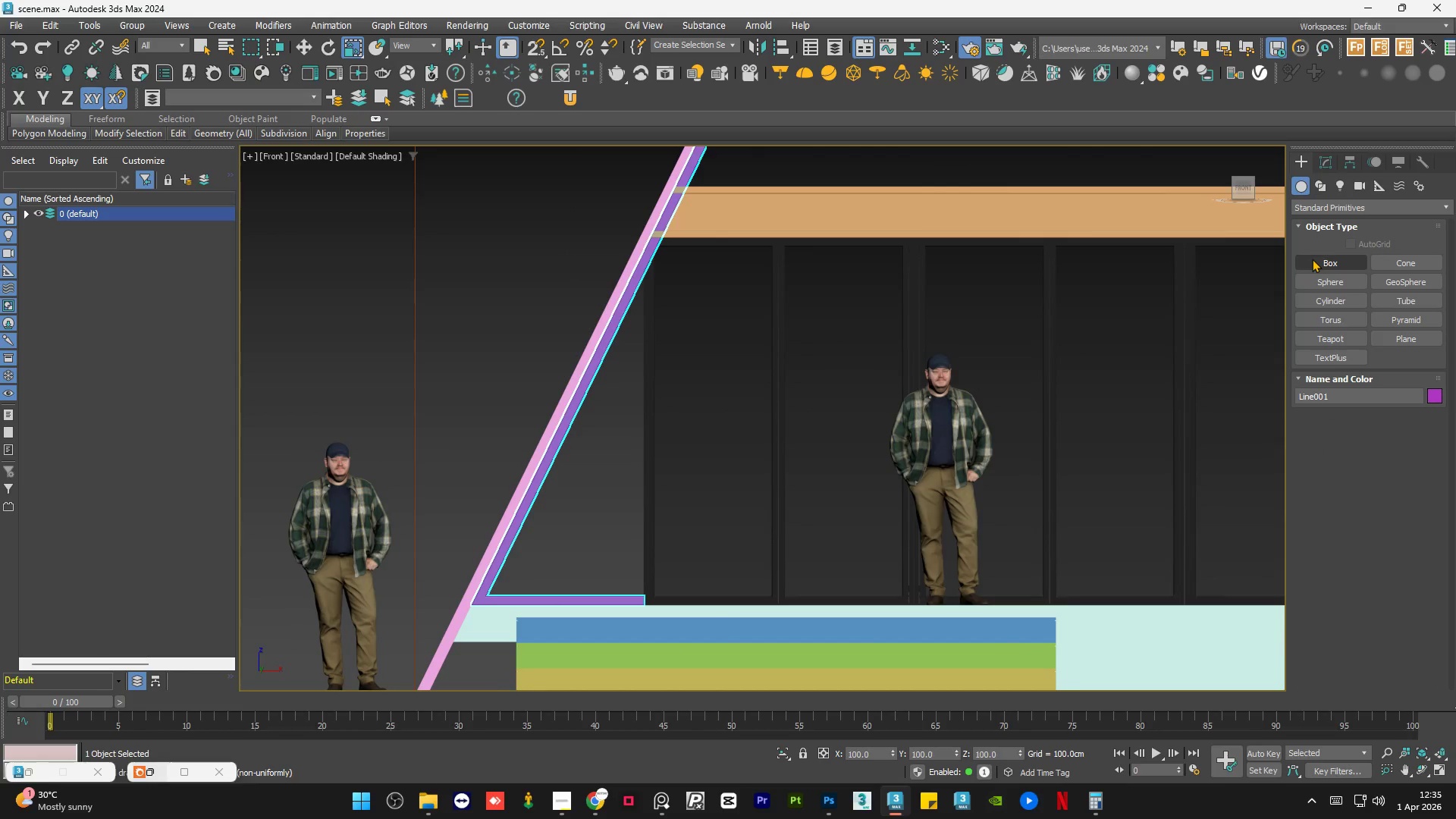 
left_click([1312, 259])
 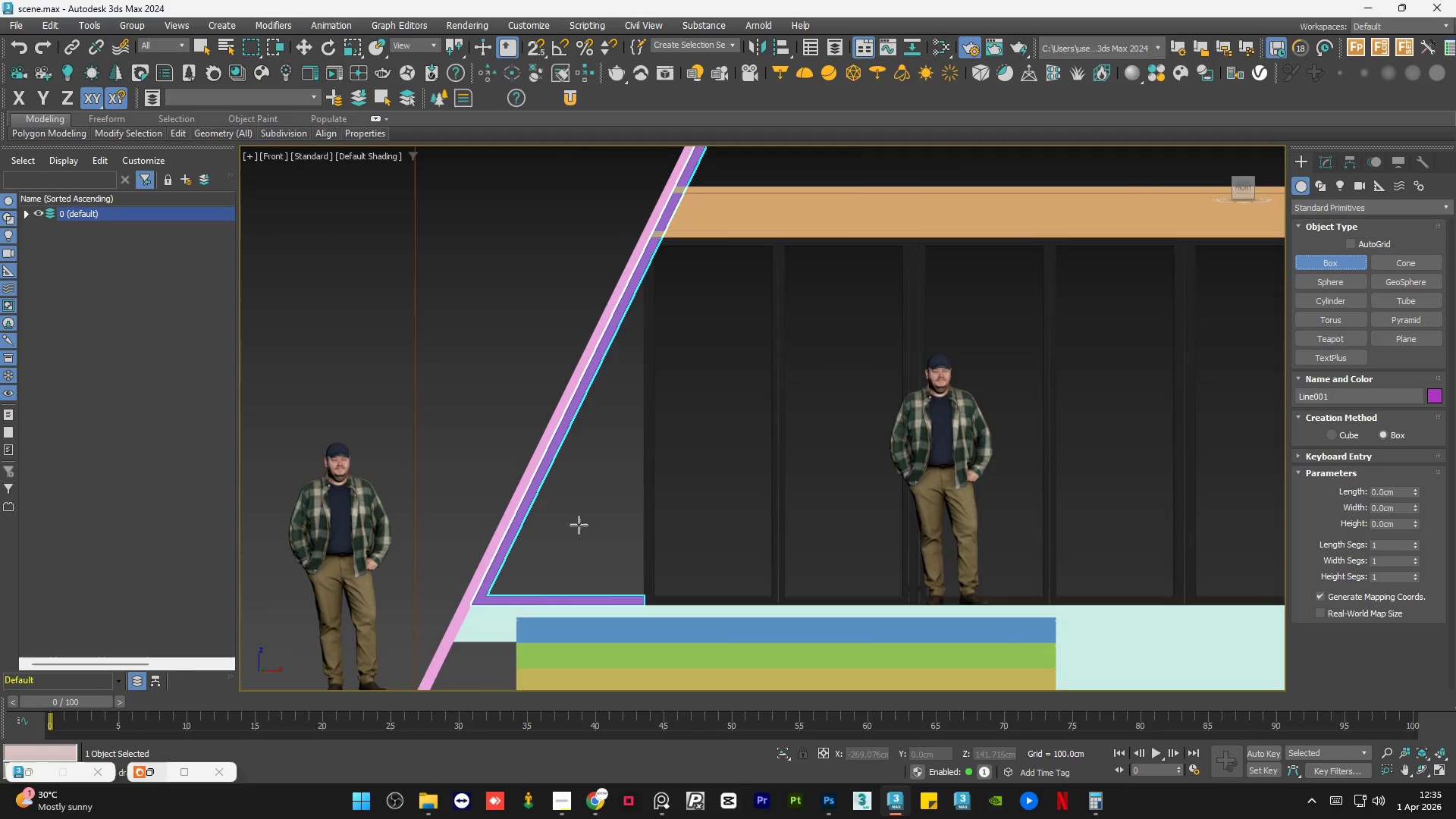 
scroll: coordinate [623, 570], scroll_direction: up, amount: 1.0
 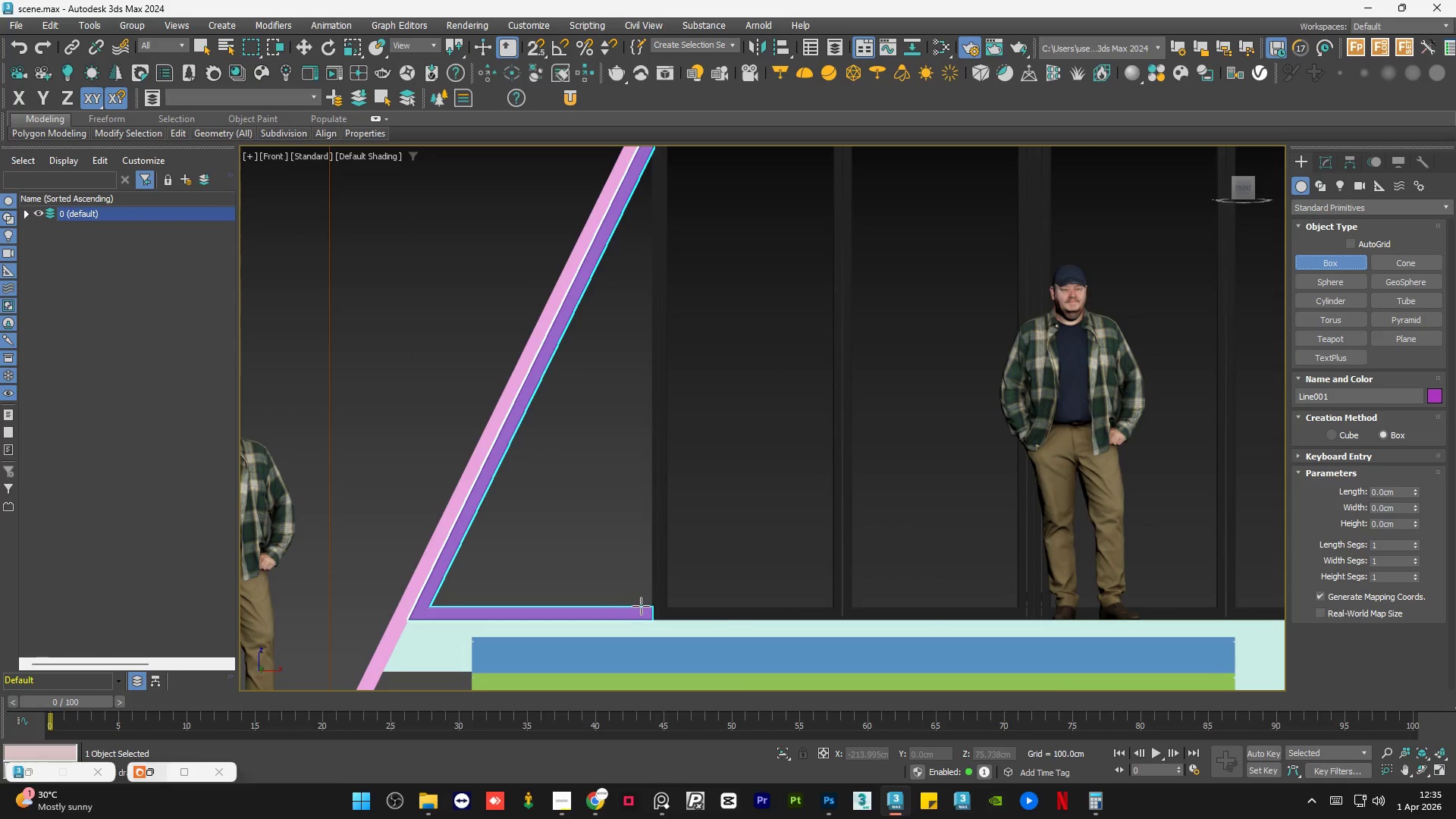 
left_click_drag(start_coordinate=[635, 602], to_coordinate=[646, 188])
 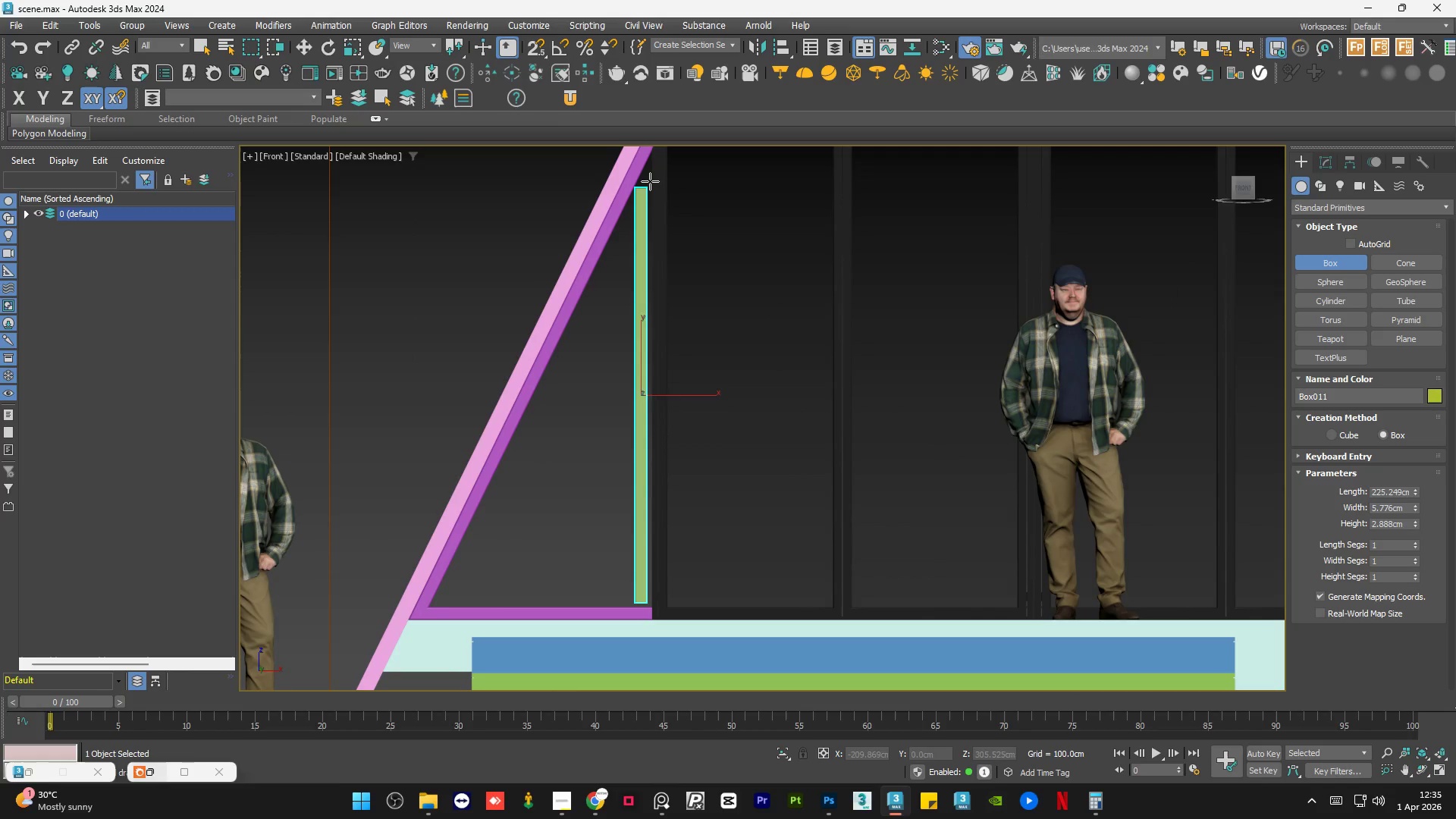 
left_click([650, 181])
 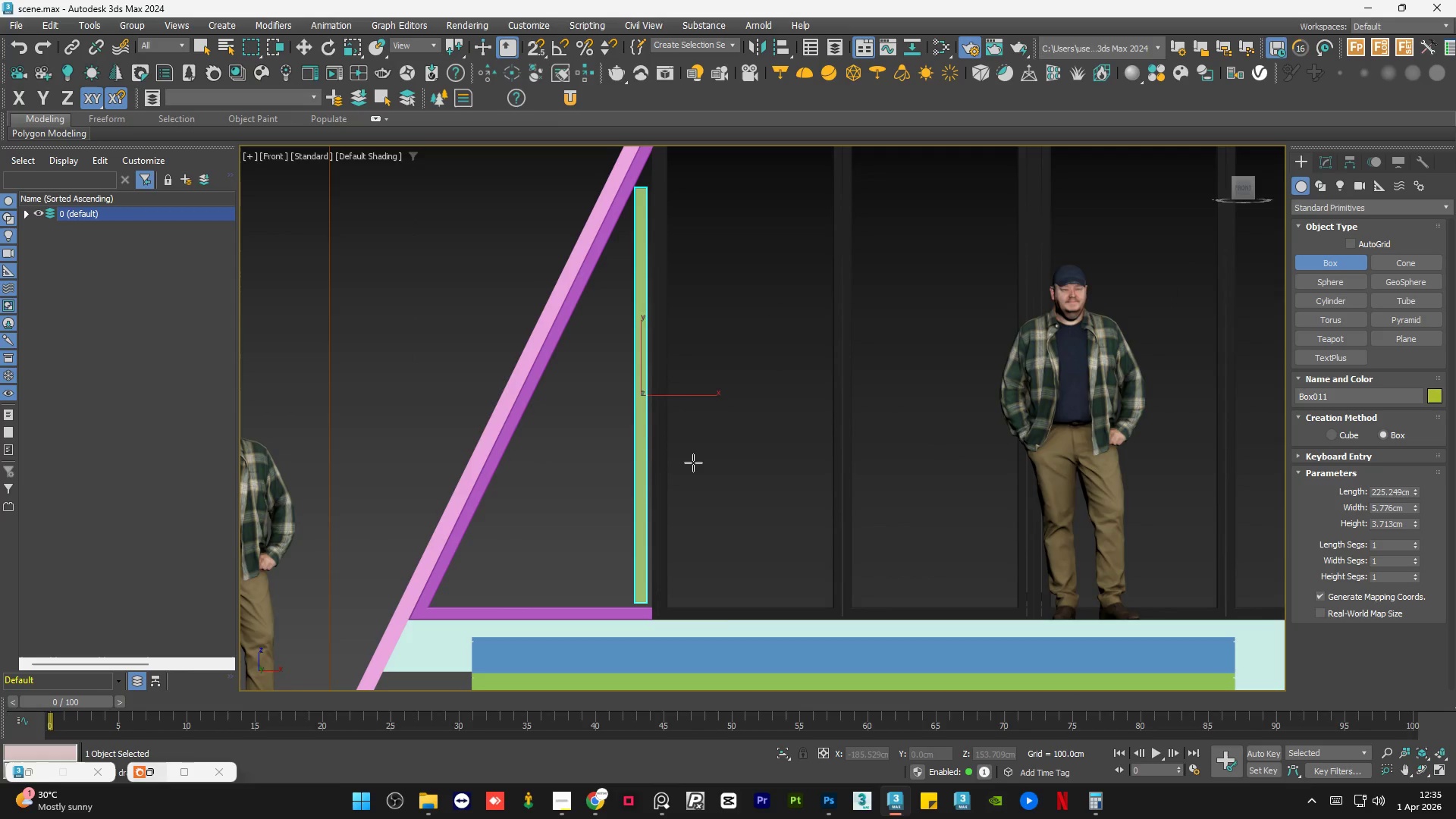 
key(W)
 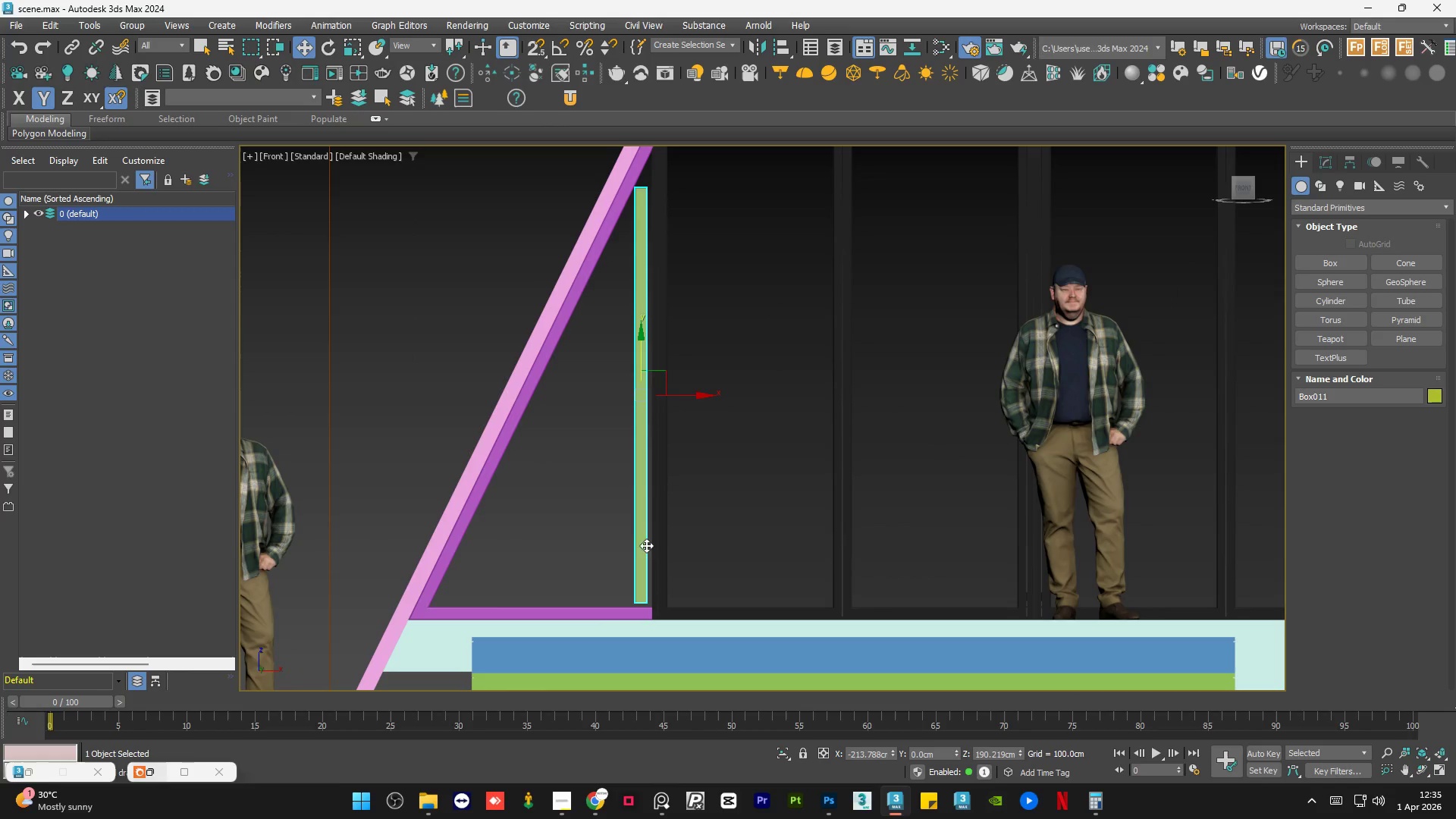 
hold_key(key=AltLeft, duration=0.77)
 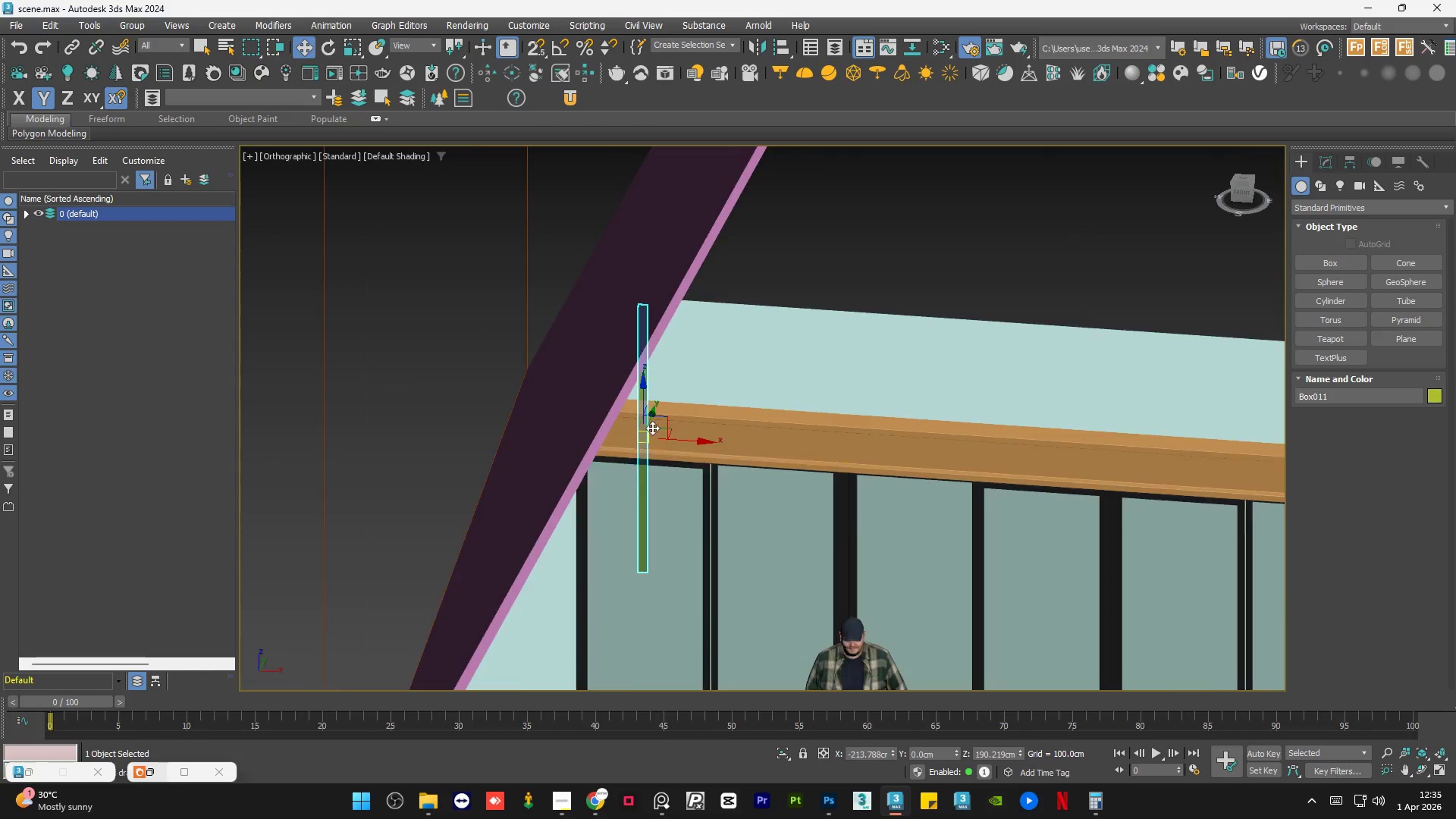 
scroll: coordinate [647, 542], scroll_direction: down, amount: 1.0
 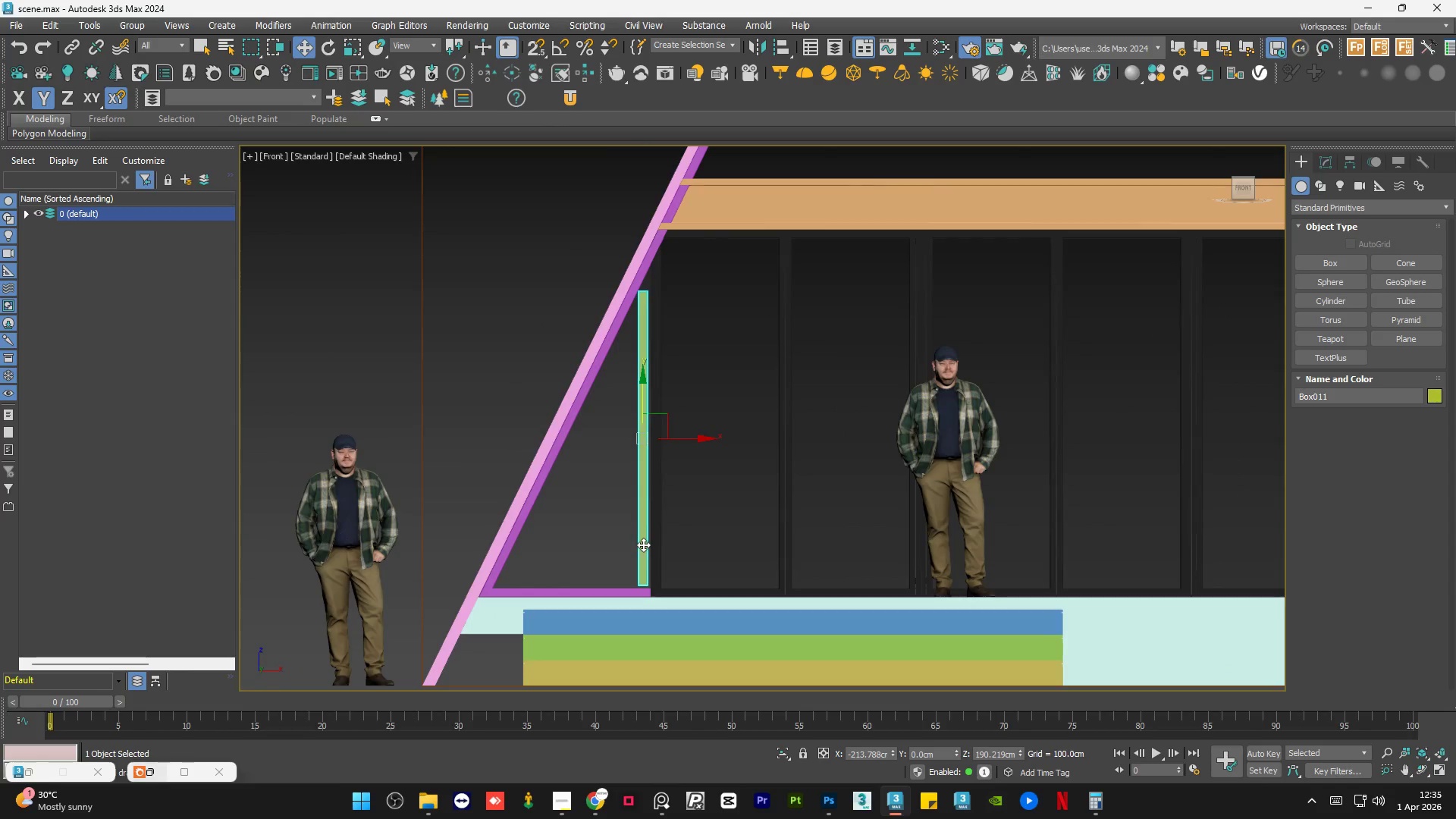 
hold_key(key=AltLeft, duration=0.44)
 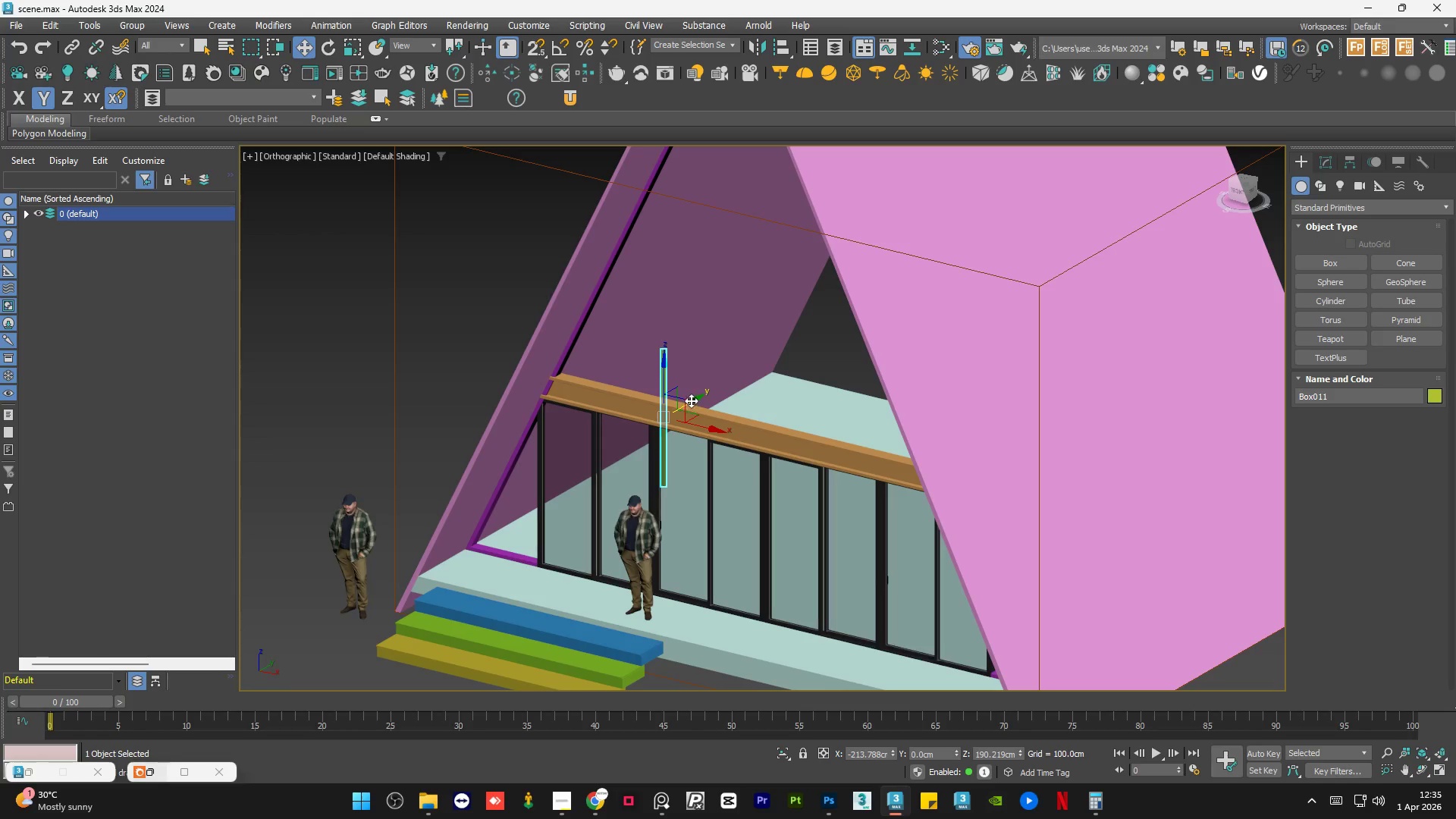 
scroll: coordinate [687, 394], scroll_direction: down, amount: 2.0
 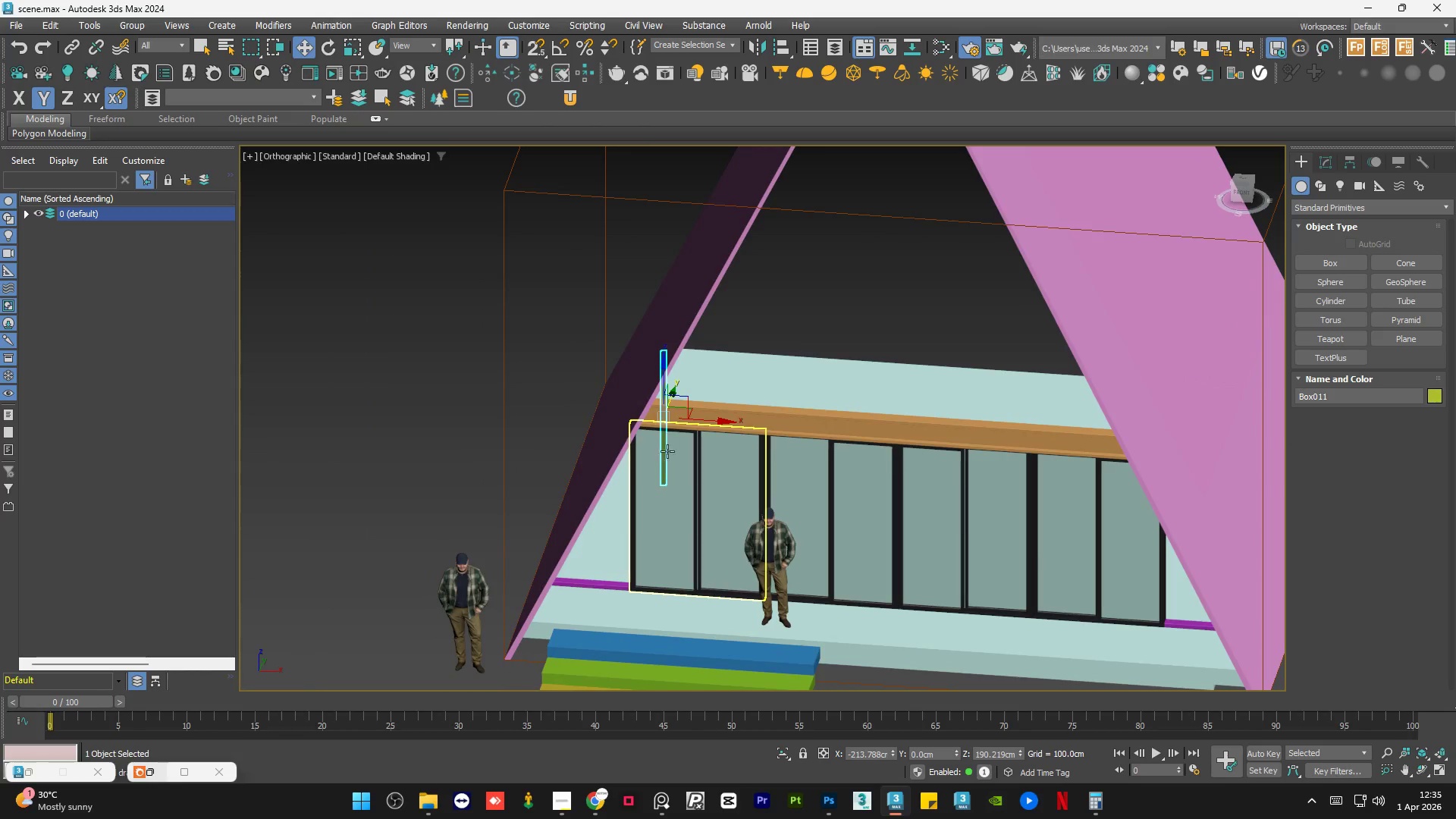 
left_click_drag(start_coordinate=[692, 400], to_coordinate=[560, 533])
 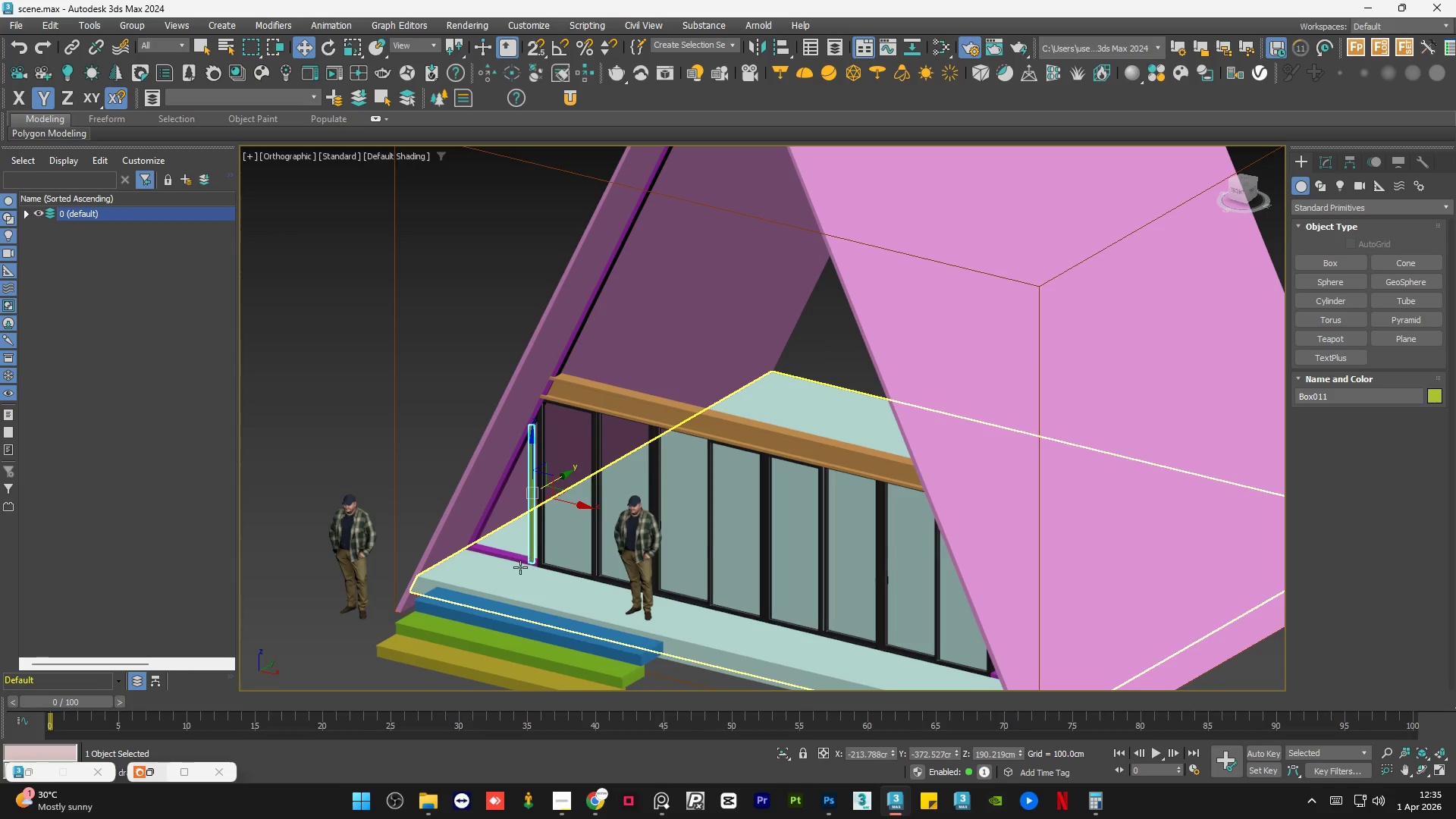 
scroll: coordinate [525, 564], scroll_direction: up, amount: 4.0
 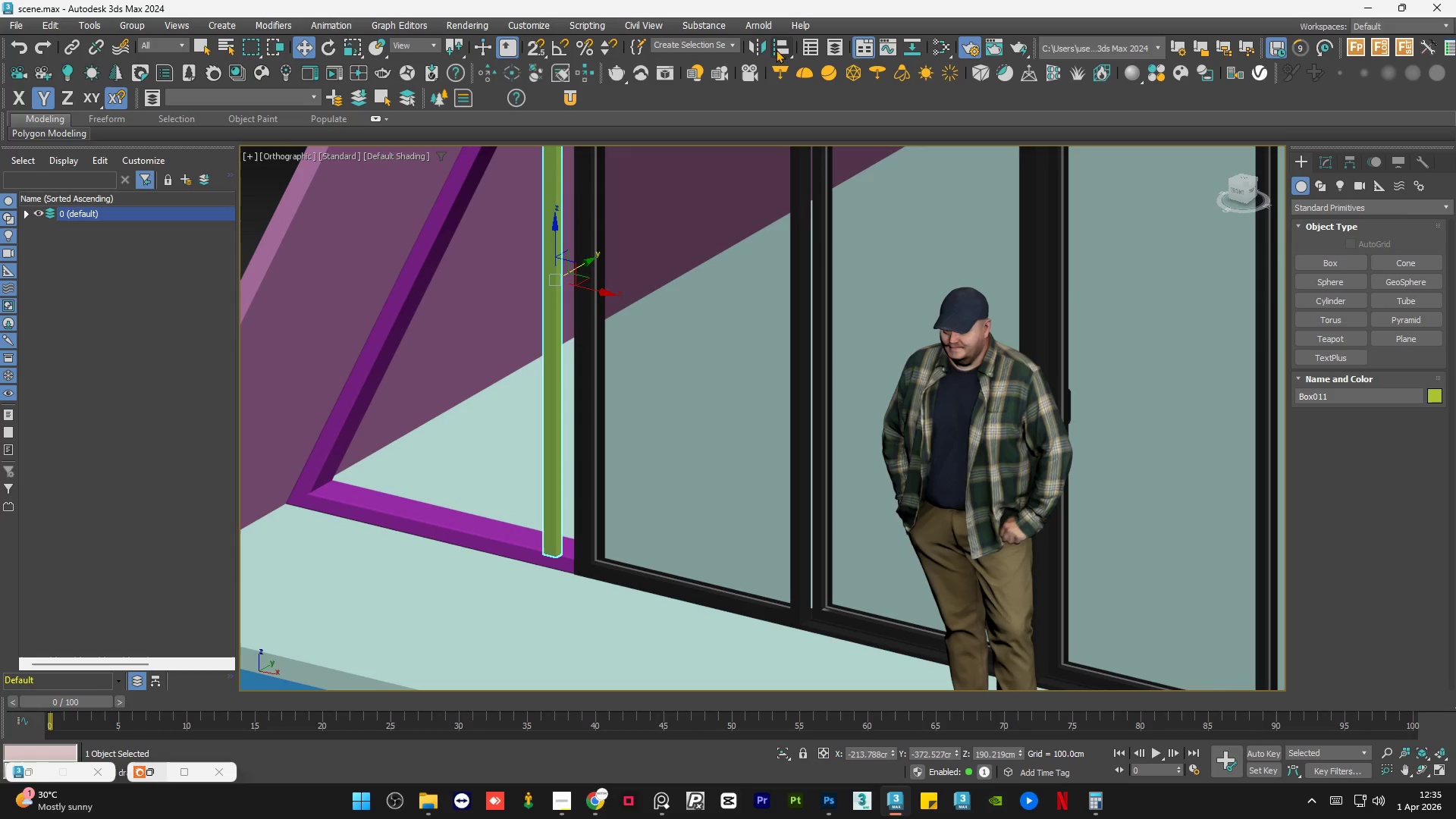 
left_click([780, 46])
 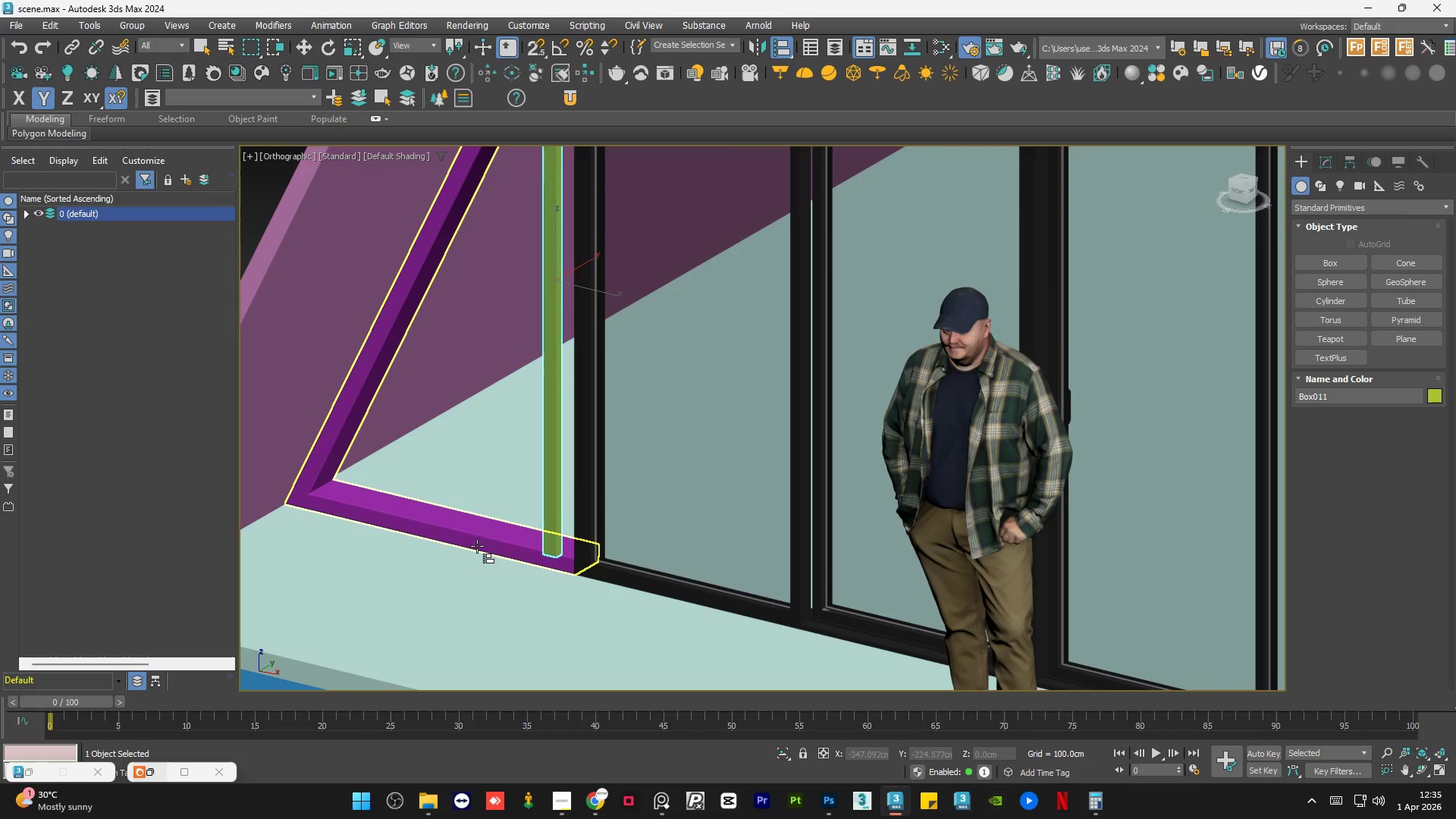 
left_click([492, 538])
 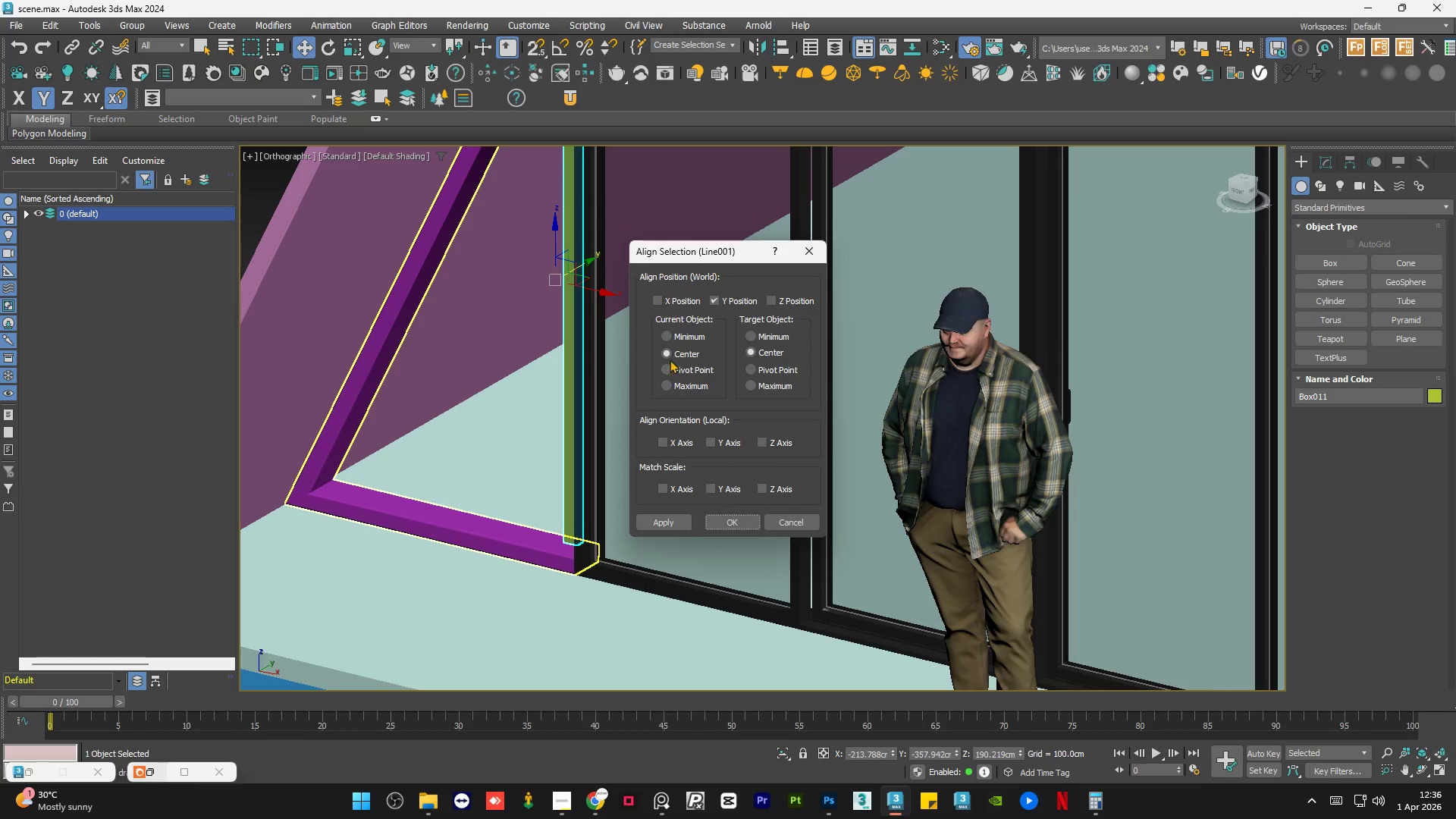 
left_click([660, 300])
 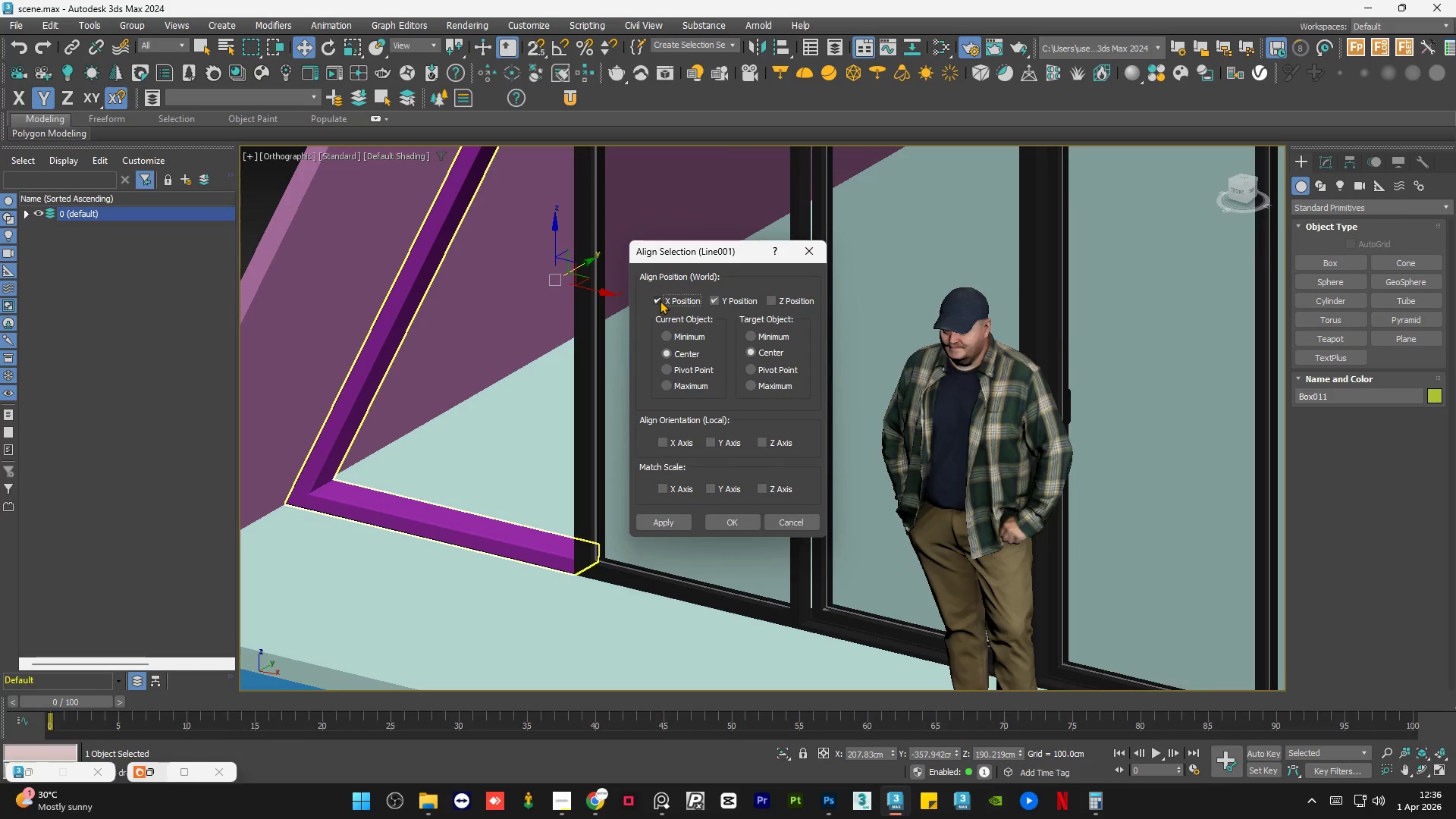 
left_click([660, 300])
 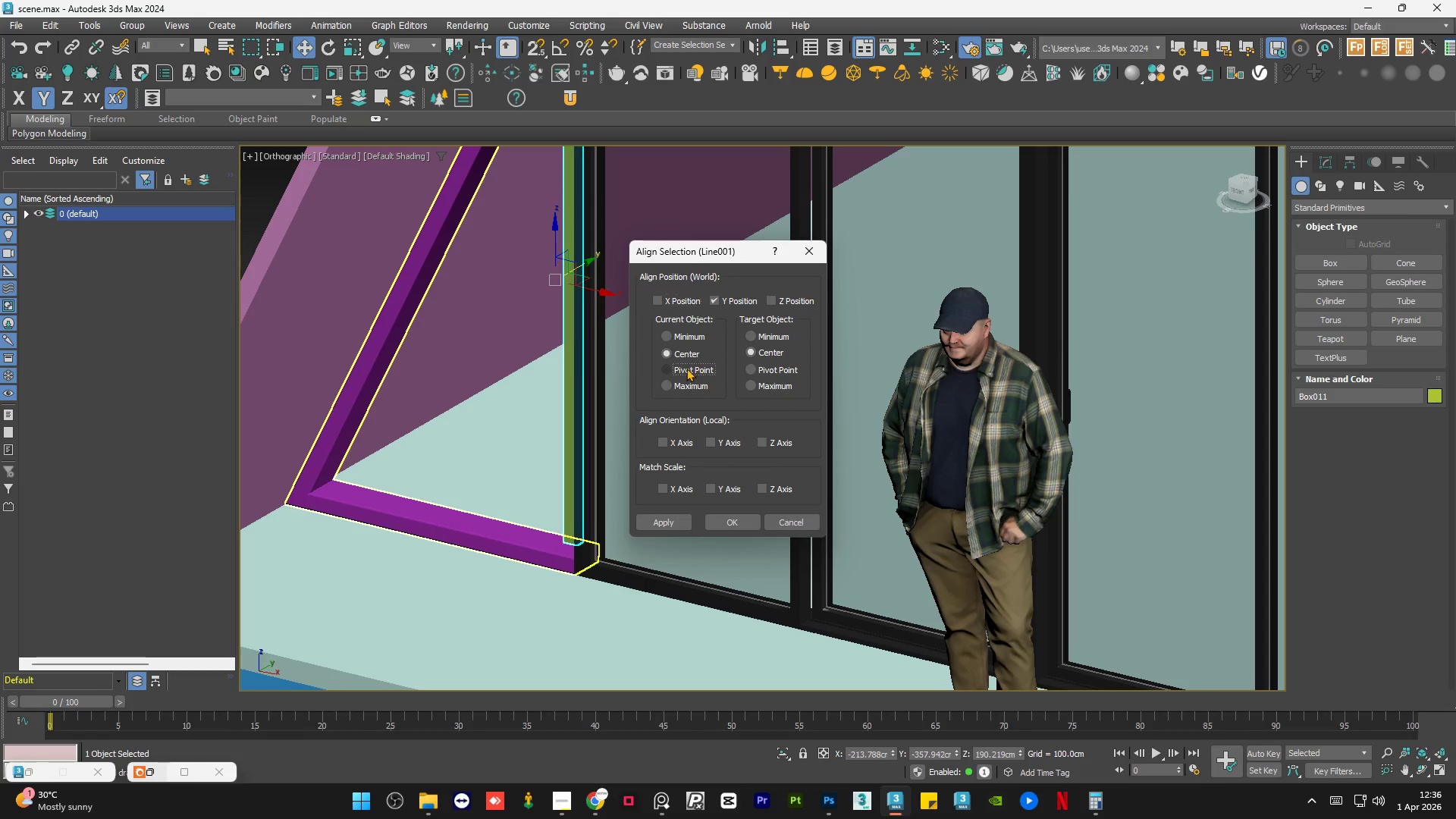 
double_click([763, 370])
 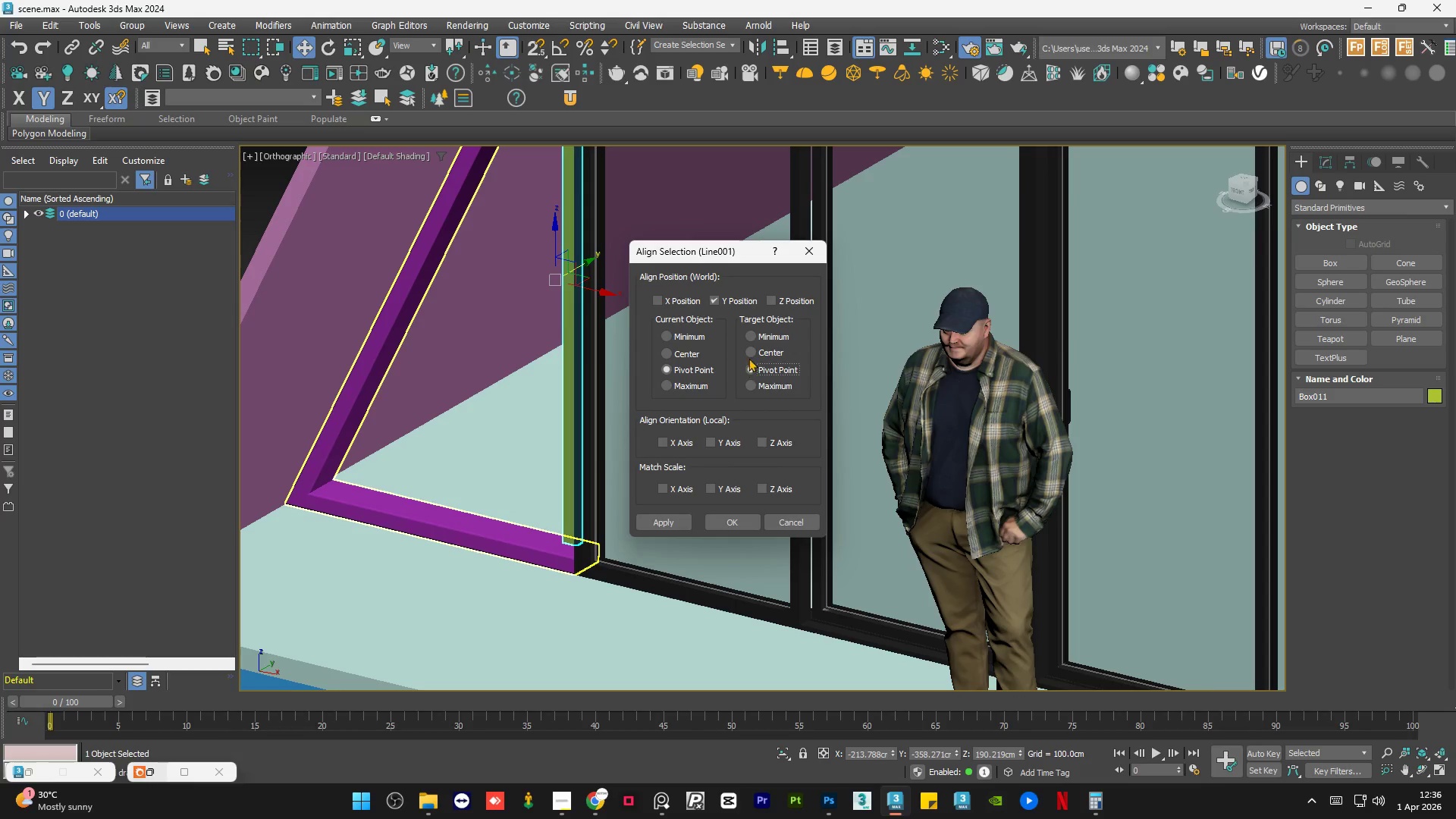 
left_click([752, 356])
 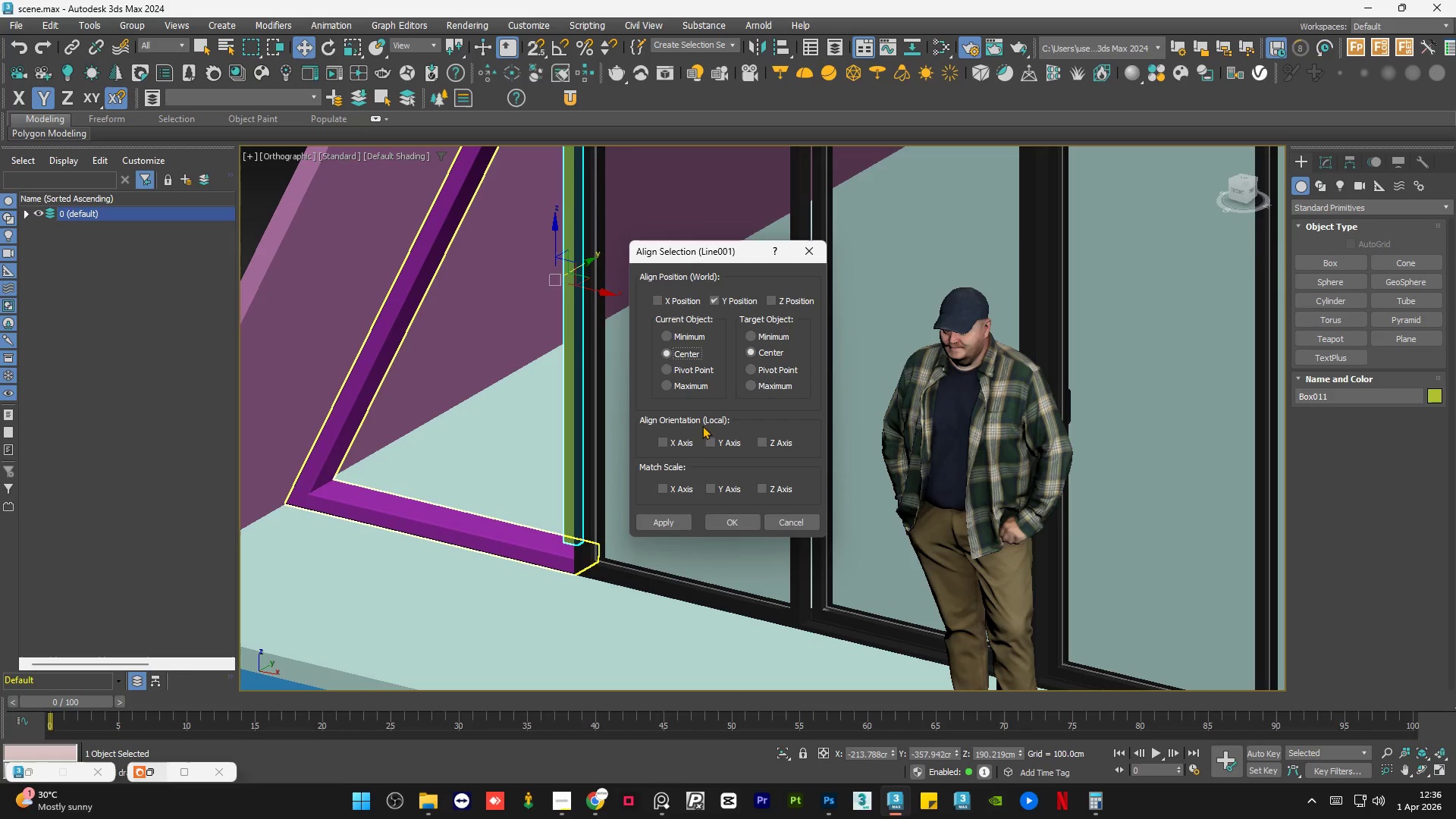 
left_click([736, 521])
 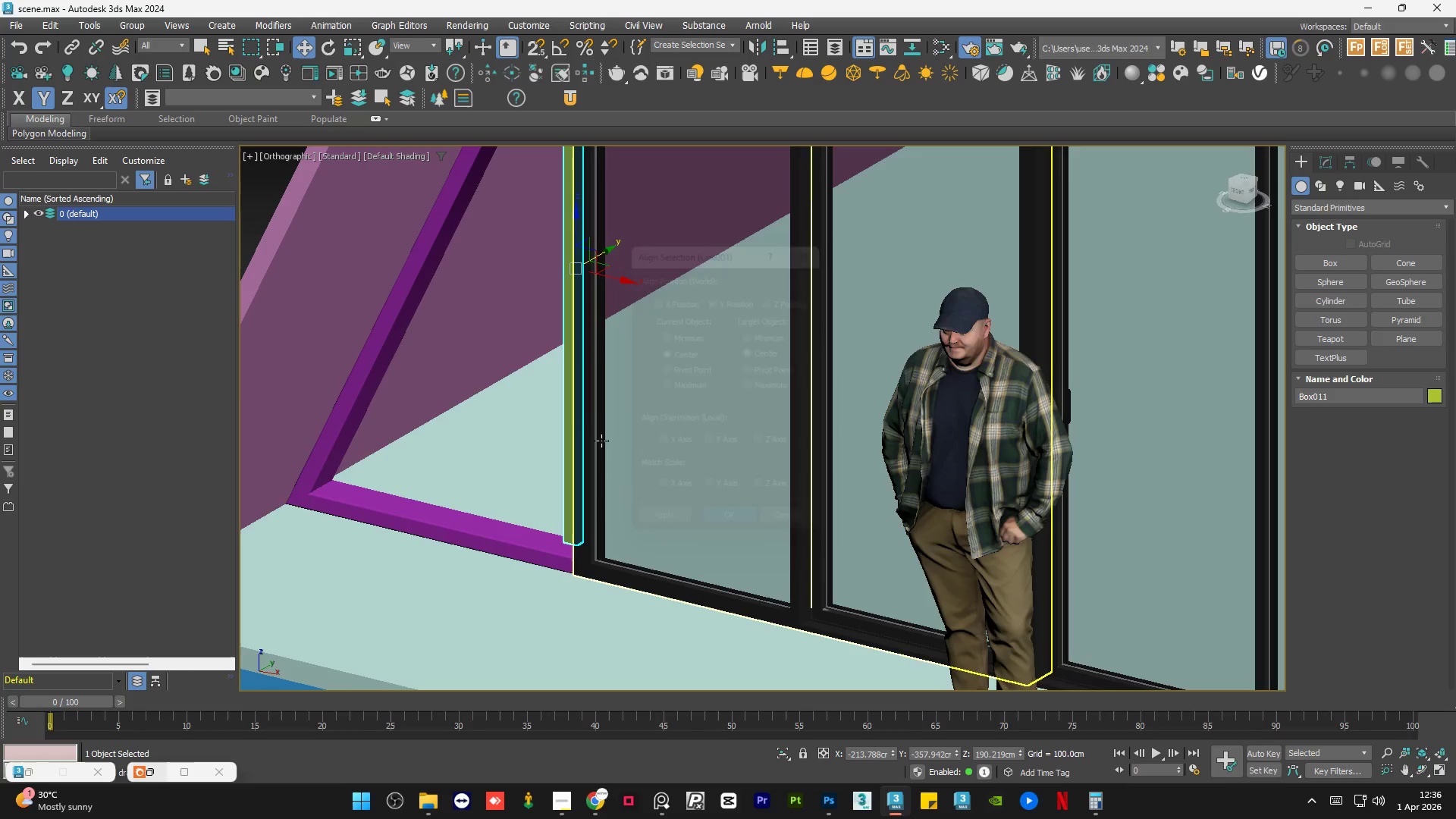 
hold_key(key=AltLeft, duration=0.94)
 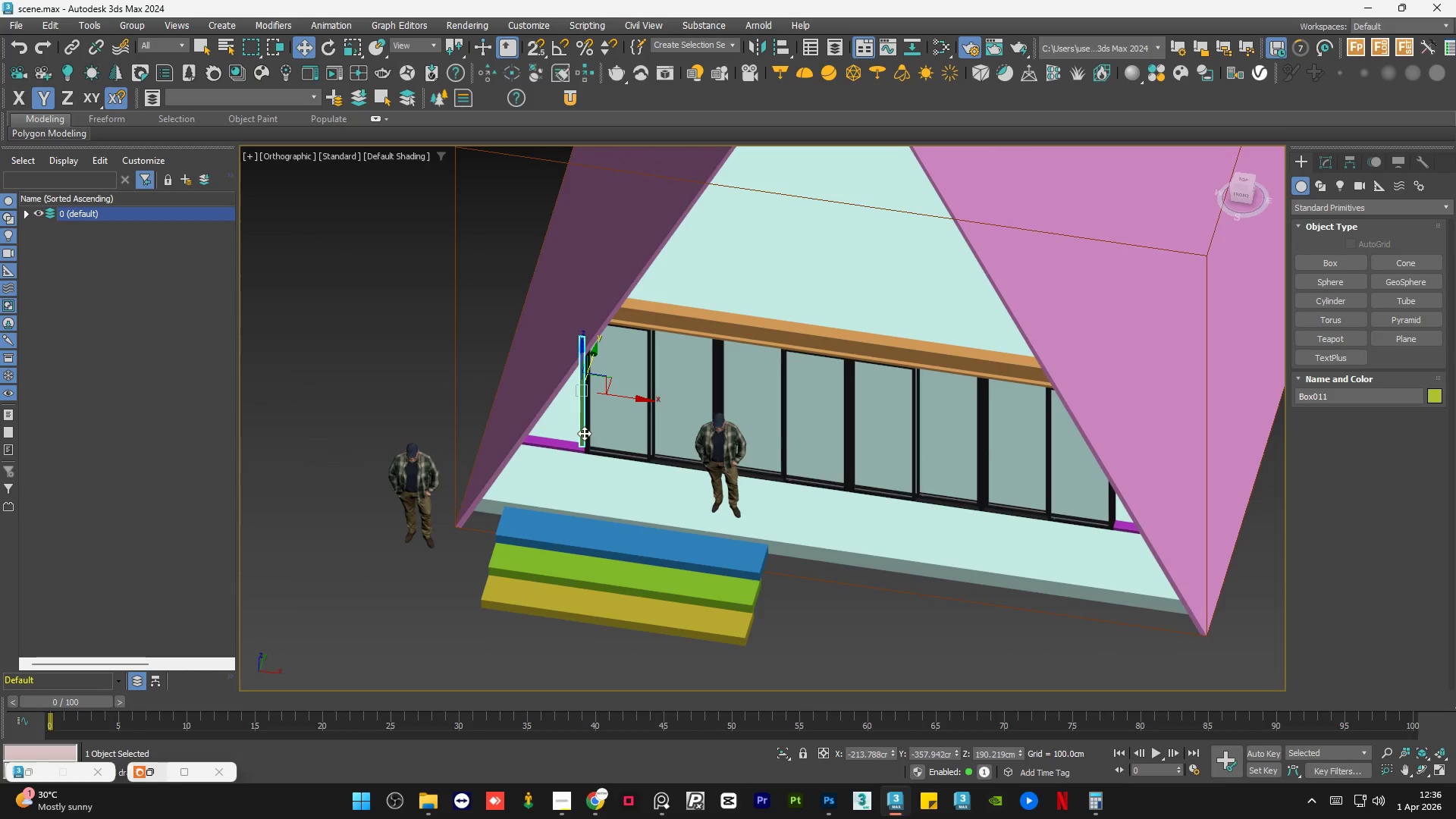 
scroll: coordinate [584, 433], scroll_direction: down, amount: 4.0
 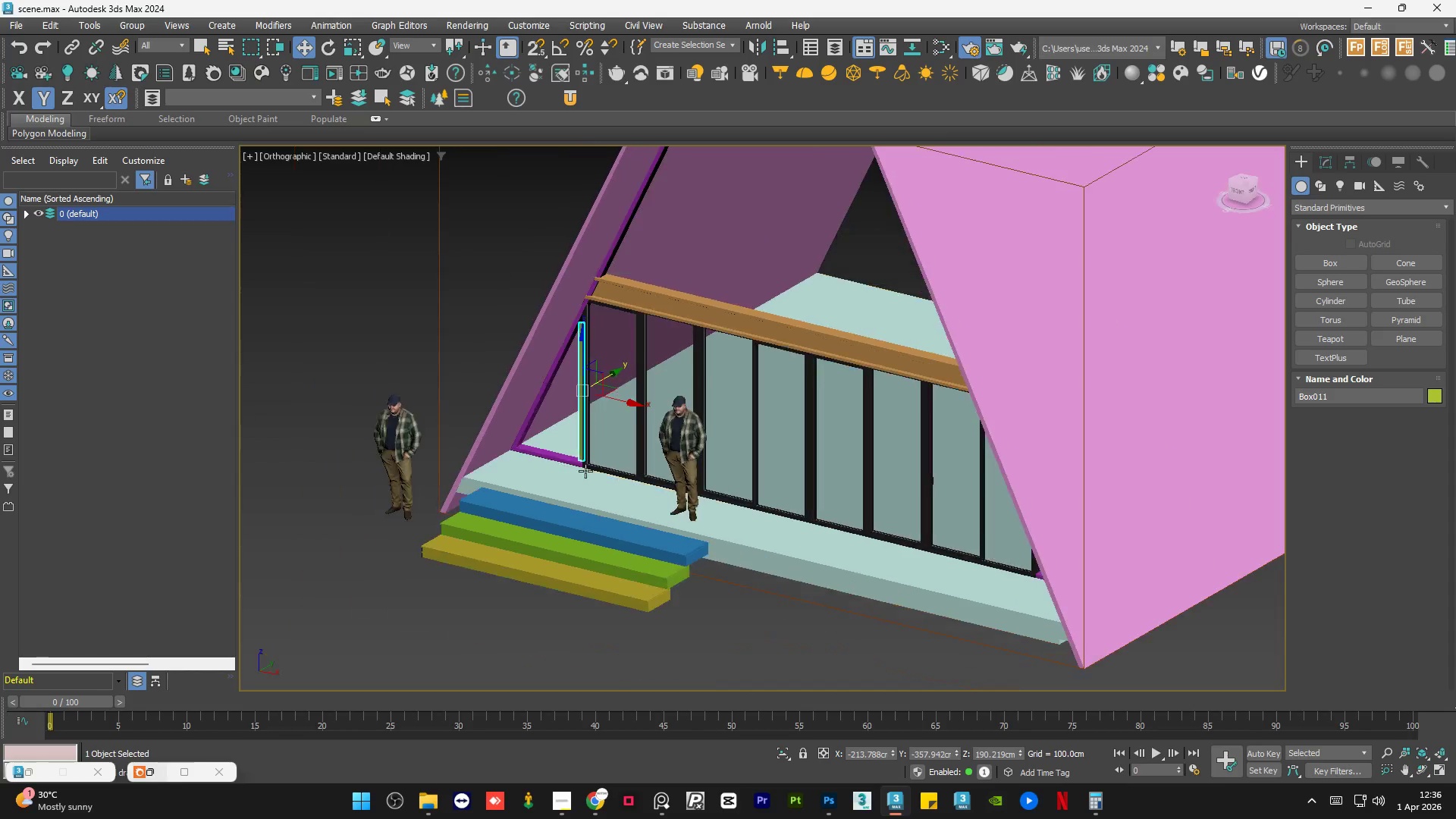 
hold_key(key=AltLeft, duration=1.19)
 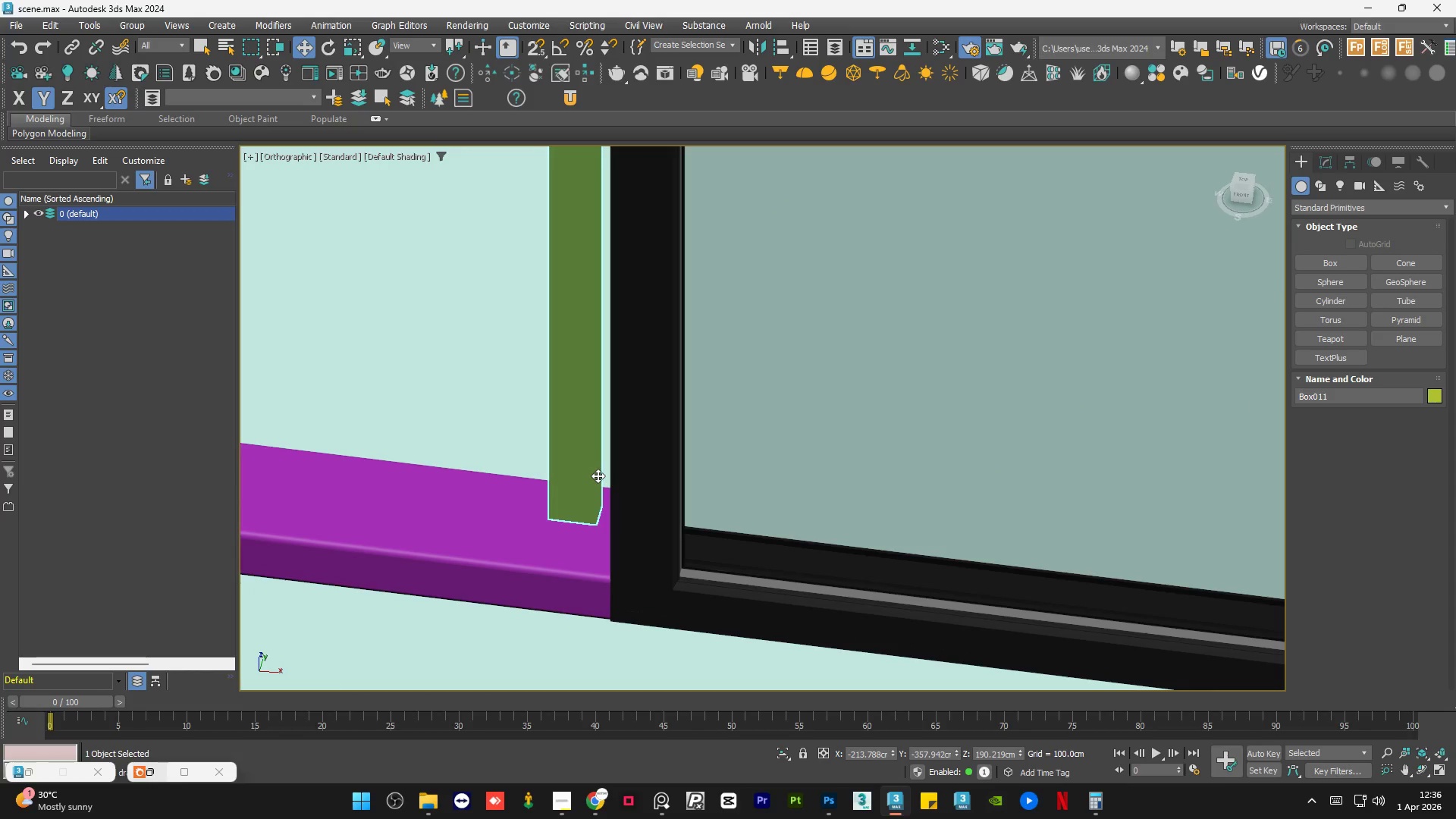 
scroll: coordinate [659, 494], scroll_direction: up, amount: 8.0
 